 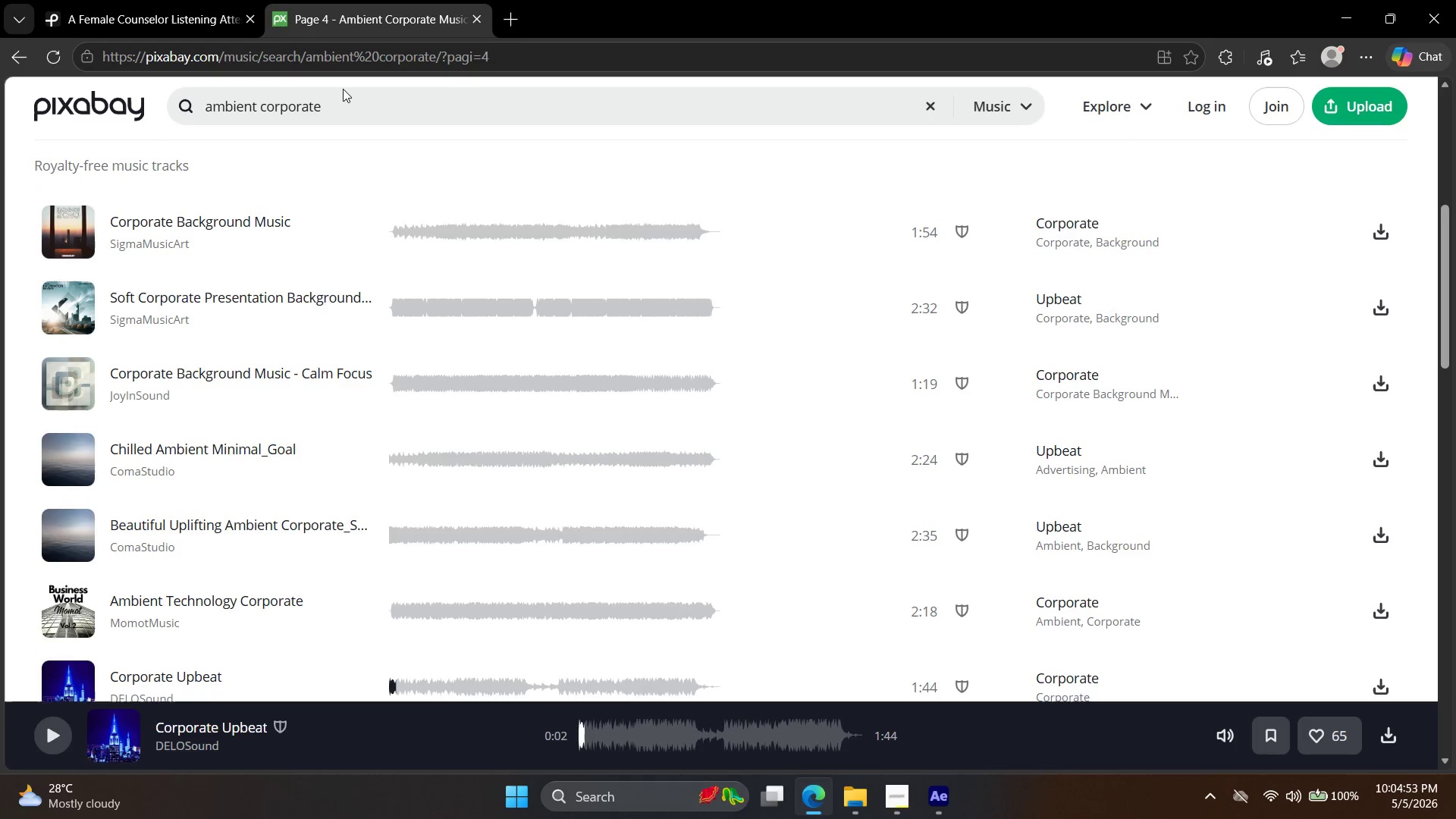 
left_click([347, 108])
 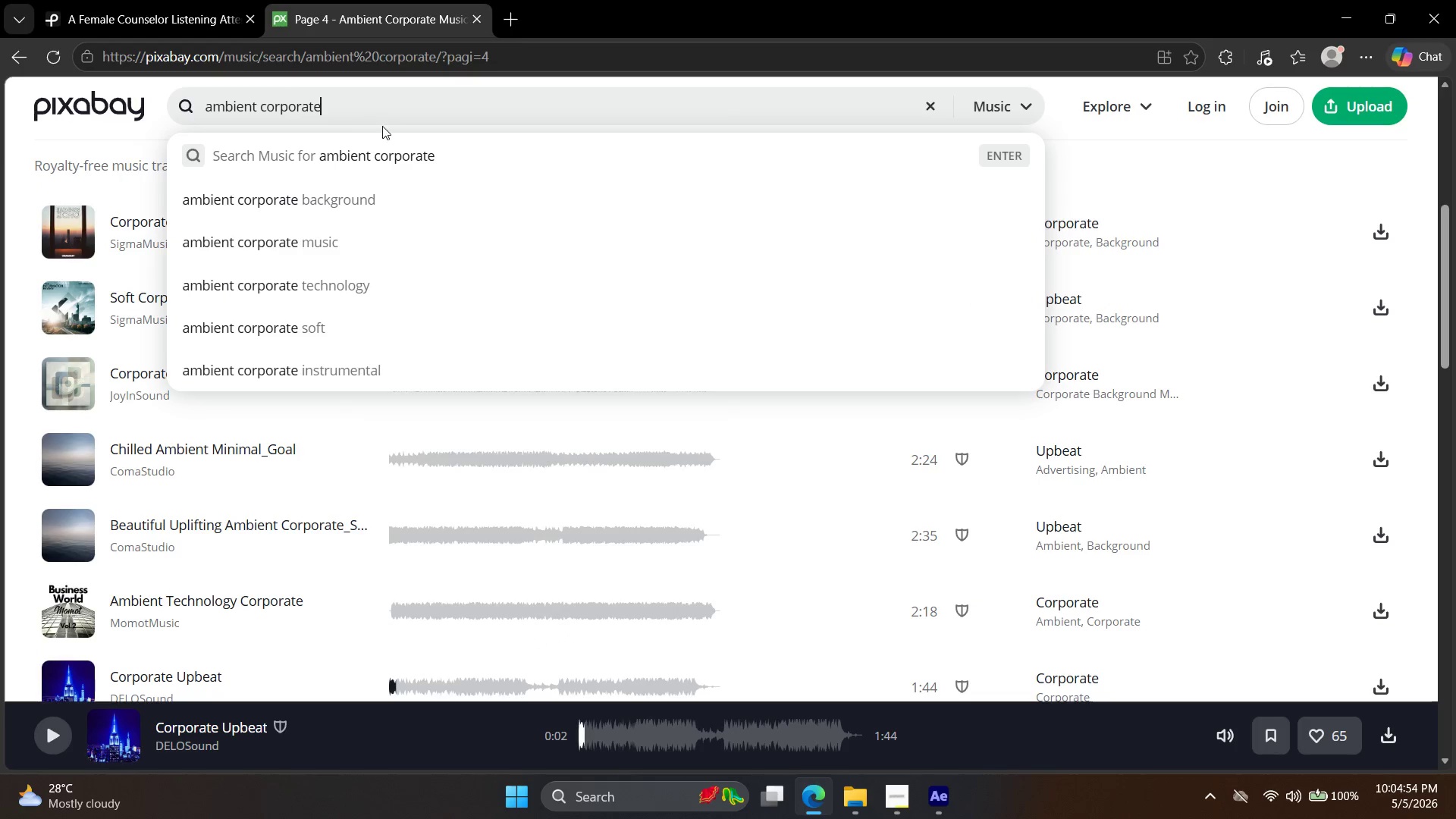 
type( calm)
 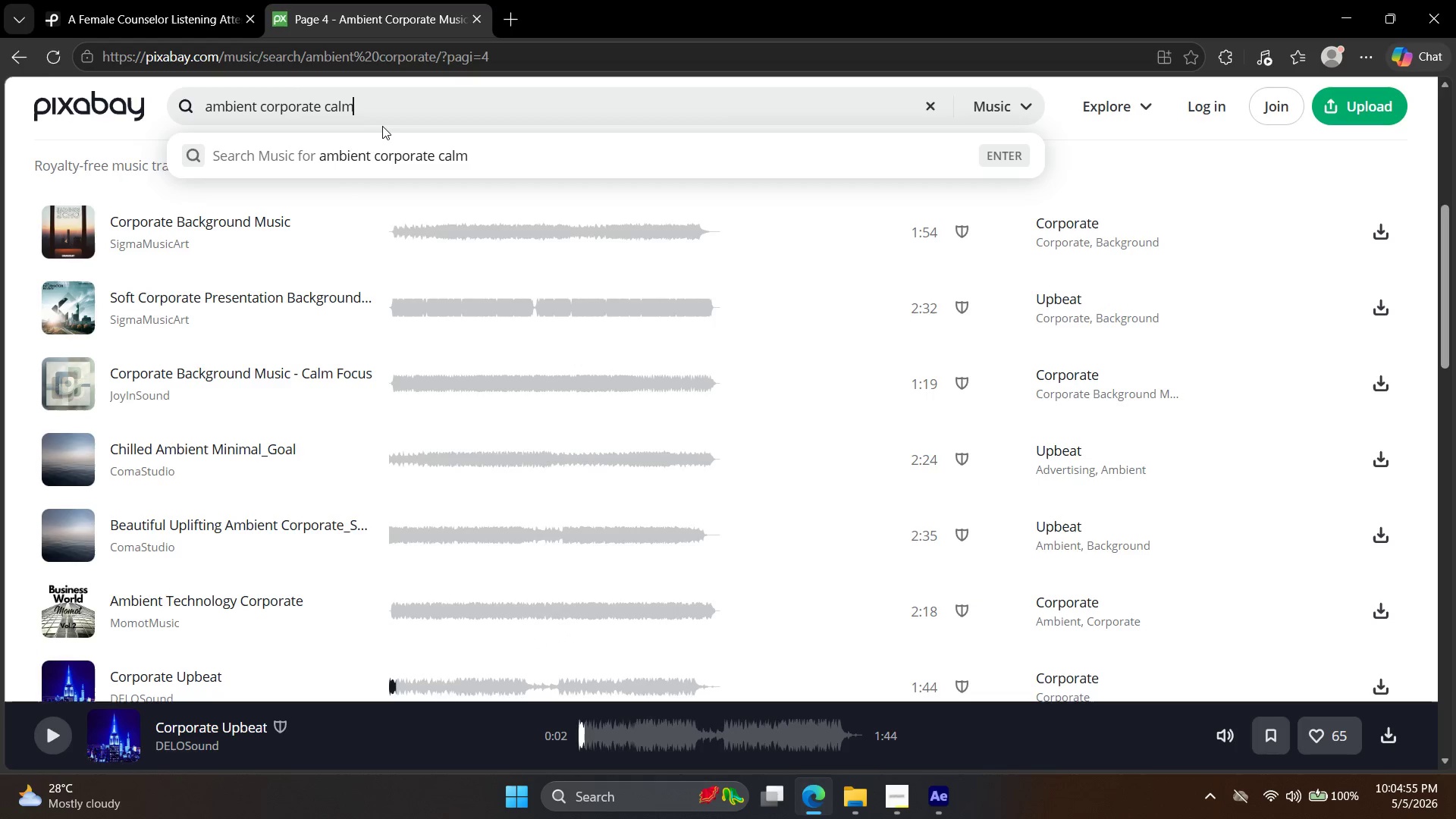 
key(Enter)
 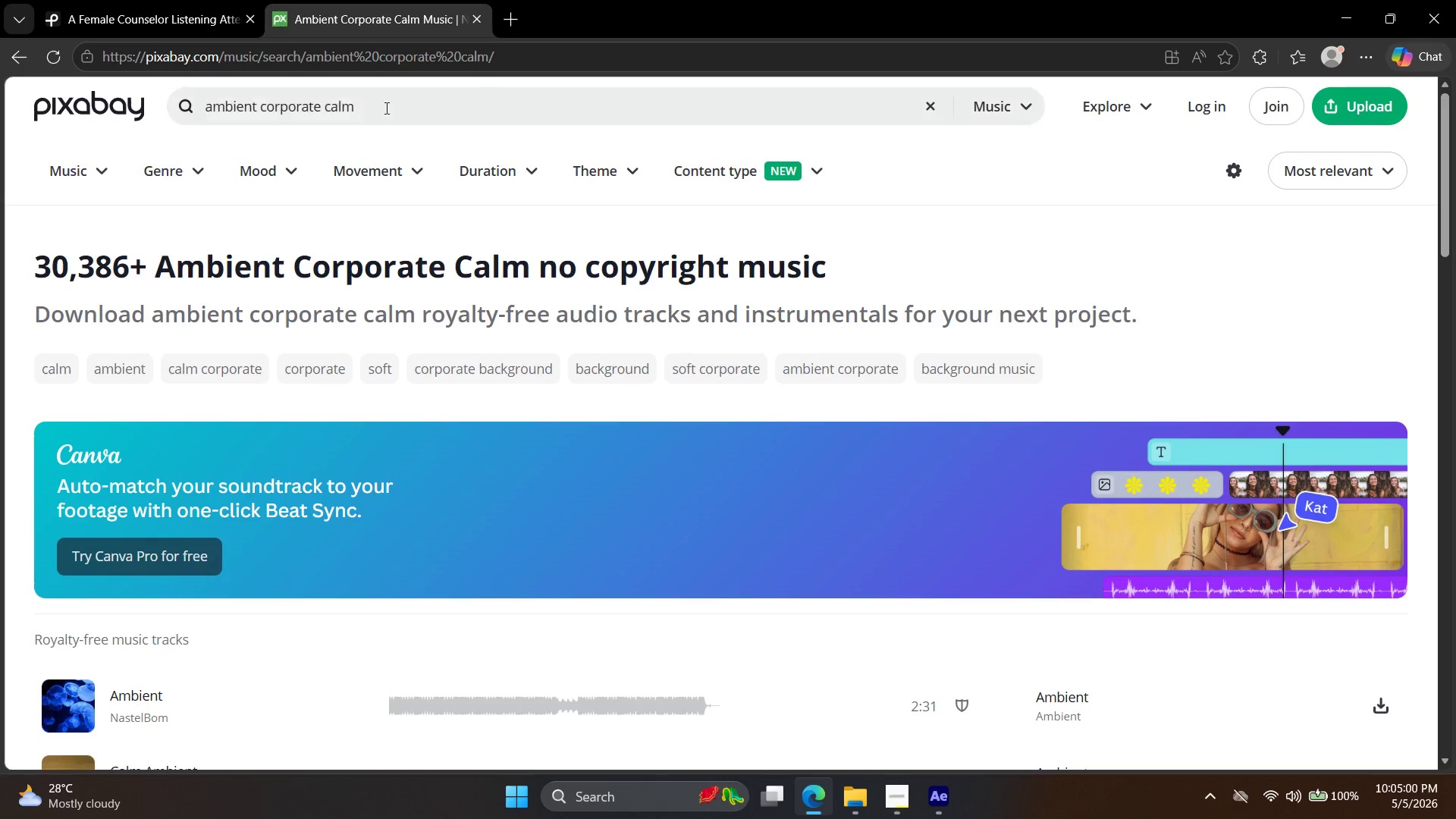 
wait(6.47)
 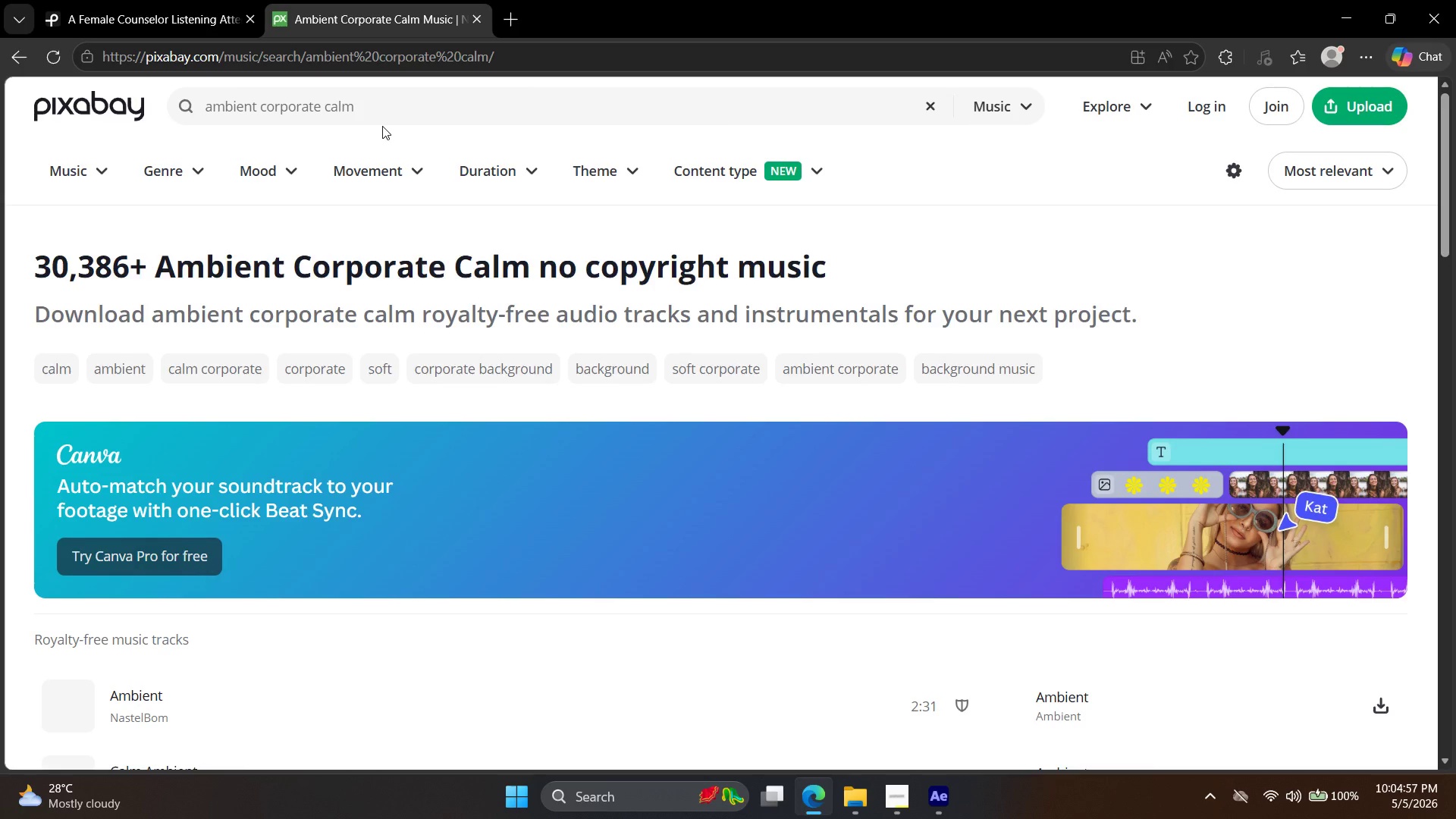 
scroll: coordinate [258, 359], scroll_direction: down, amount: 3.0
 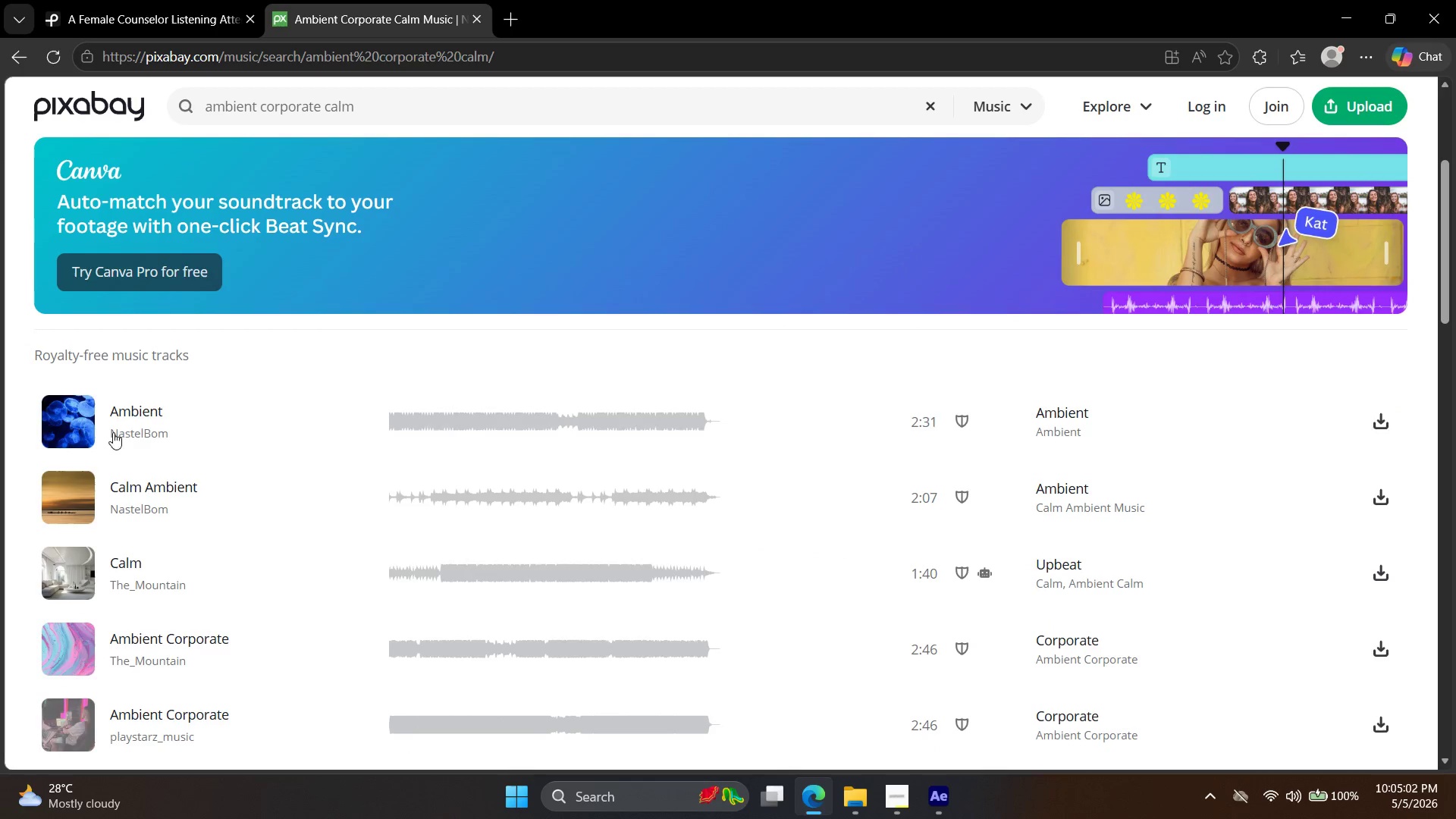 
left_click([61, 400])
 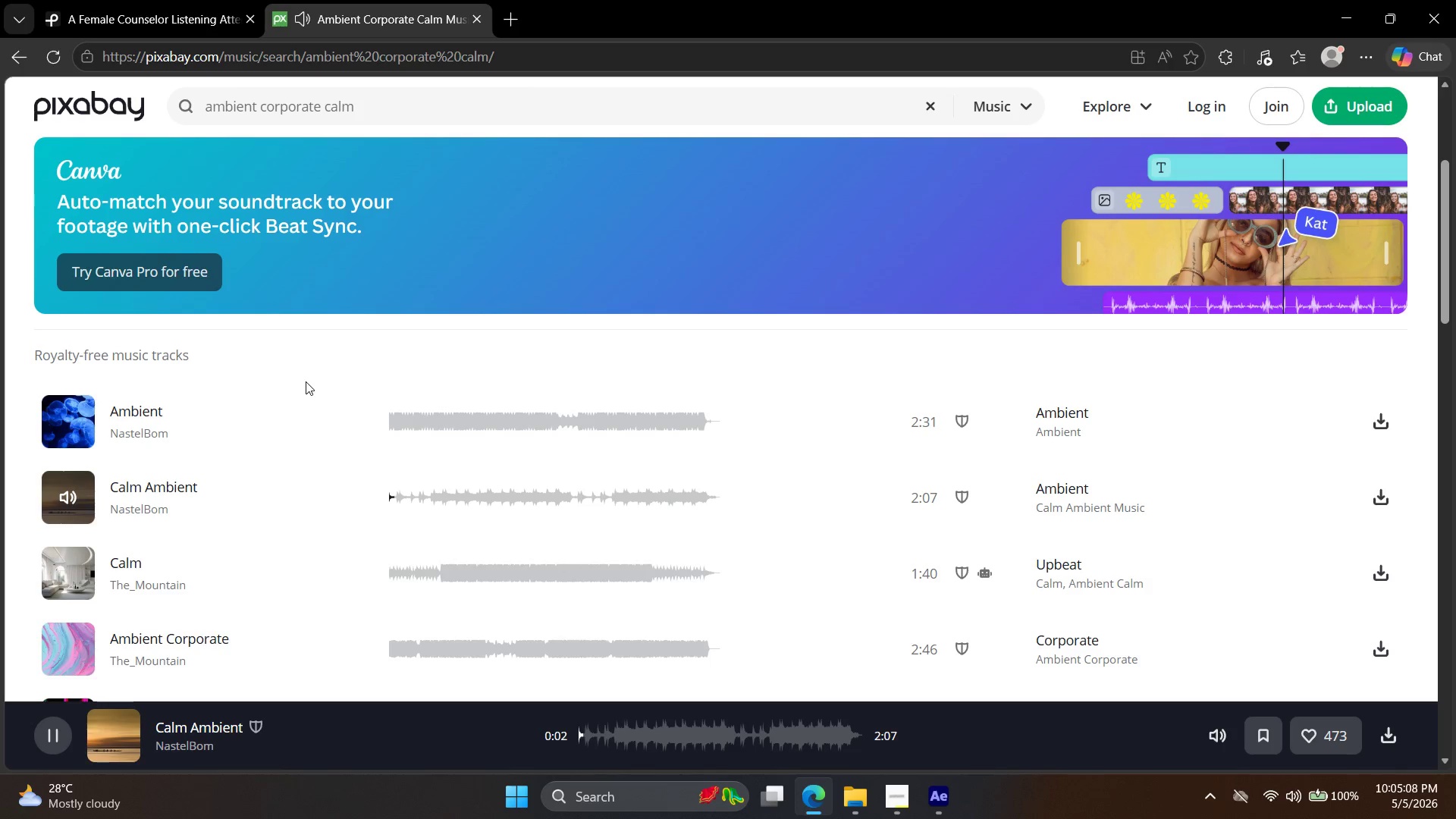 
wait(11.08)
 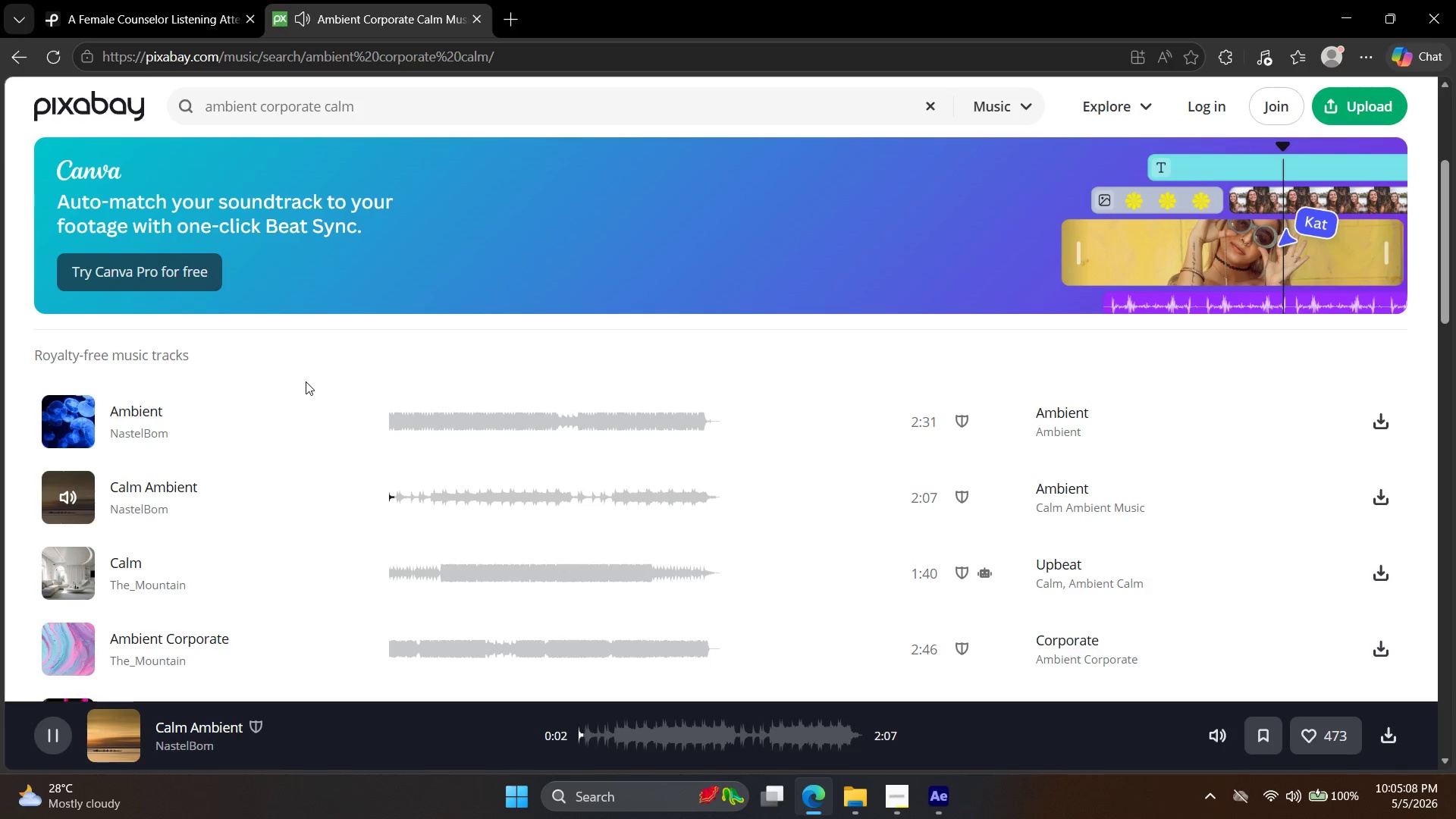 
mouse_move([881, 389])
 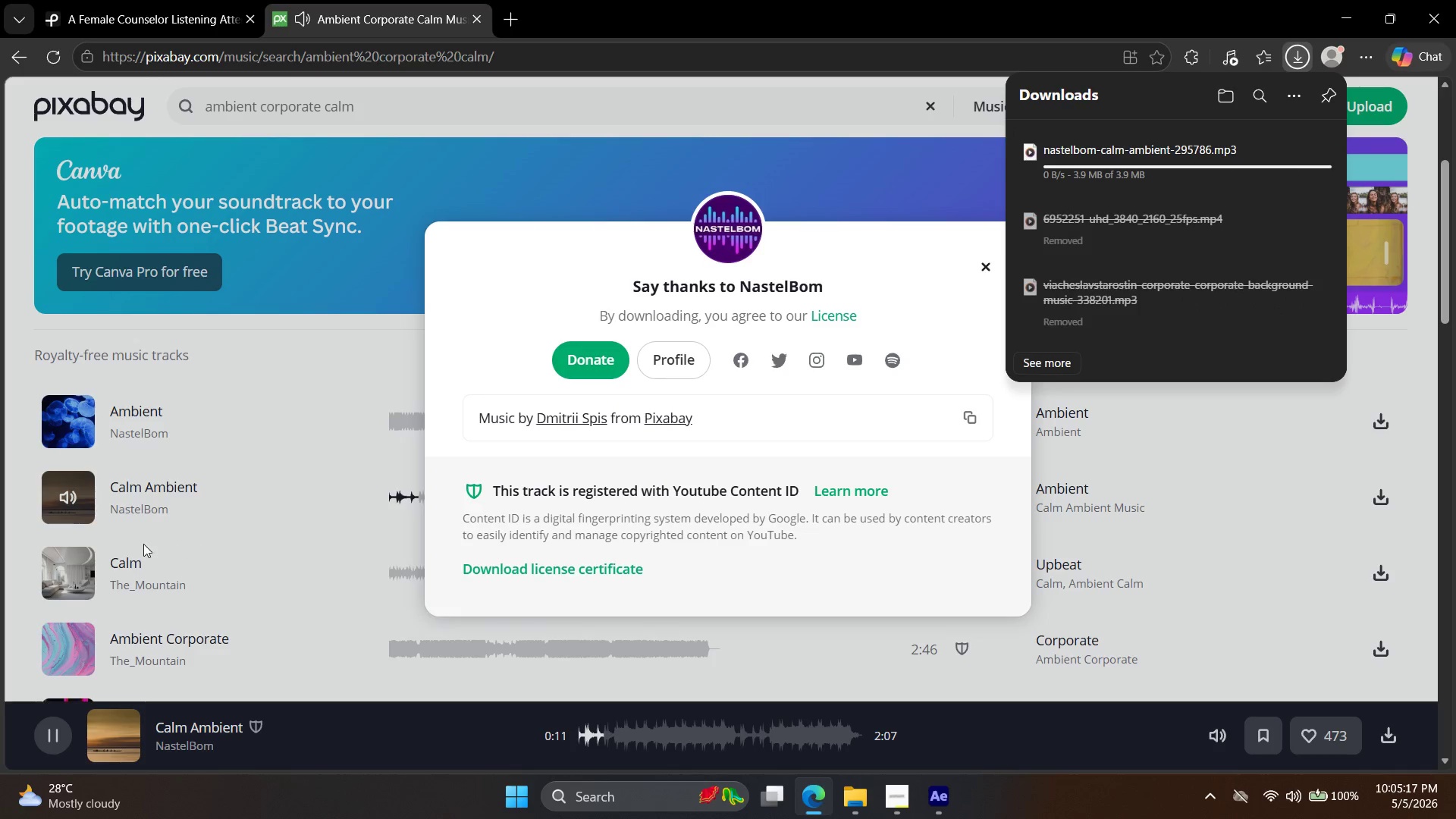 
left_click([103, 577])
 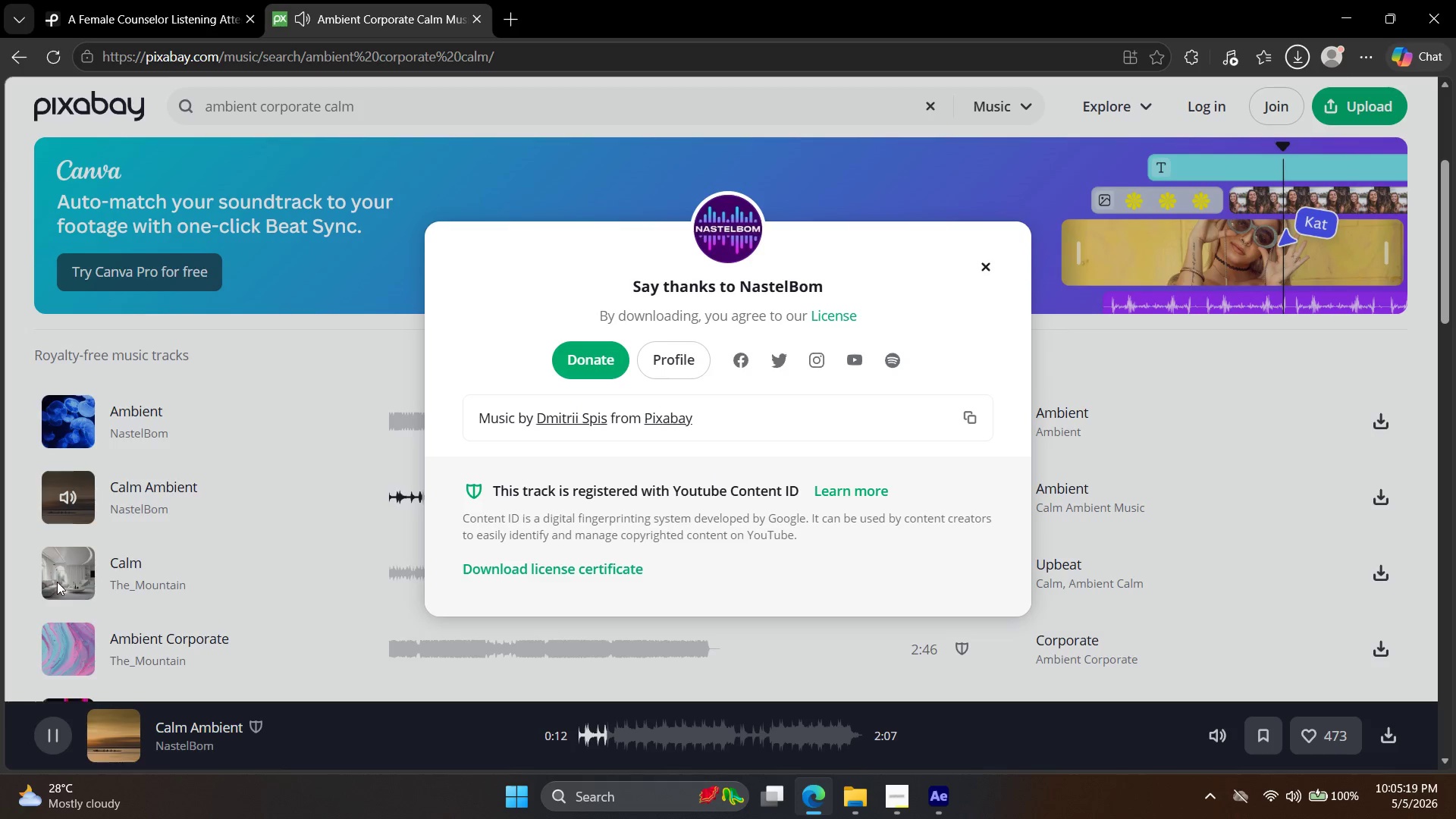 
double_click([68, 565])
 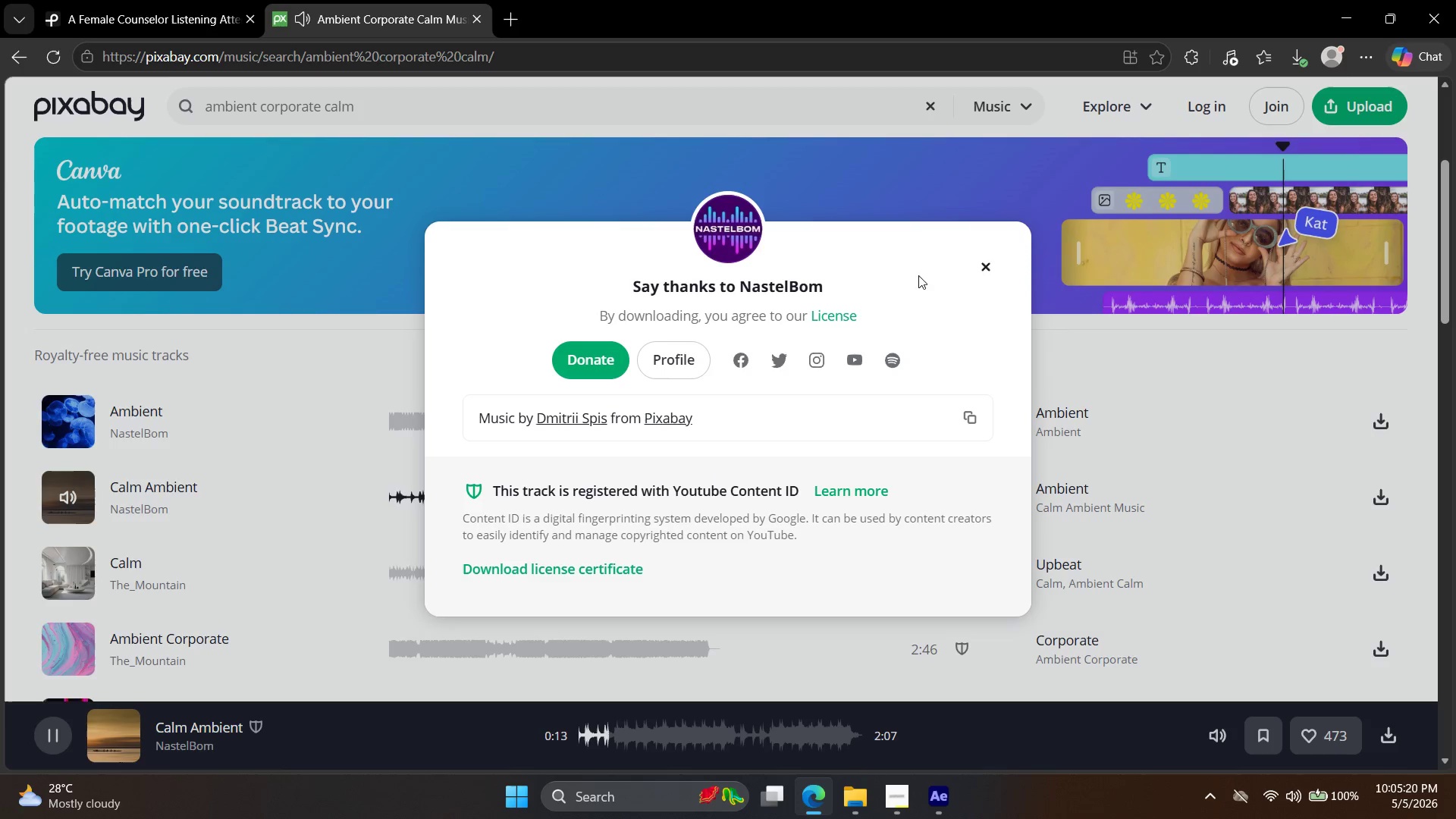 
left_click([992, 272])
 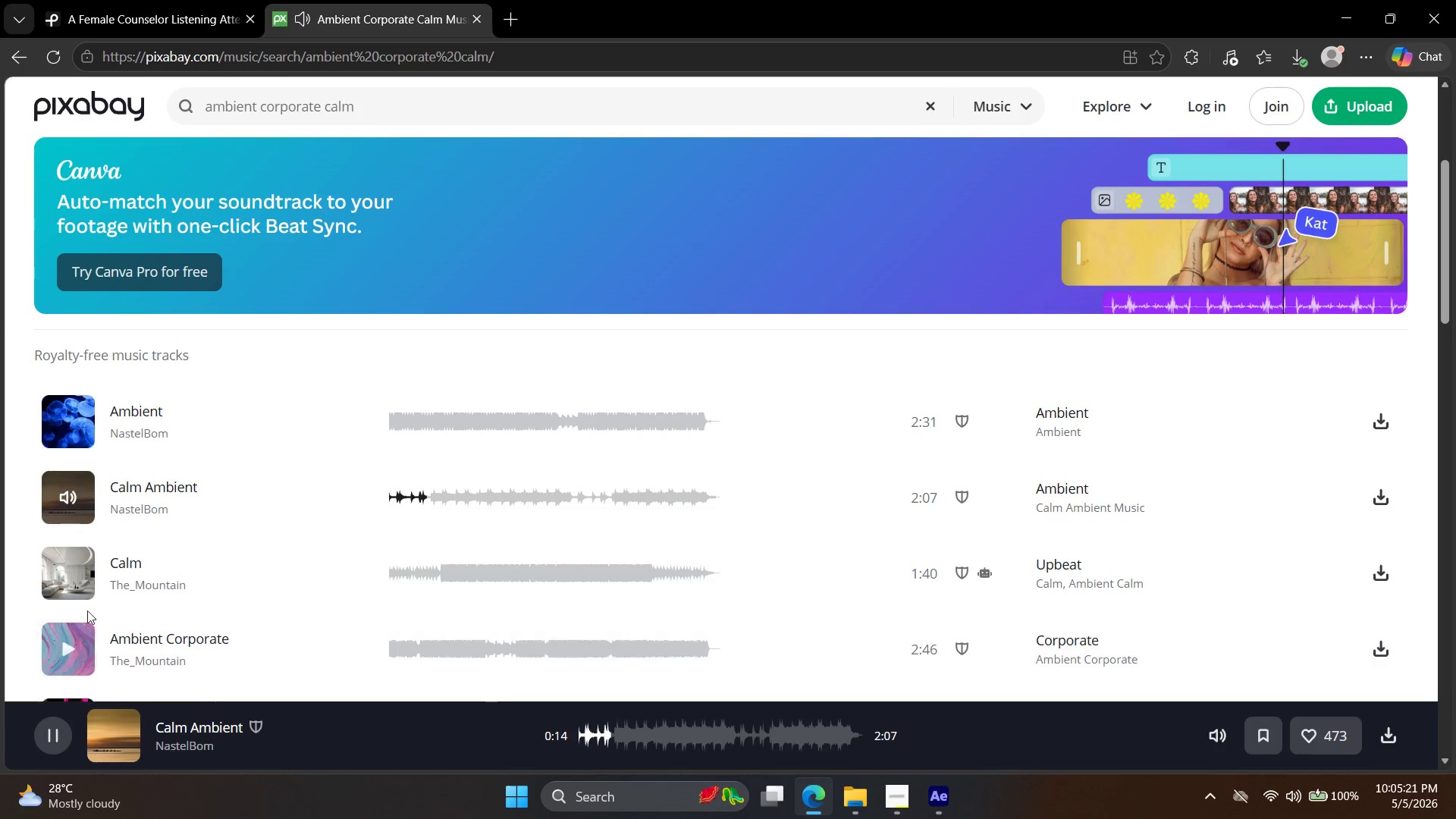 
left_click([67, 585])
 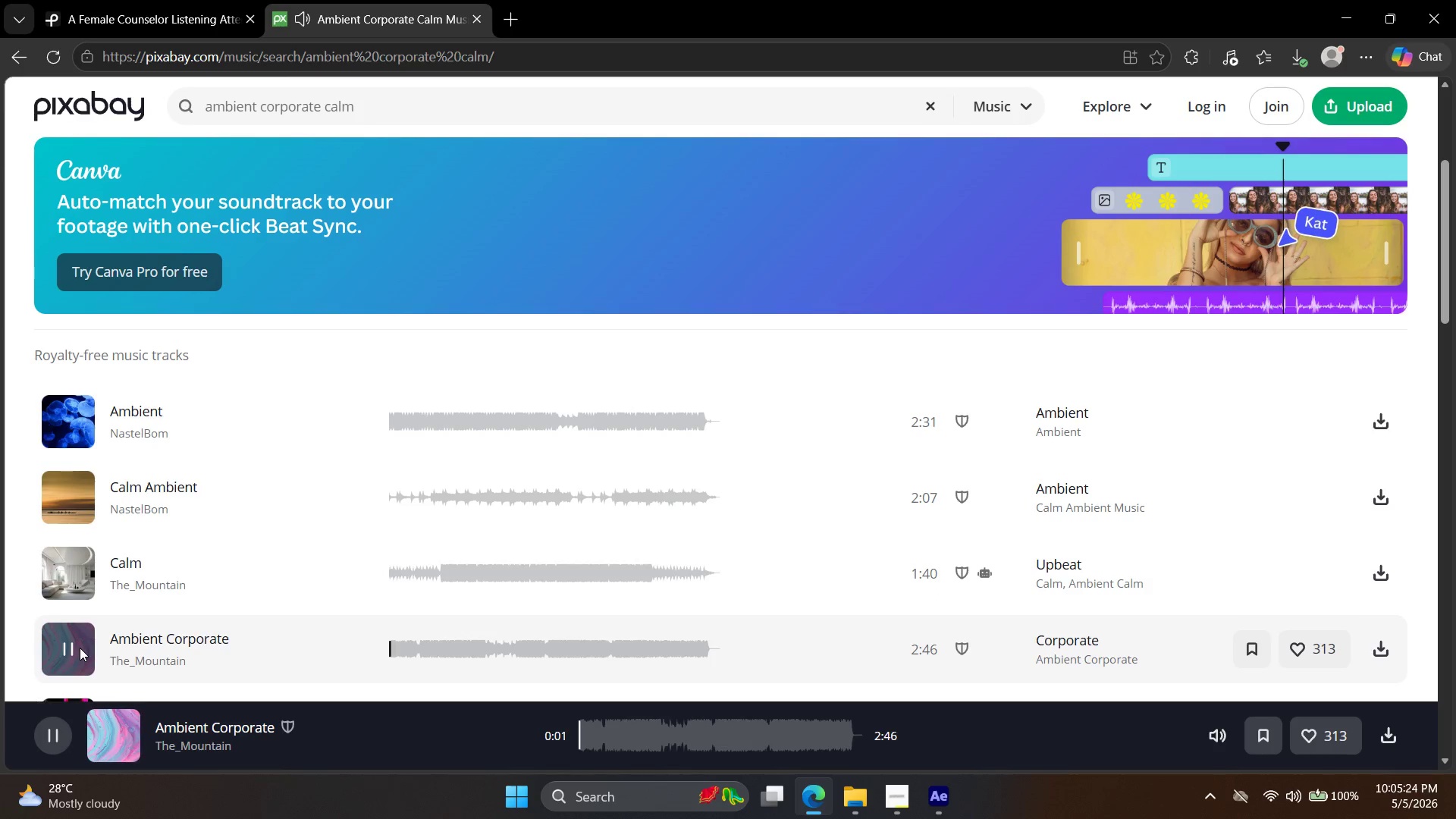 
left_click([857, 799])
 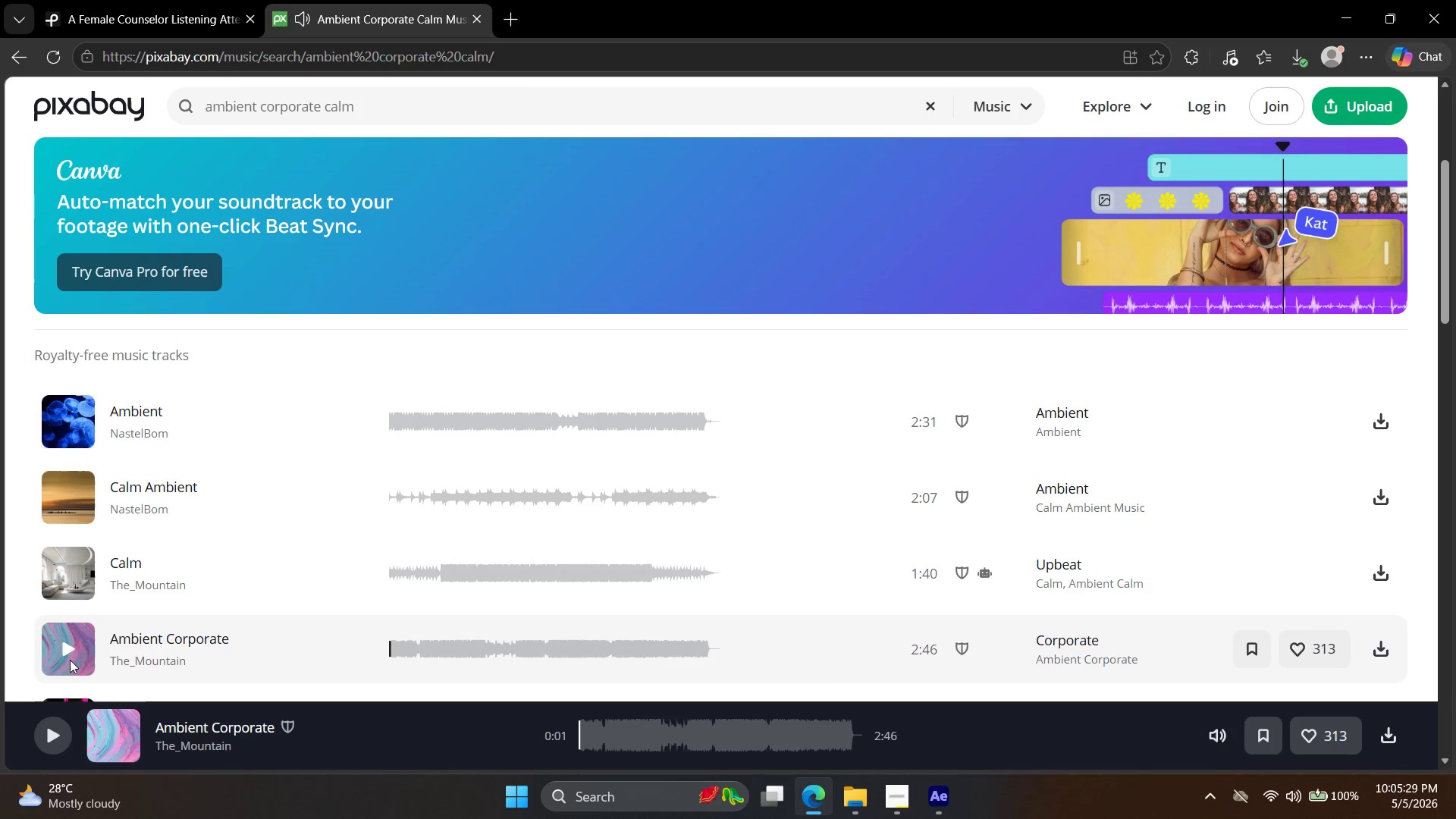 
hold_key(key=ControlLeft, duration=0.67)
 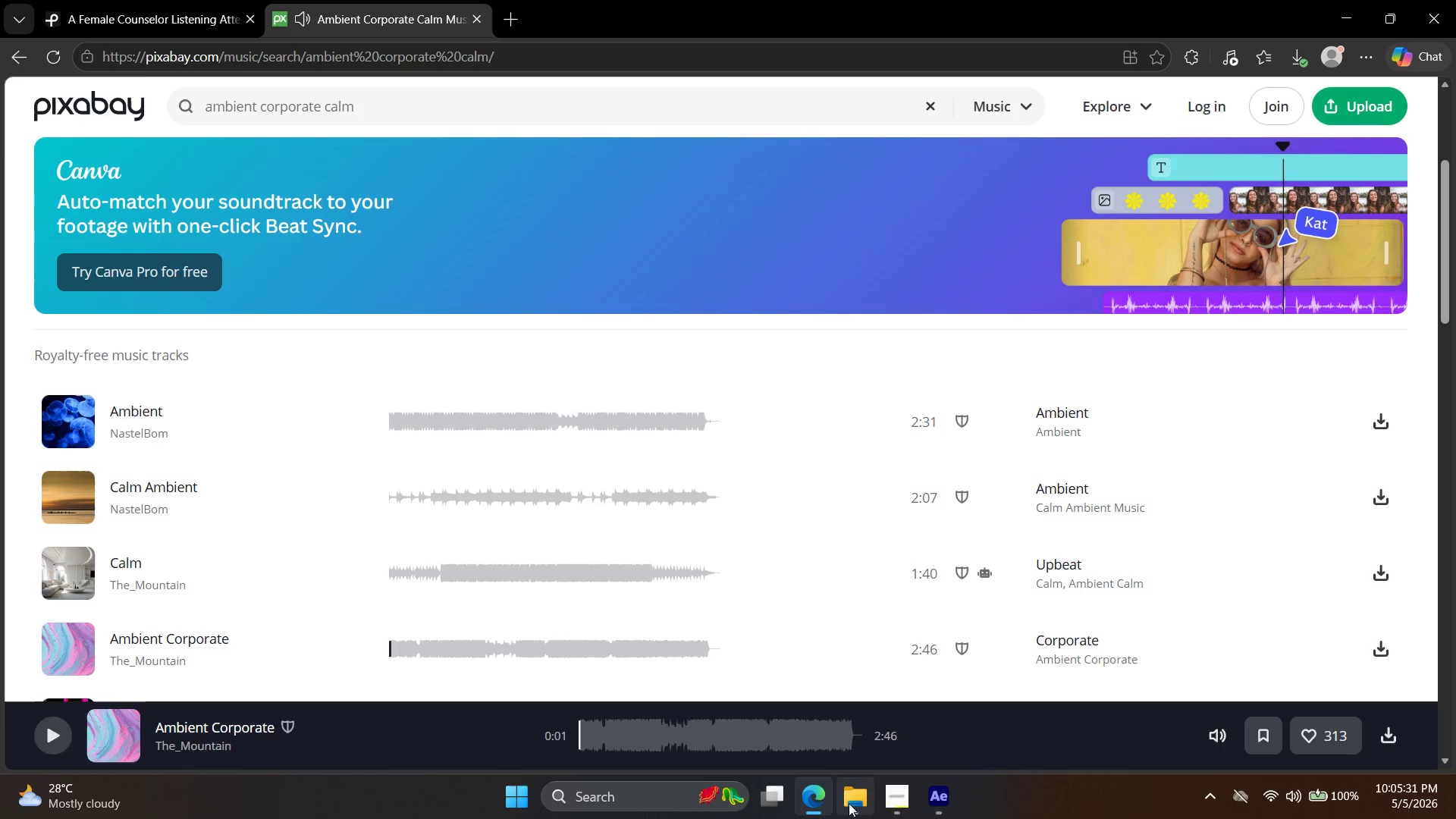 
key(Control+J)
 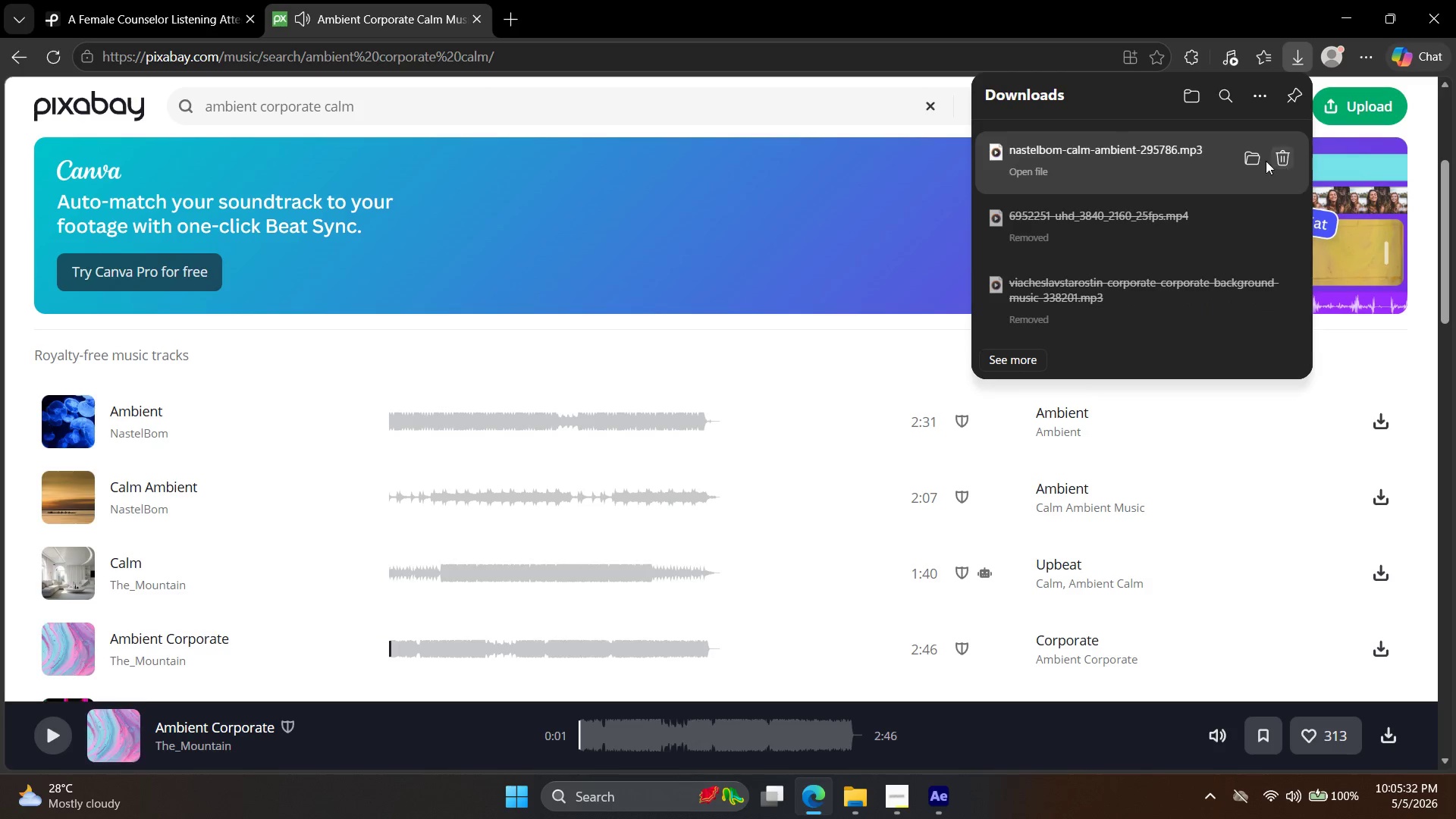 
left_click([1249, 158])
 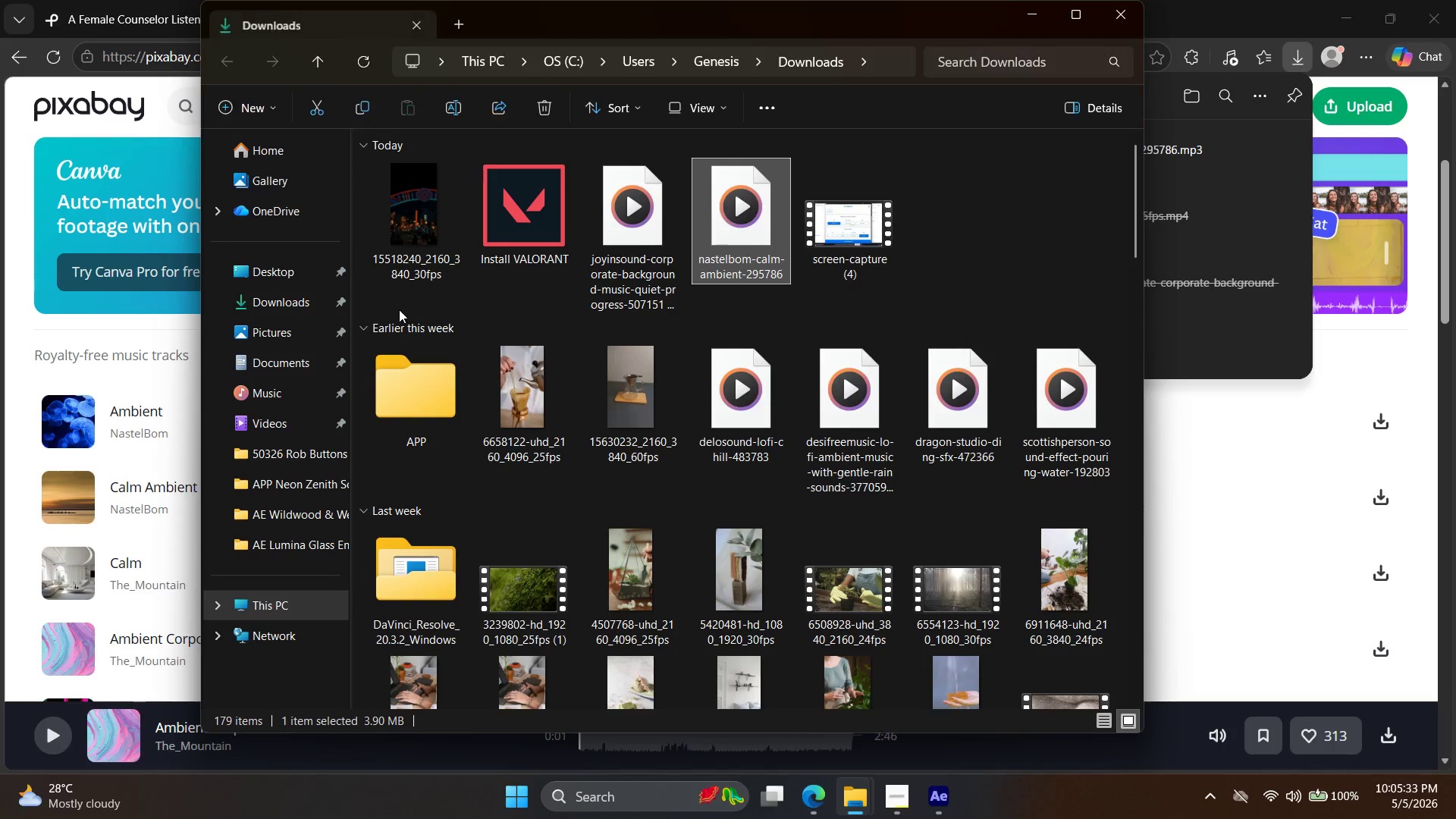 
key(Control+X)
 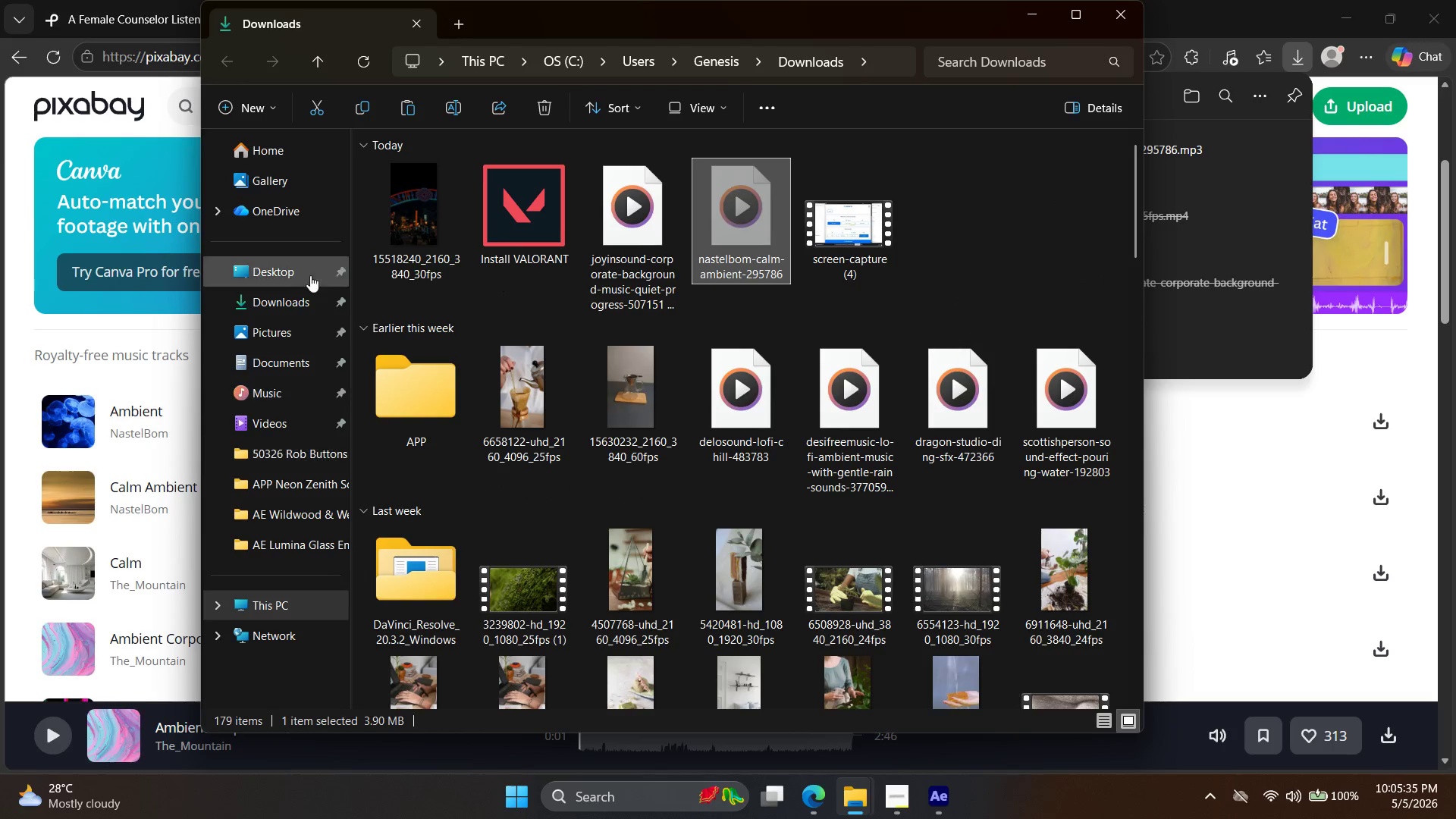 
left_click([311, 272])
 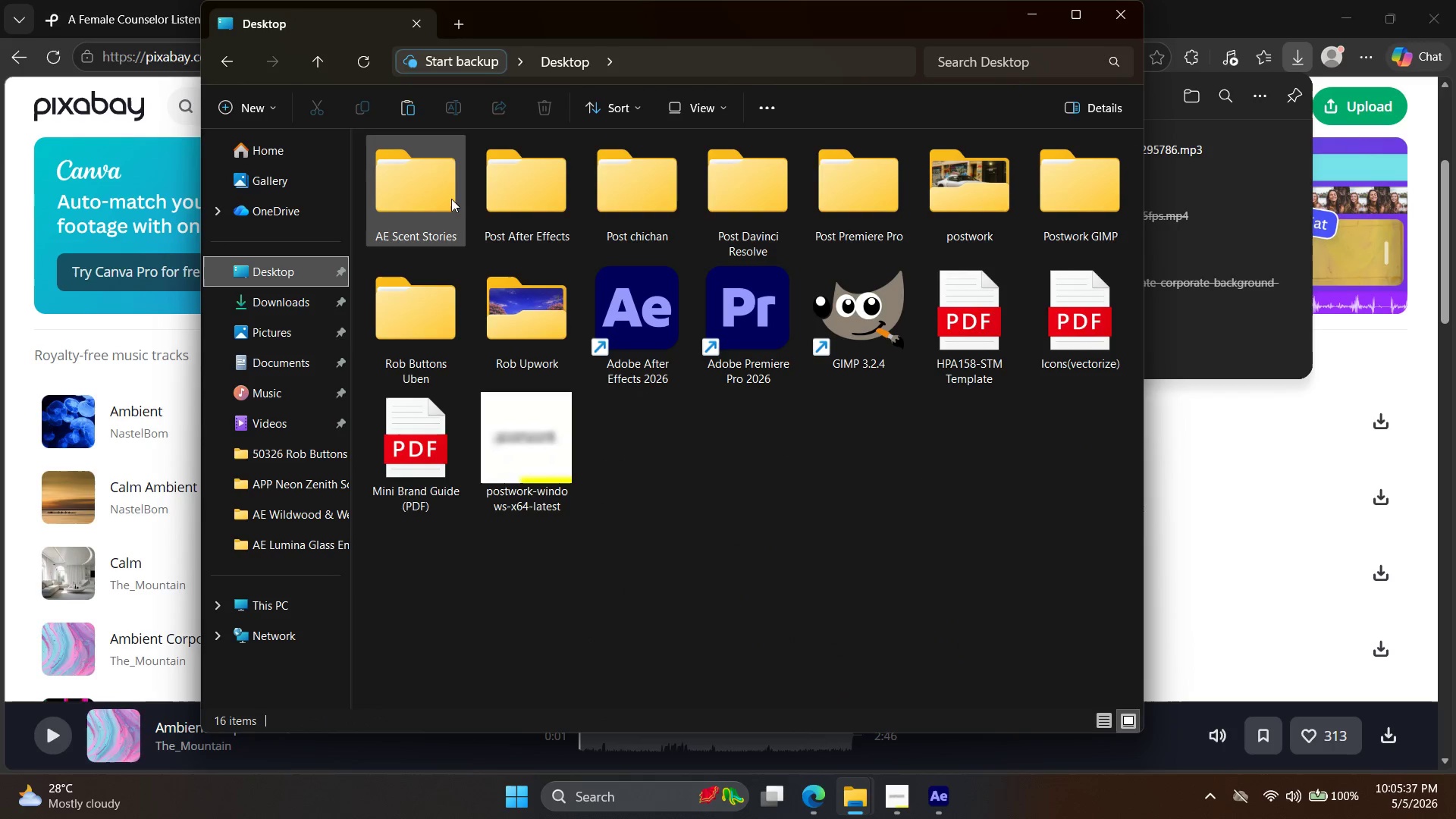 
double_click([451, 199])
 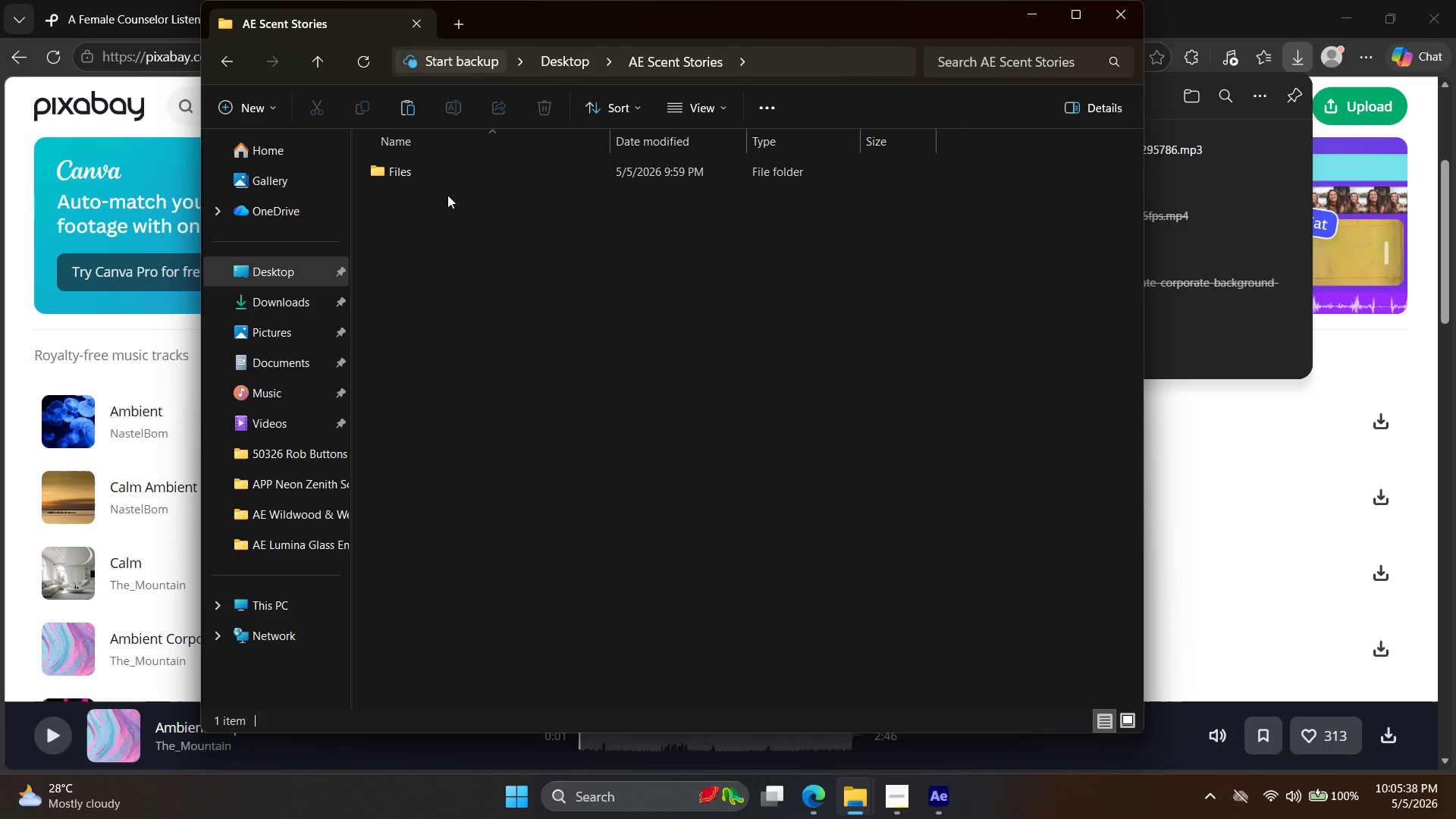 
double_click([449, 183])
 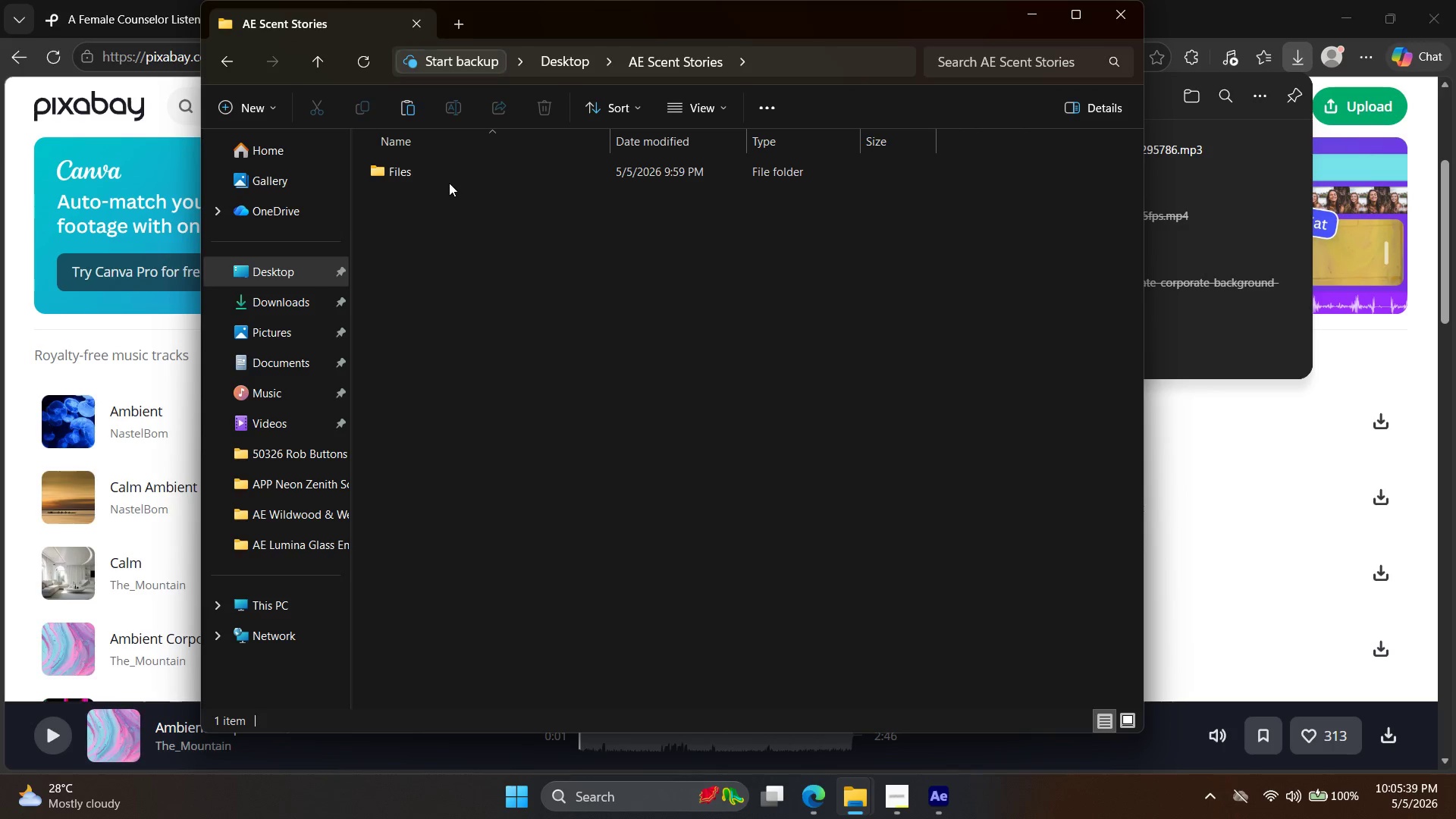 
triple_click([449, 182])
 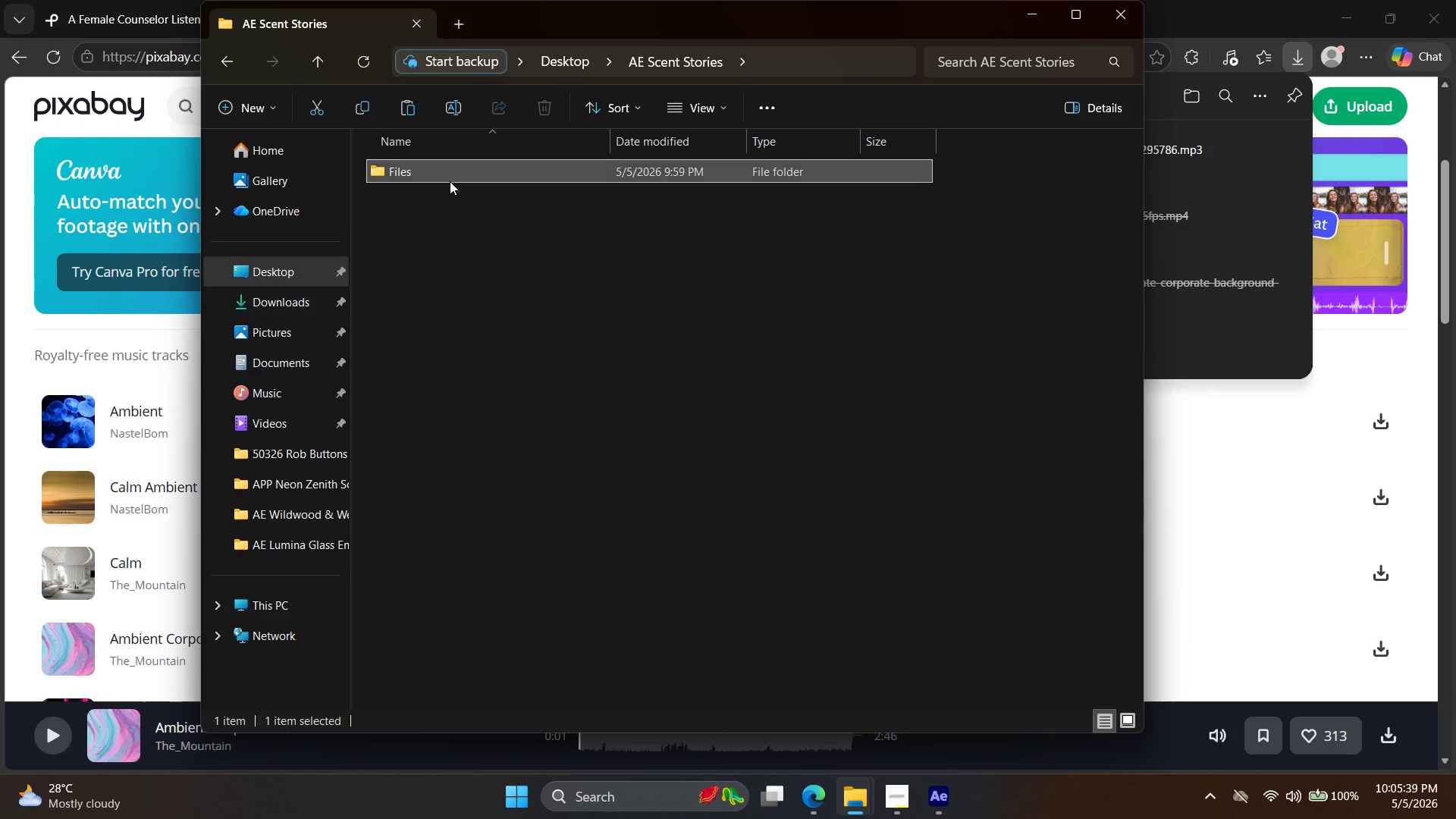 
triple_click([450, 175])
 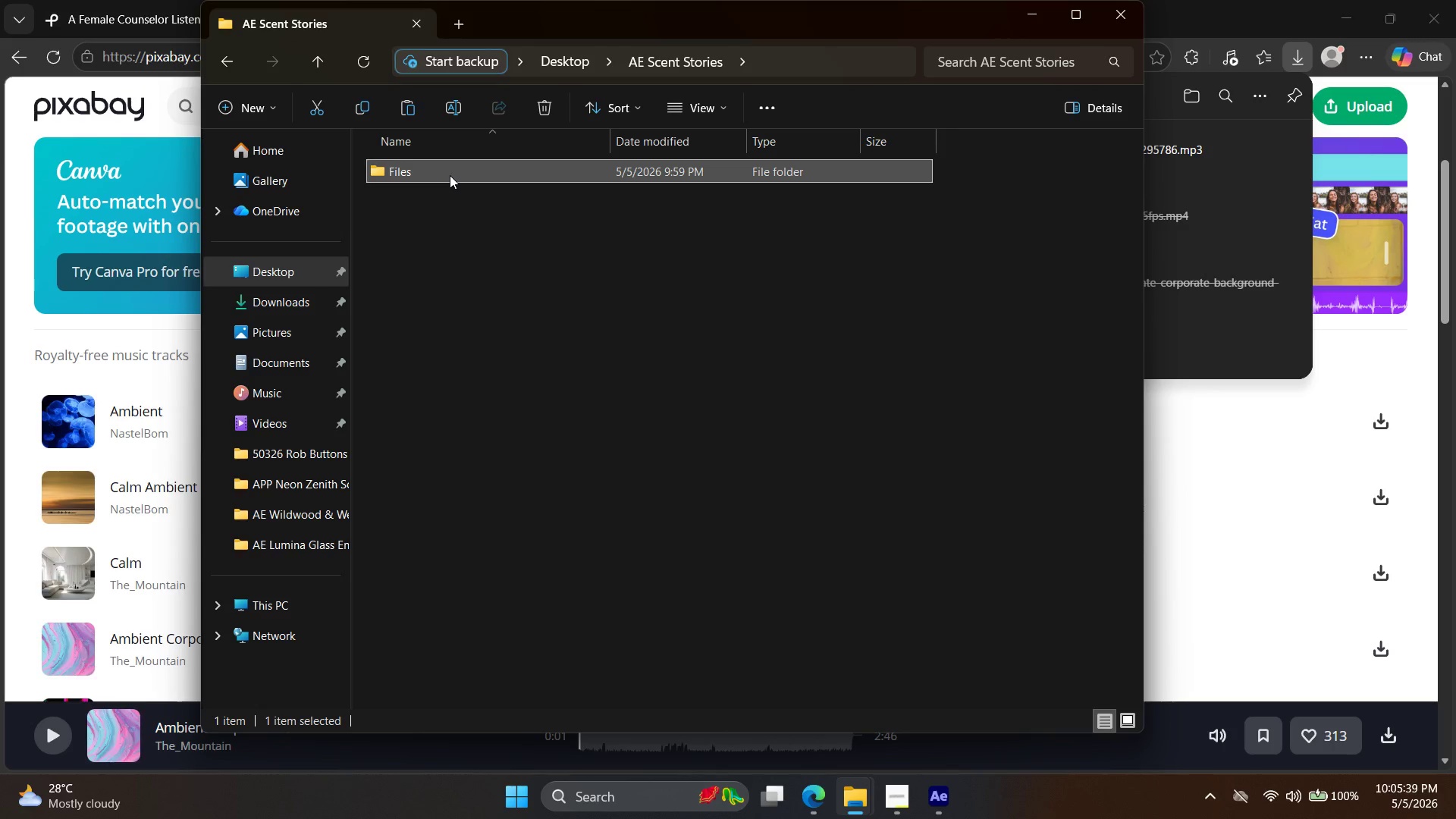 
triple_click([450, 175])
 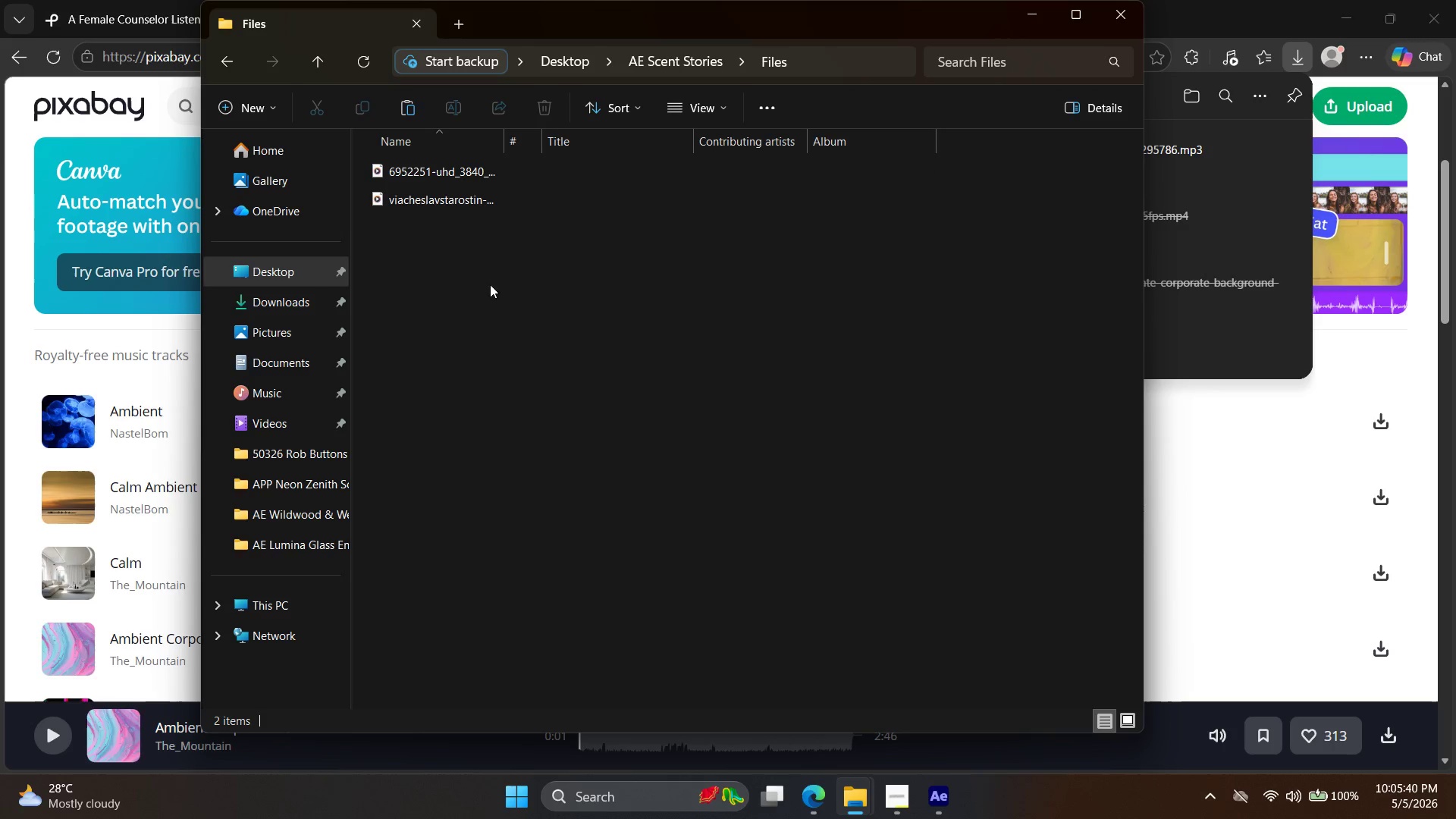 
left_click([518, 396])
 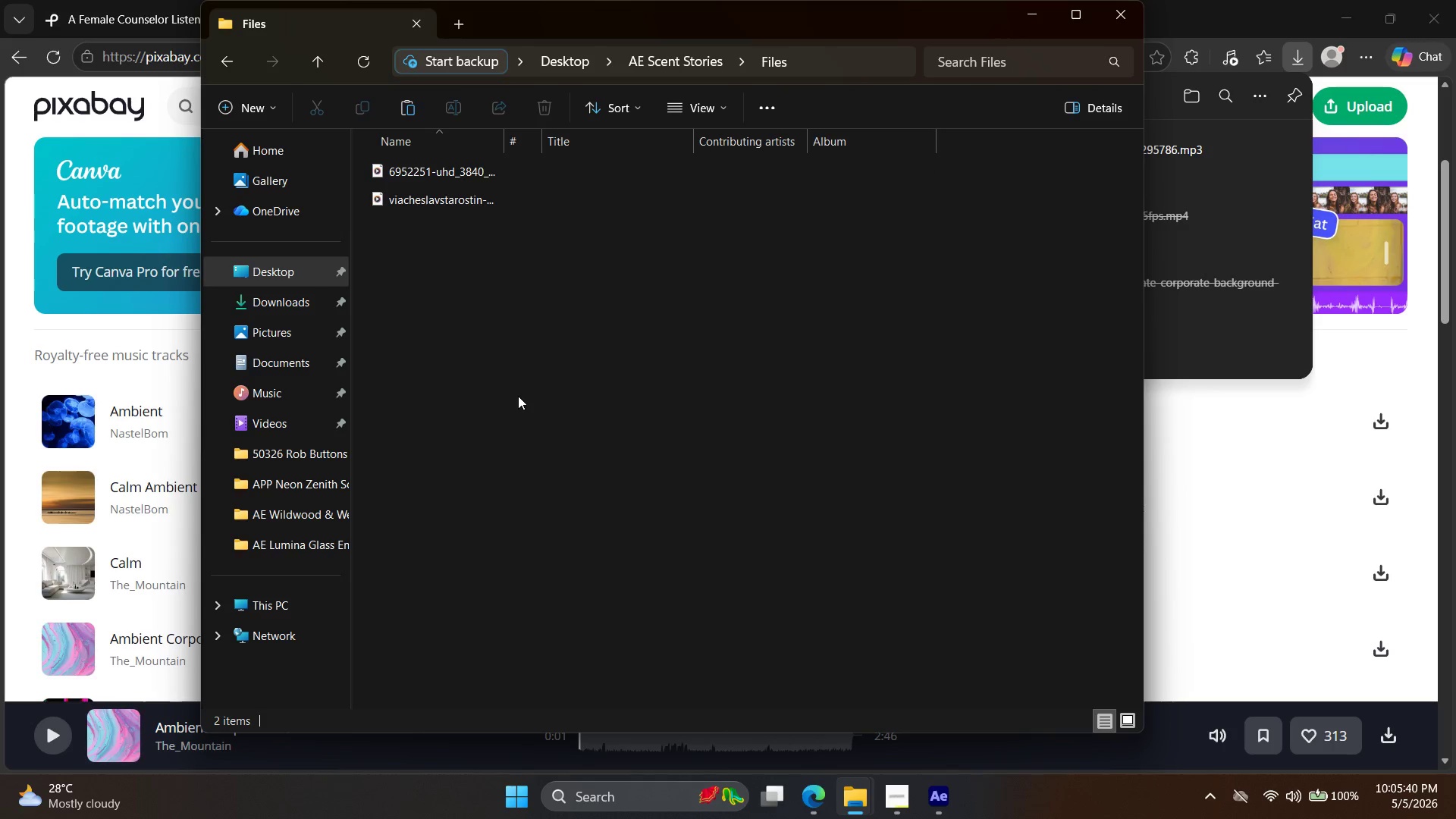 
key(Control+V)
 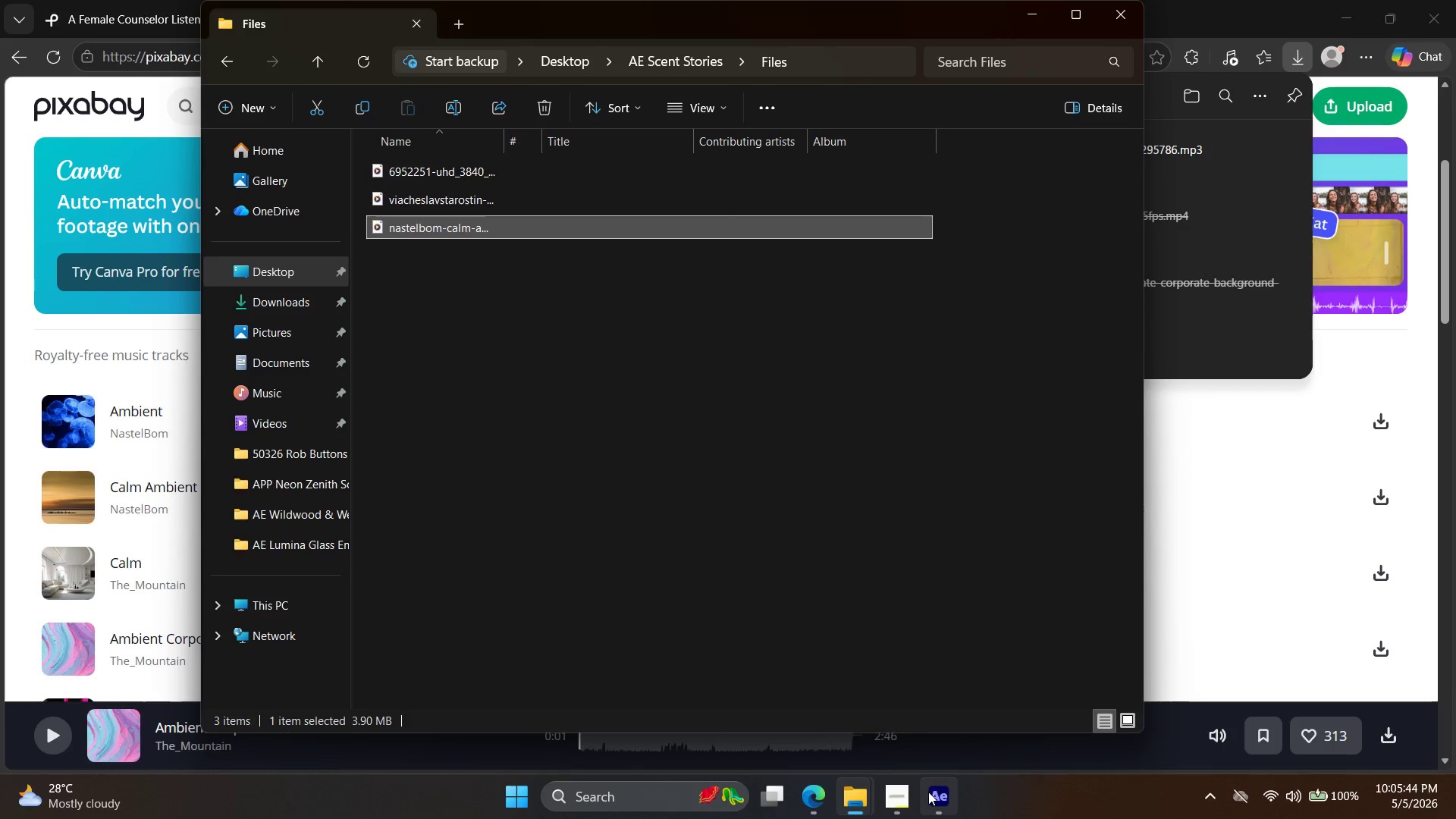 
wait(5.67)
 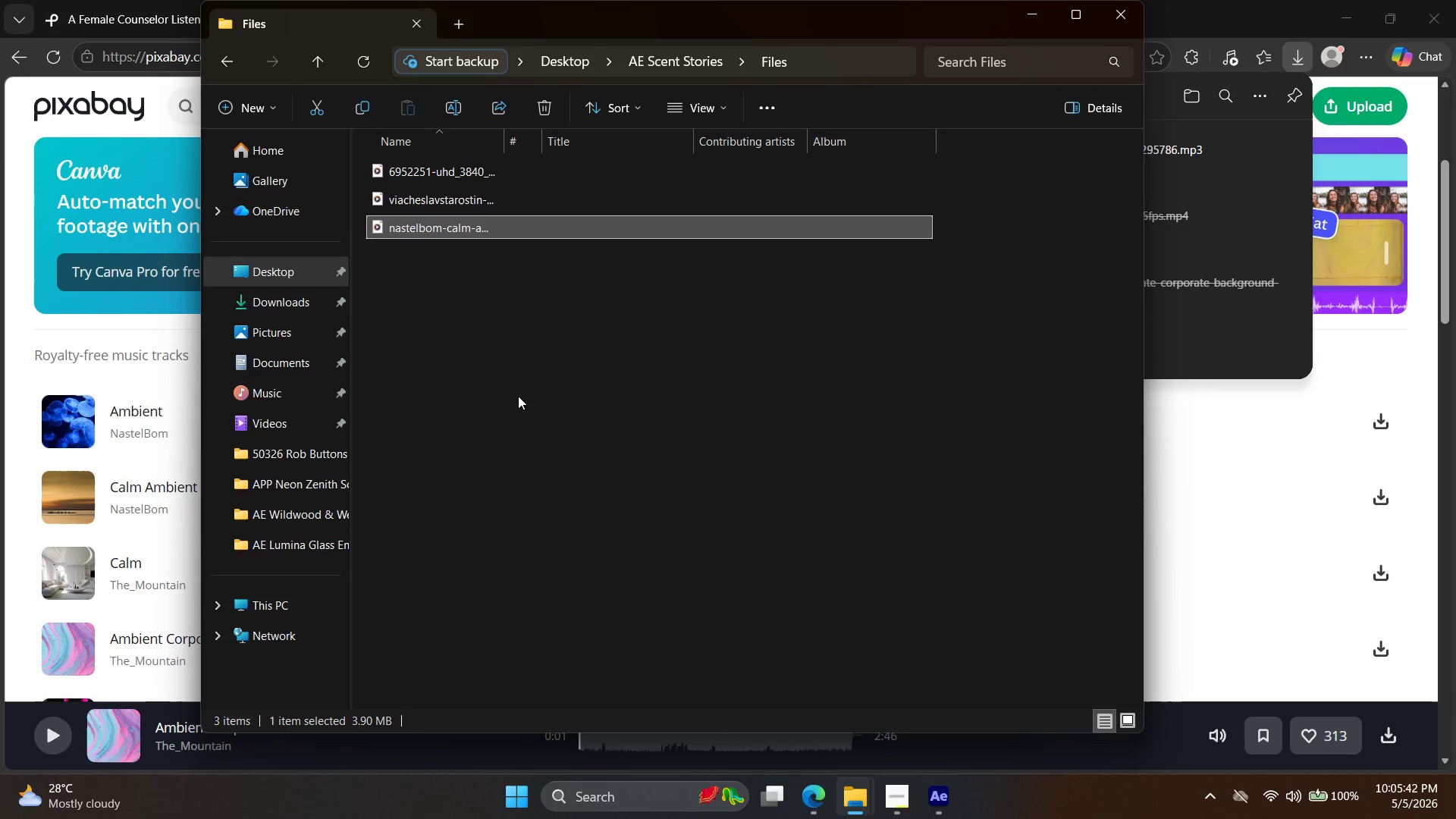 
left_click([77, 325])
 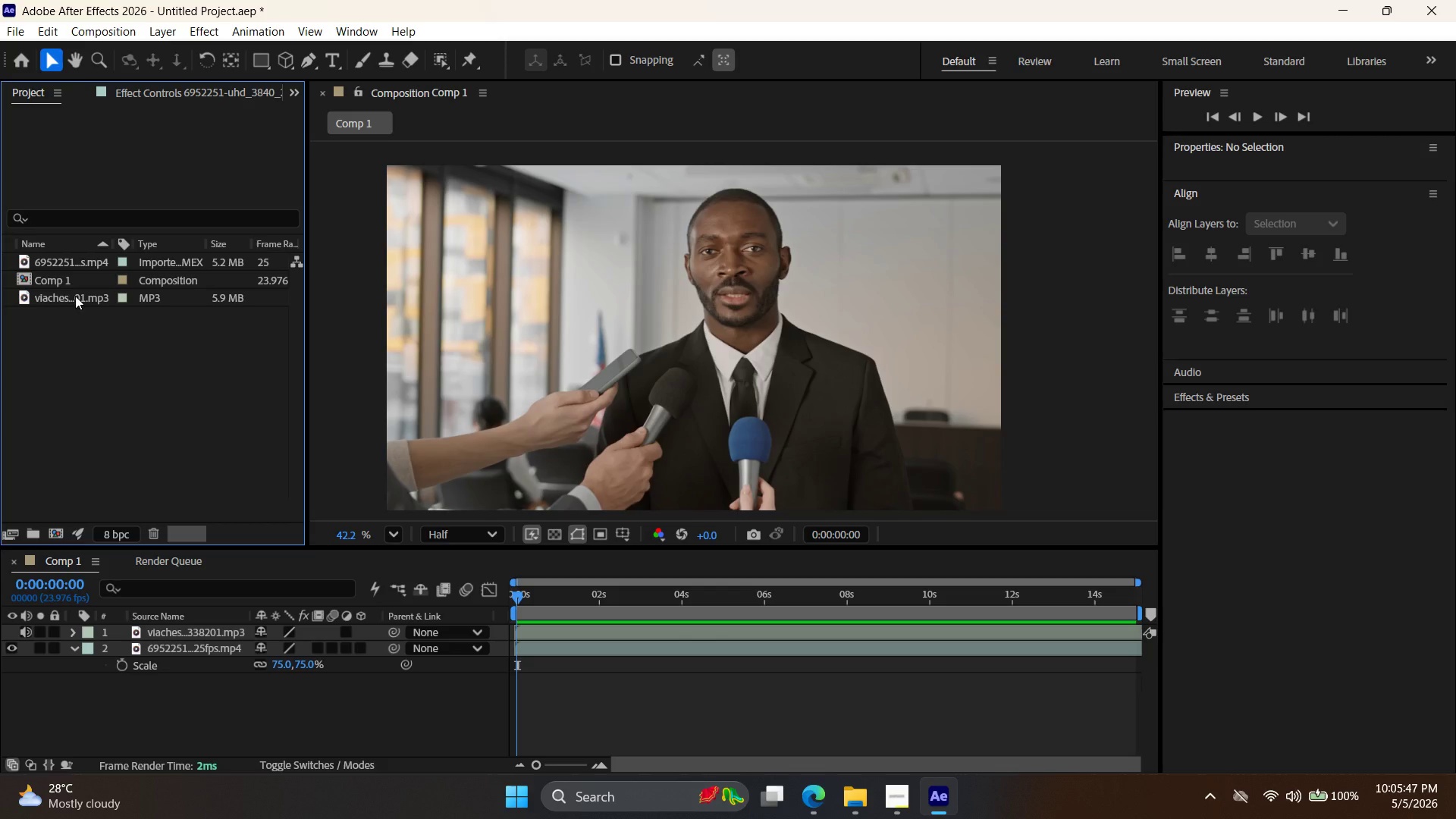 
left_click([75, 296])
 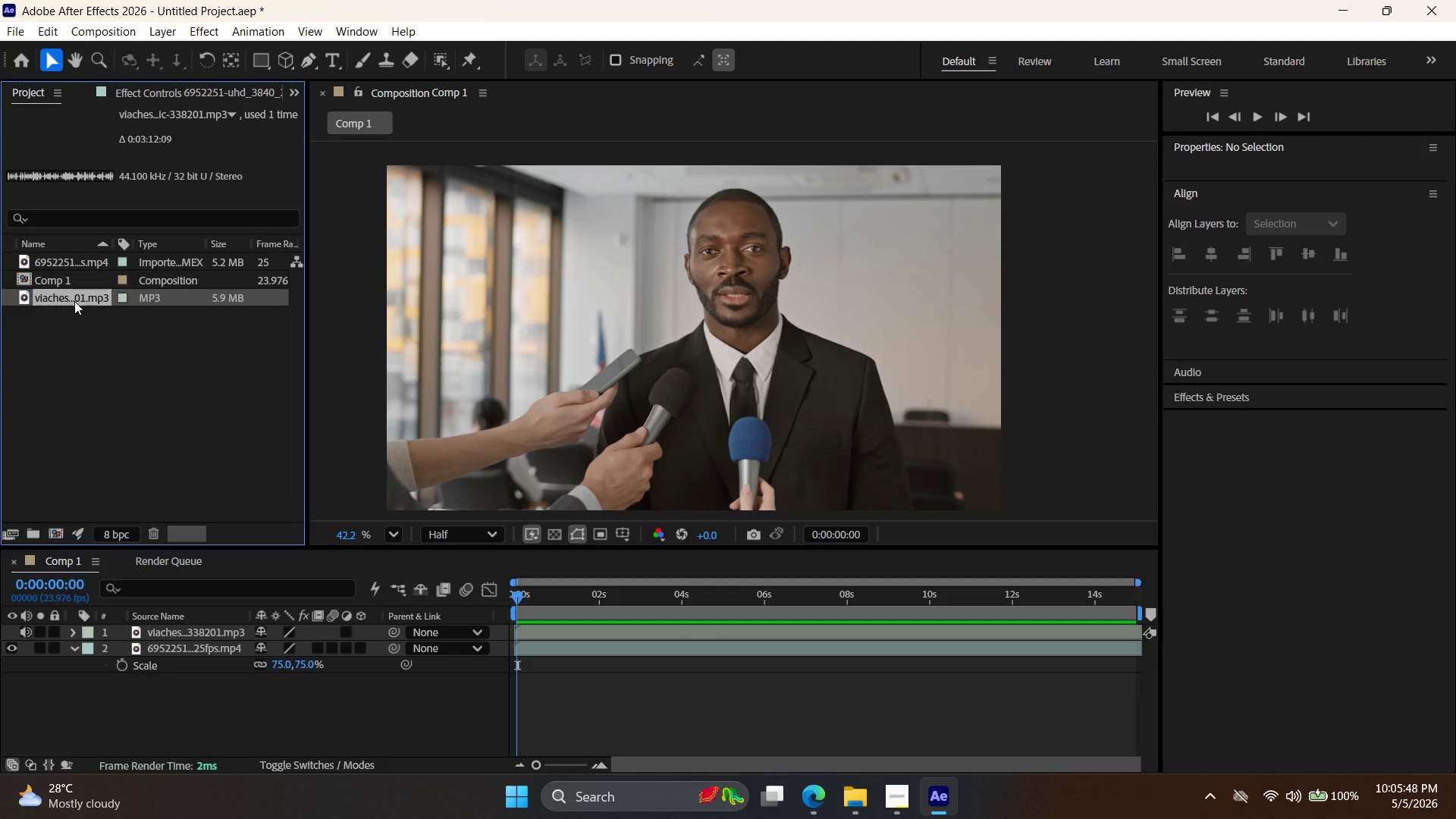 
key(Delete)
 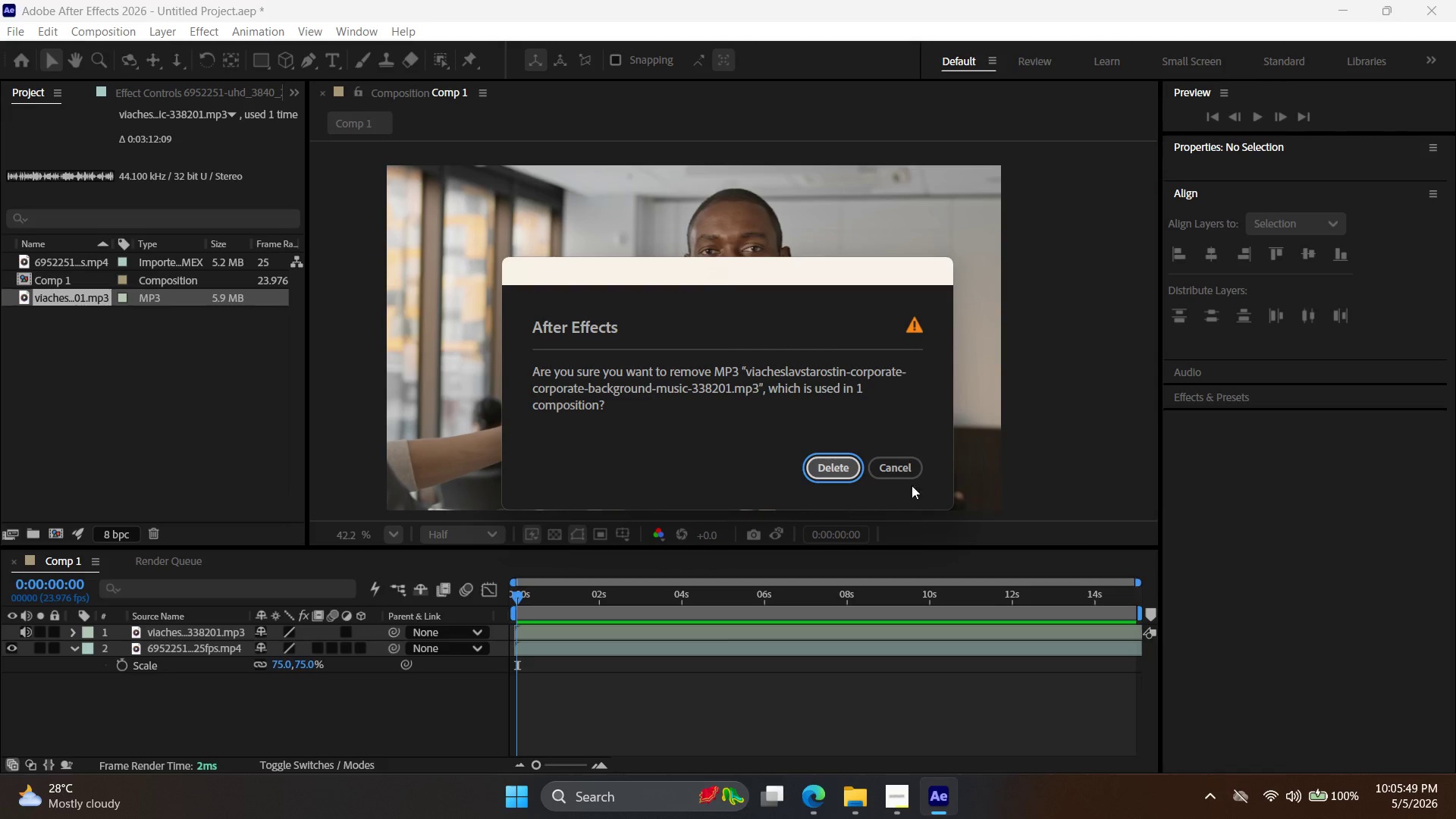 
left_click([840, 473])
 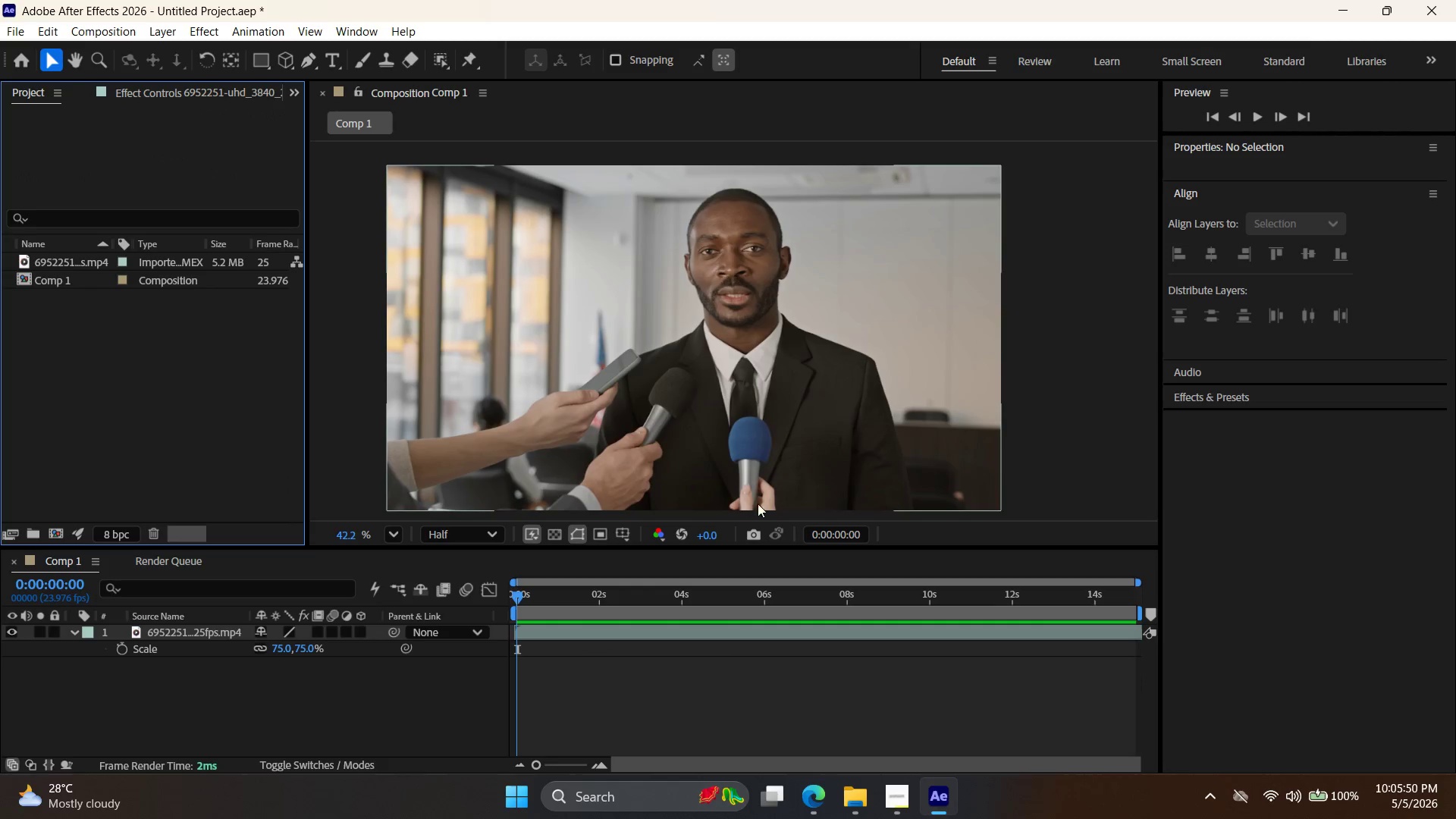 
key(Control+I)
 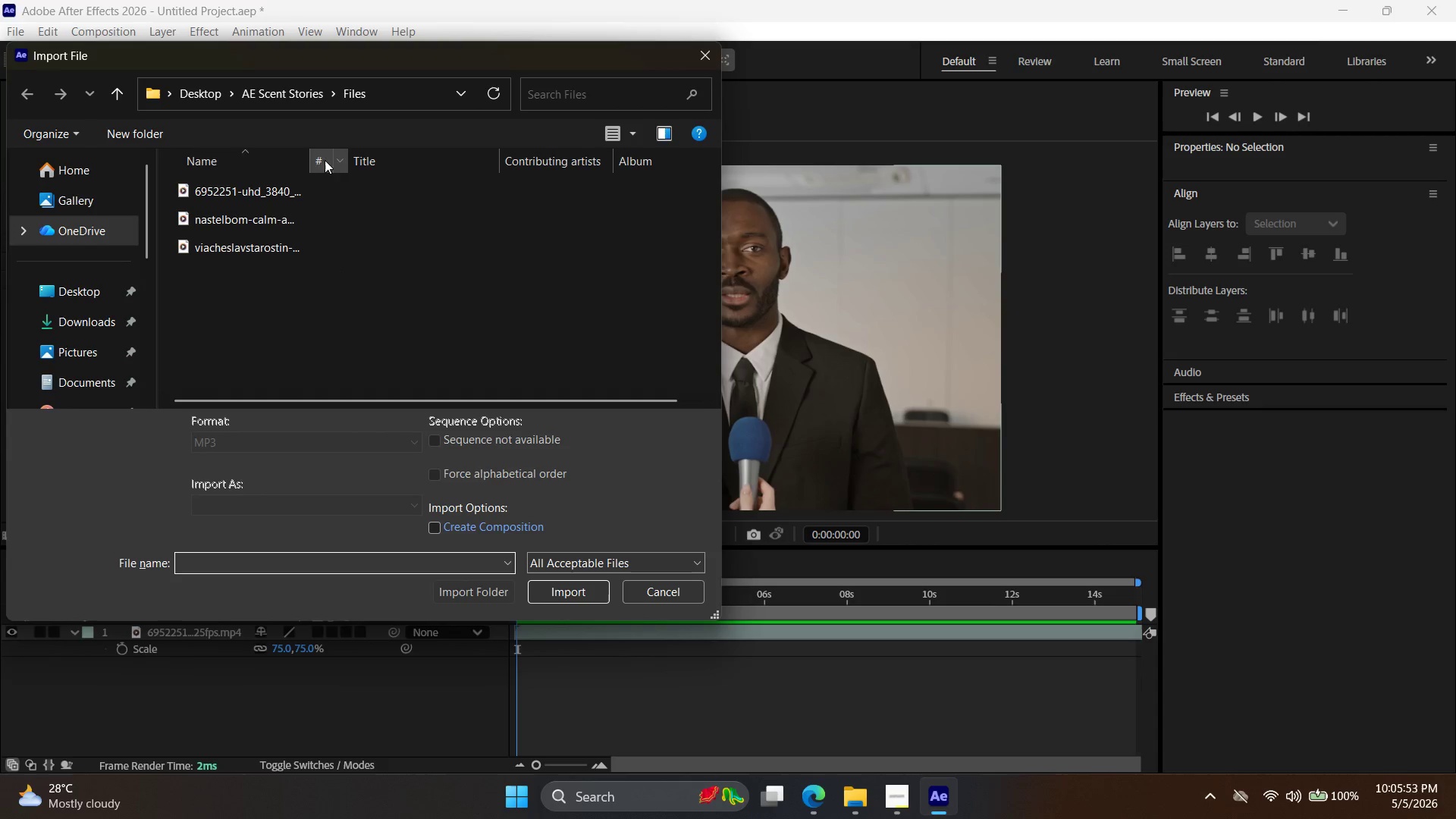 
left_click_drag(start_coordinate=[312, 160], to_coordinate=[539, 193])
 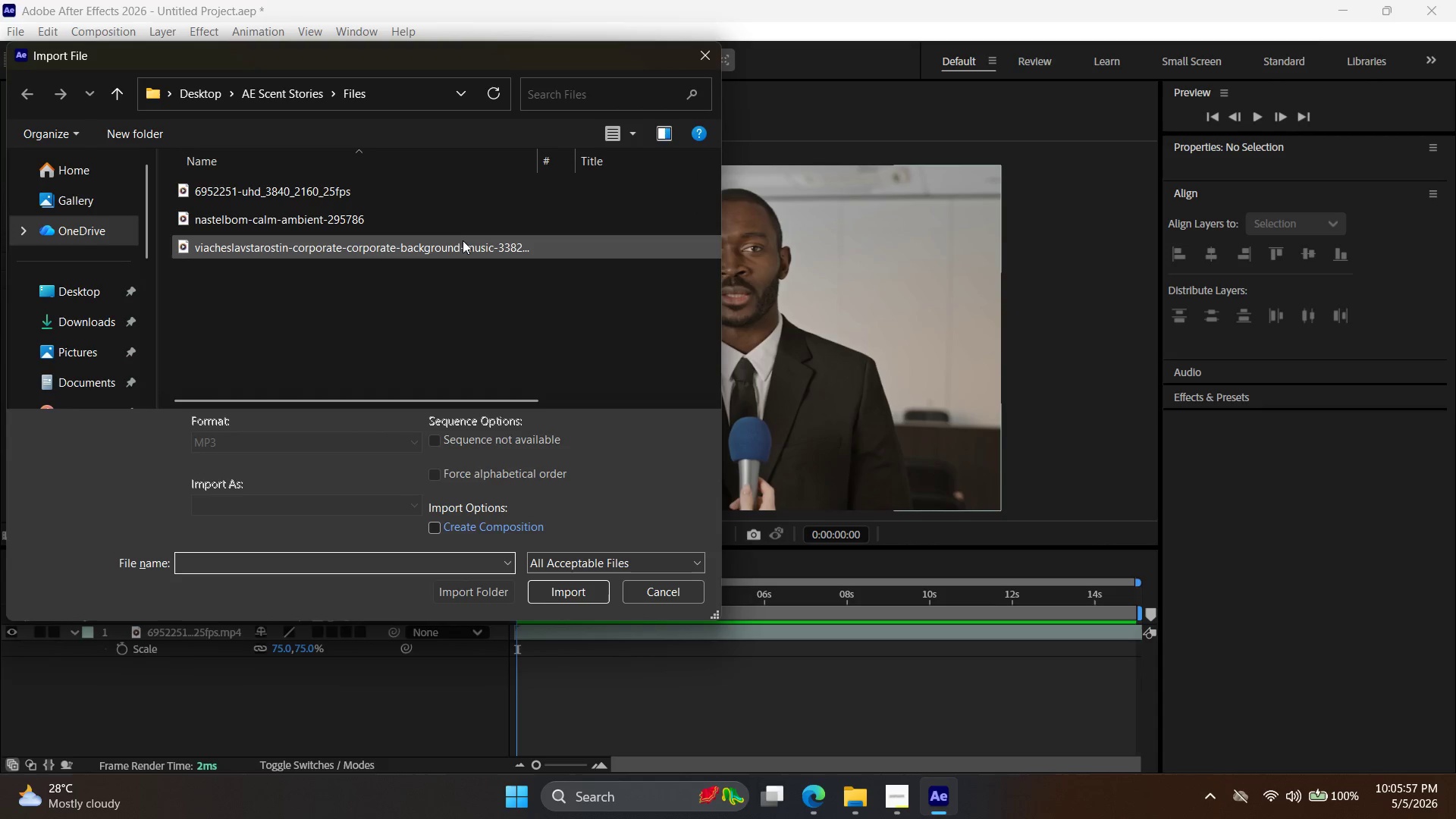 
left_click([463, 240])
 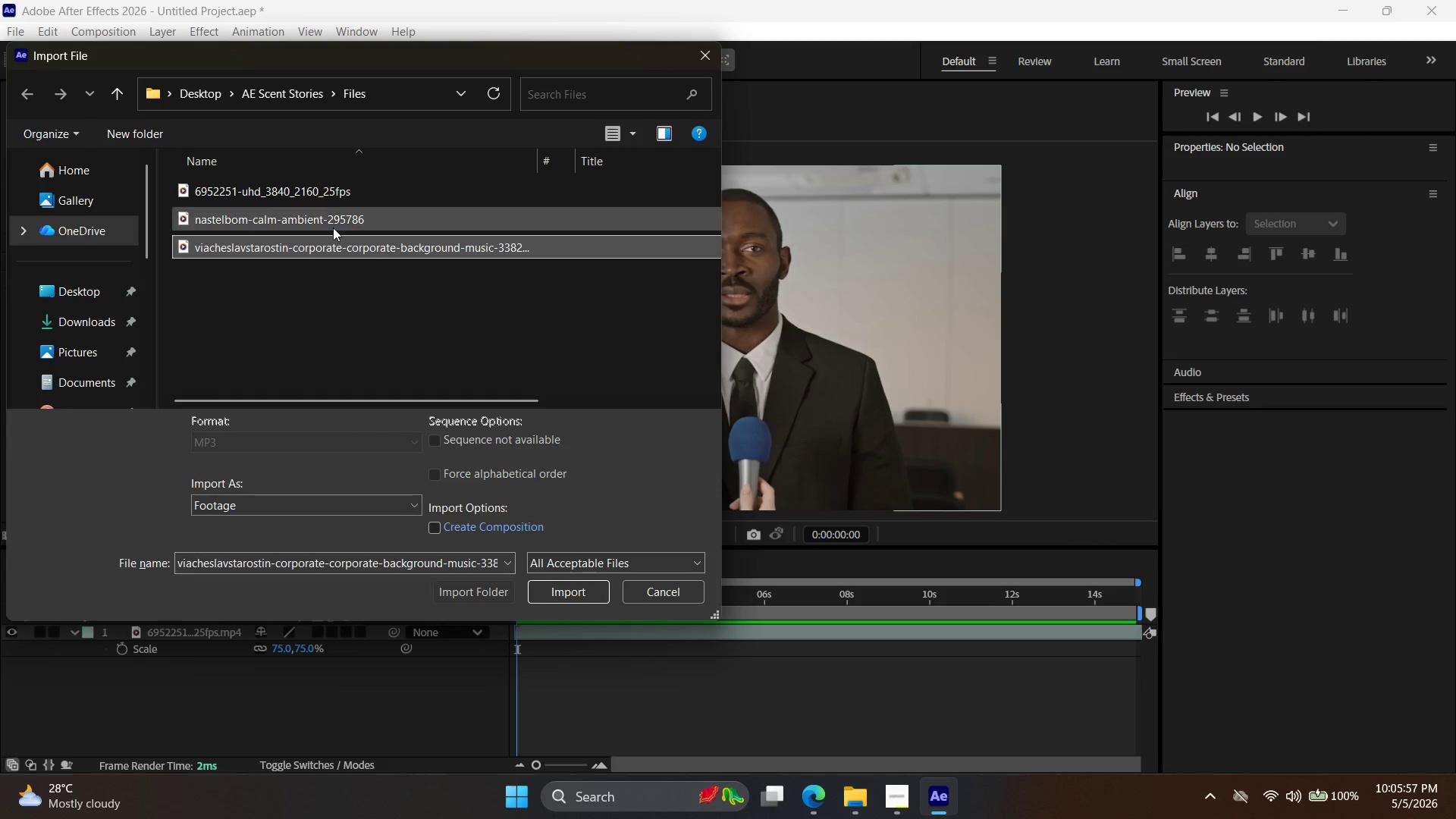 
left_click([333, 227])
 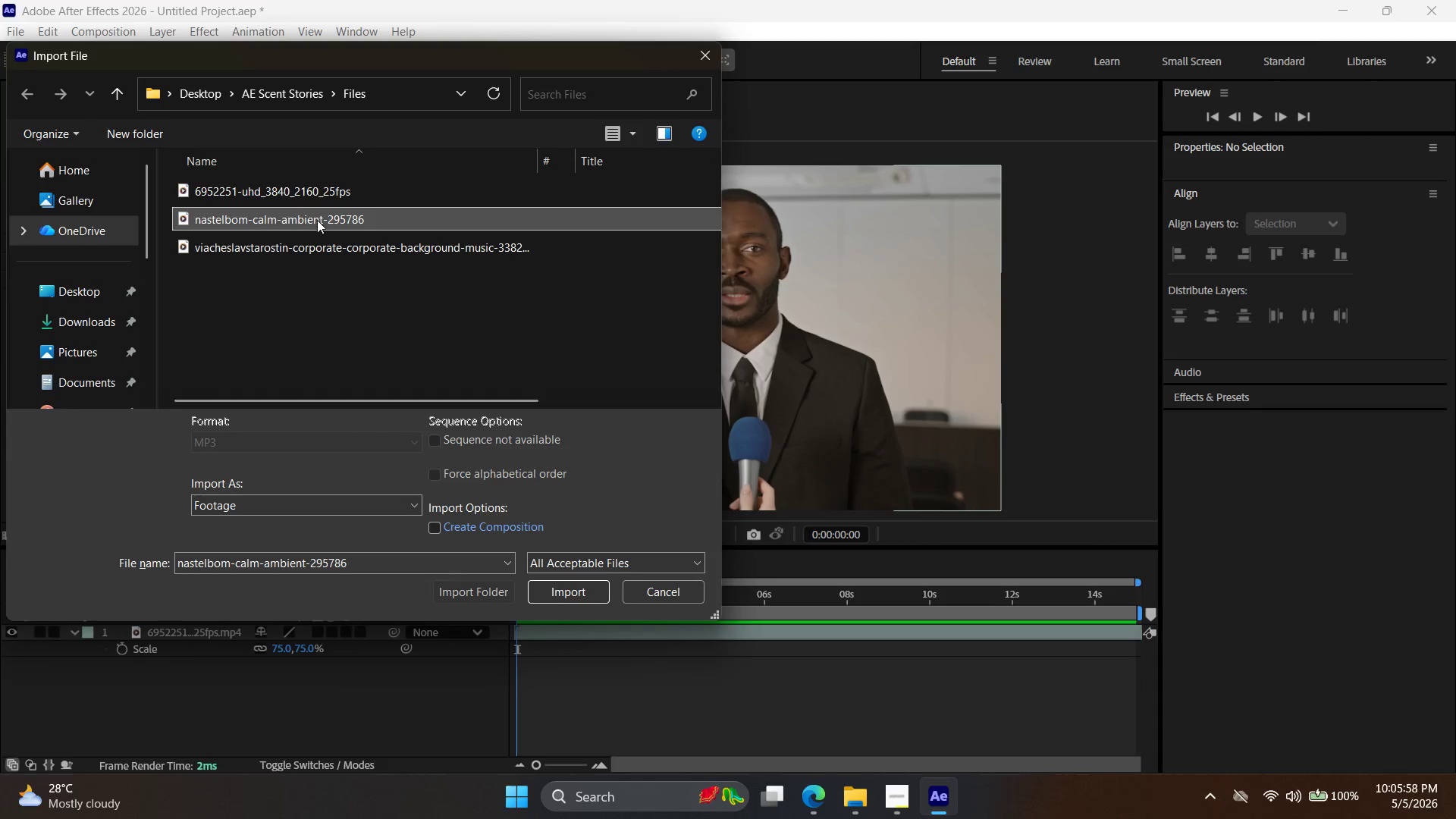 
left_click_drag(start_coordinate=[317, 219], to_coordinate=[554, 480])
 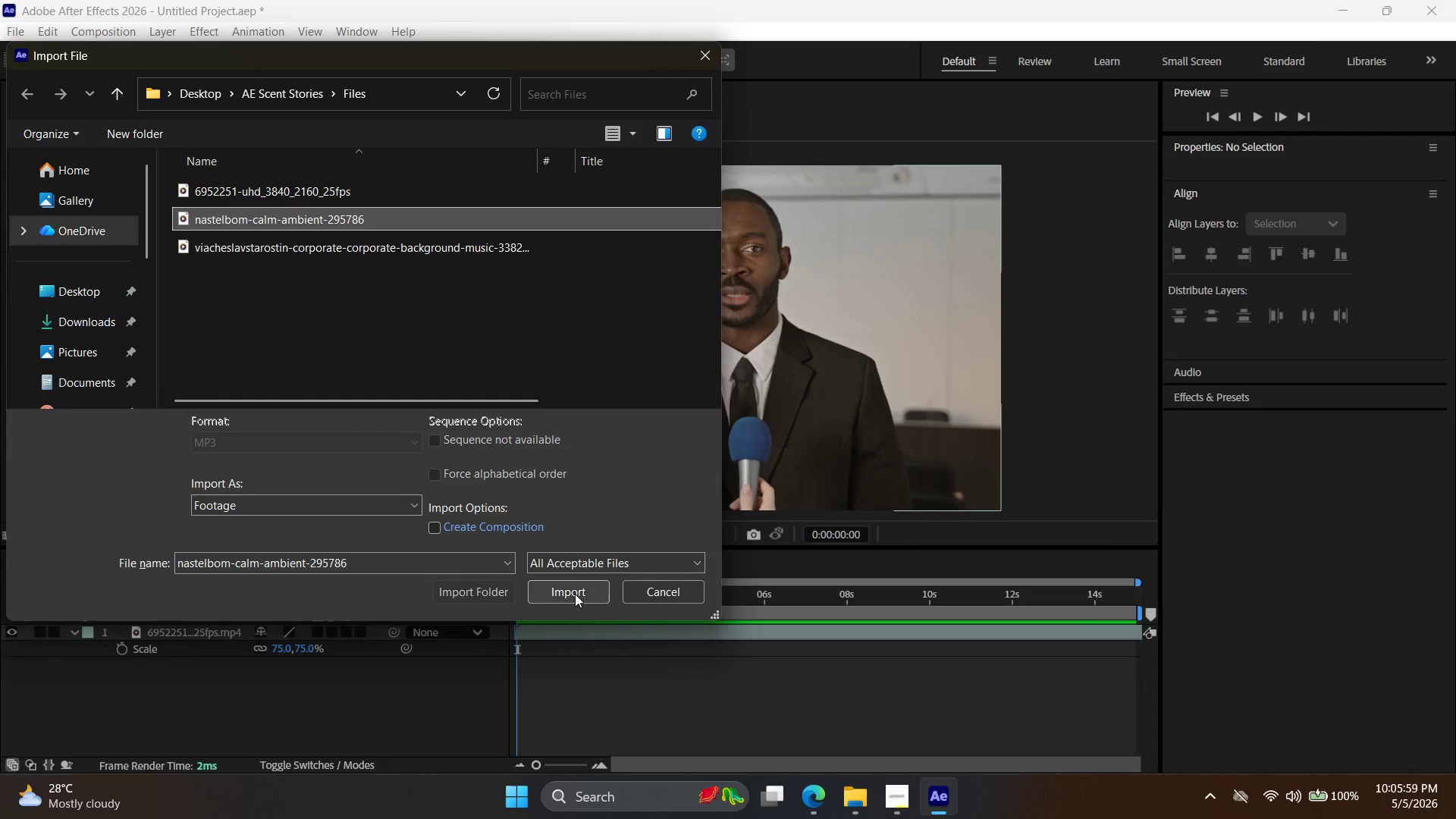 
left_click([575, 594])
 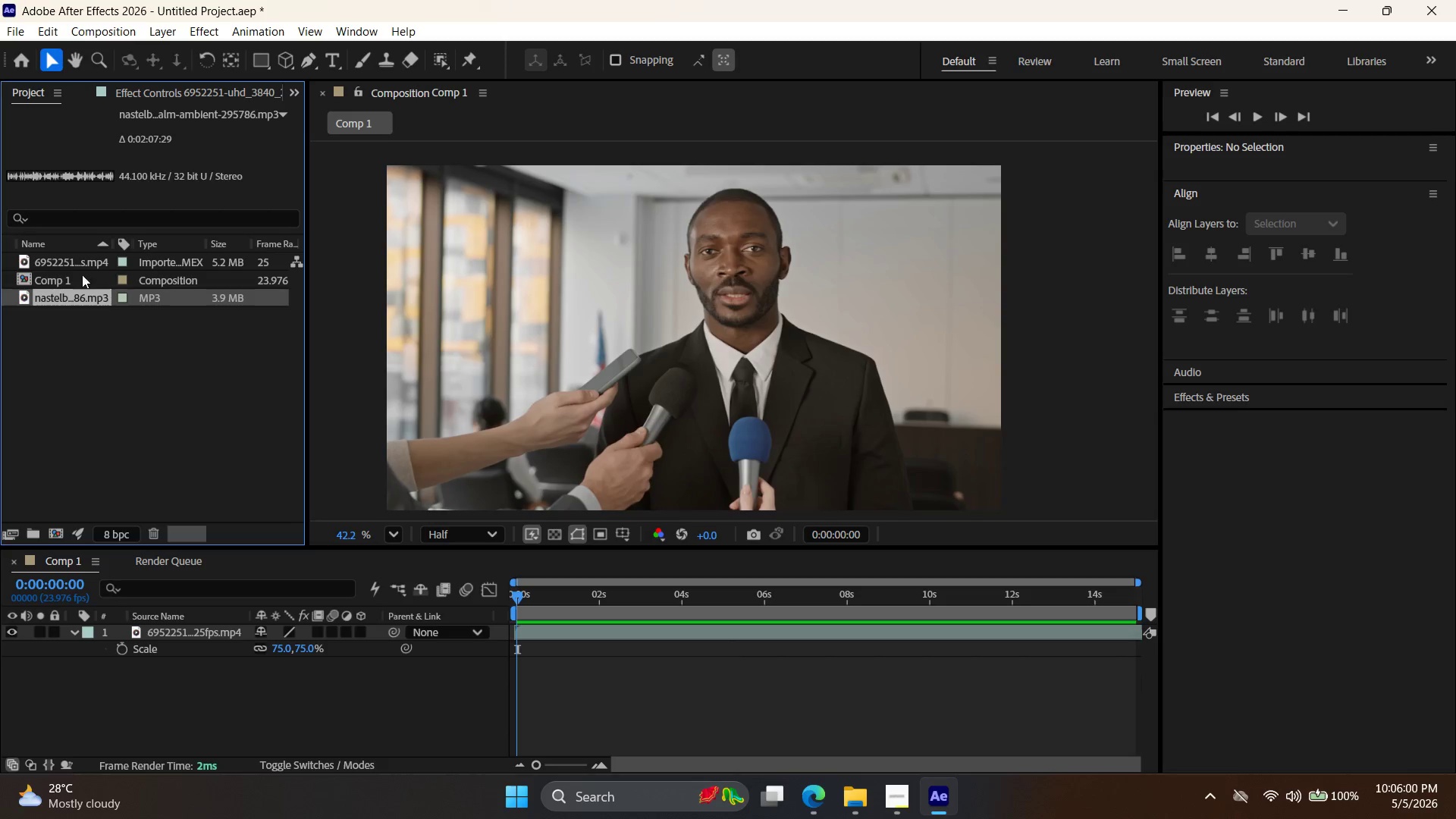 
left_click_drag(start_coordinate=[83, 297], to_coordinate=[568, 681])
 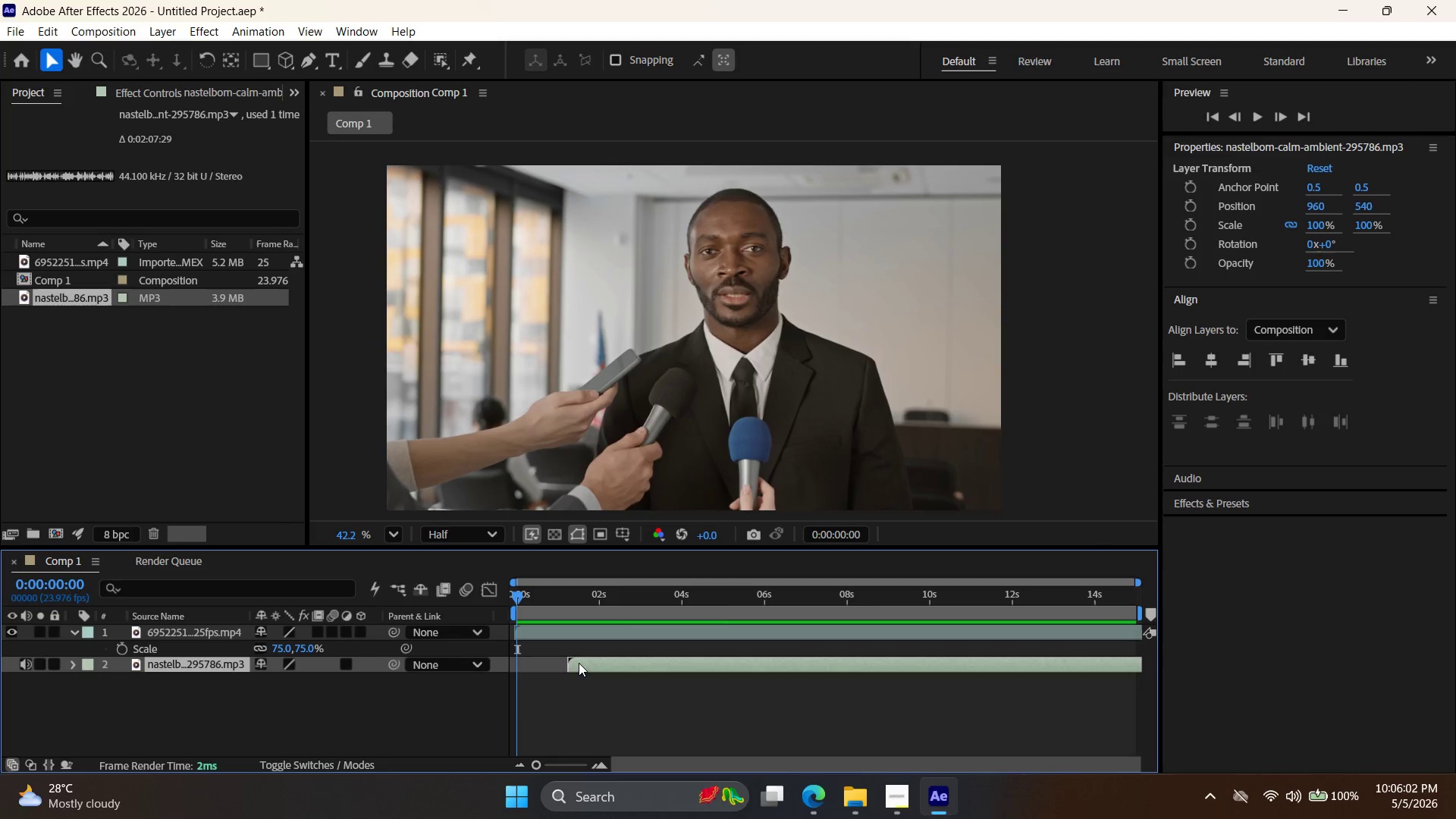 
left_click_drag(start_coordinate=[579, 663], to_coordinate=[524, 643])
 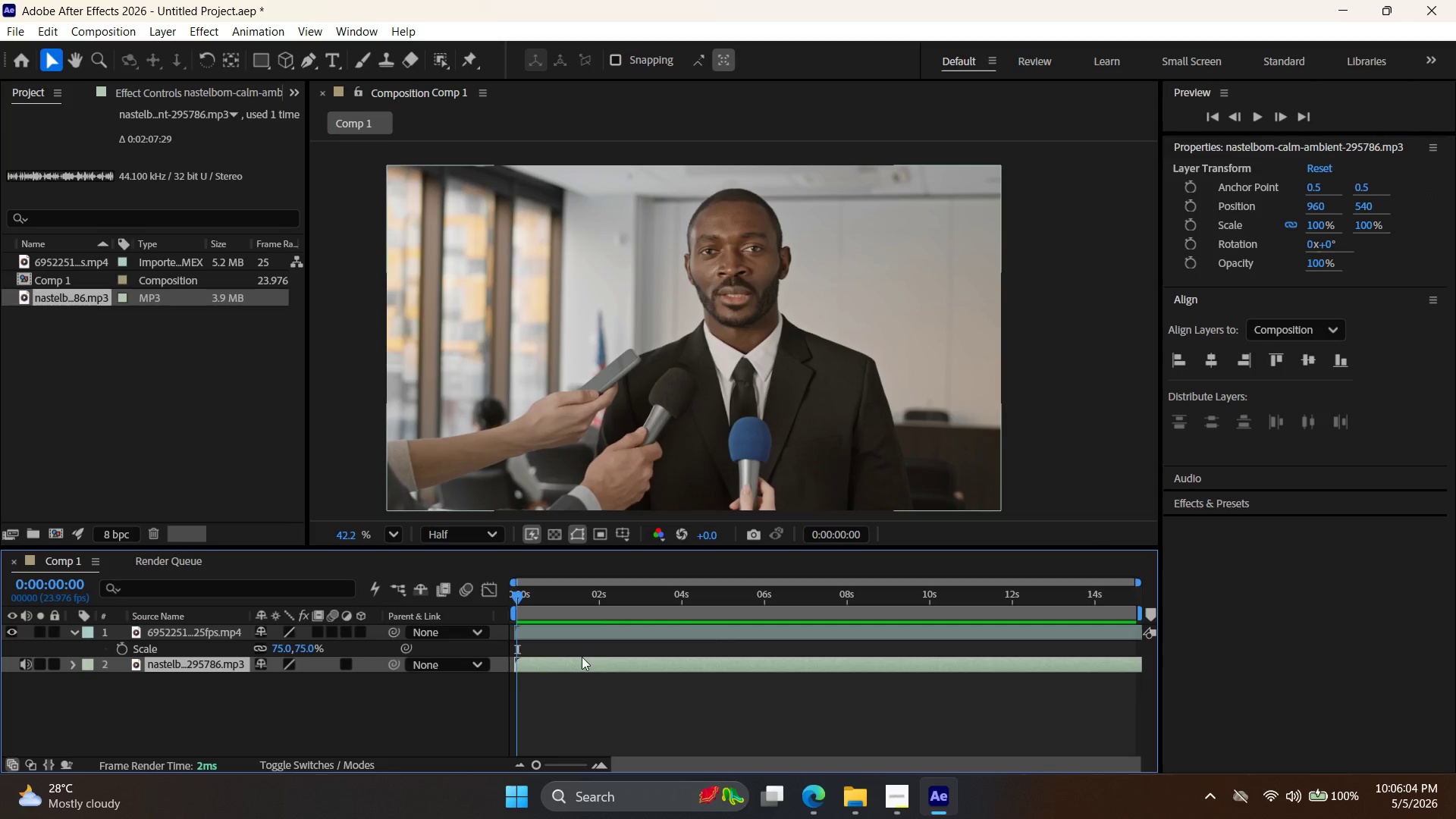 
left_click_drag(start_coordinate=[582, 657], to_coordinate=[596, 660])
 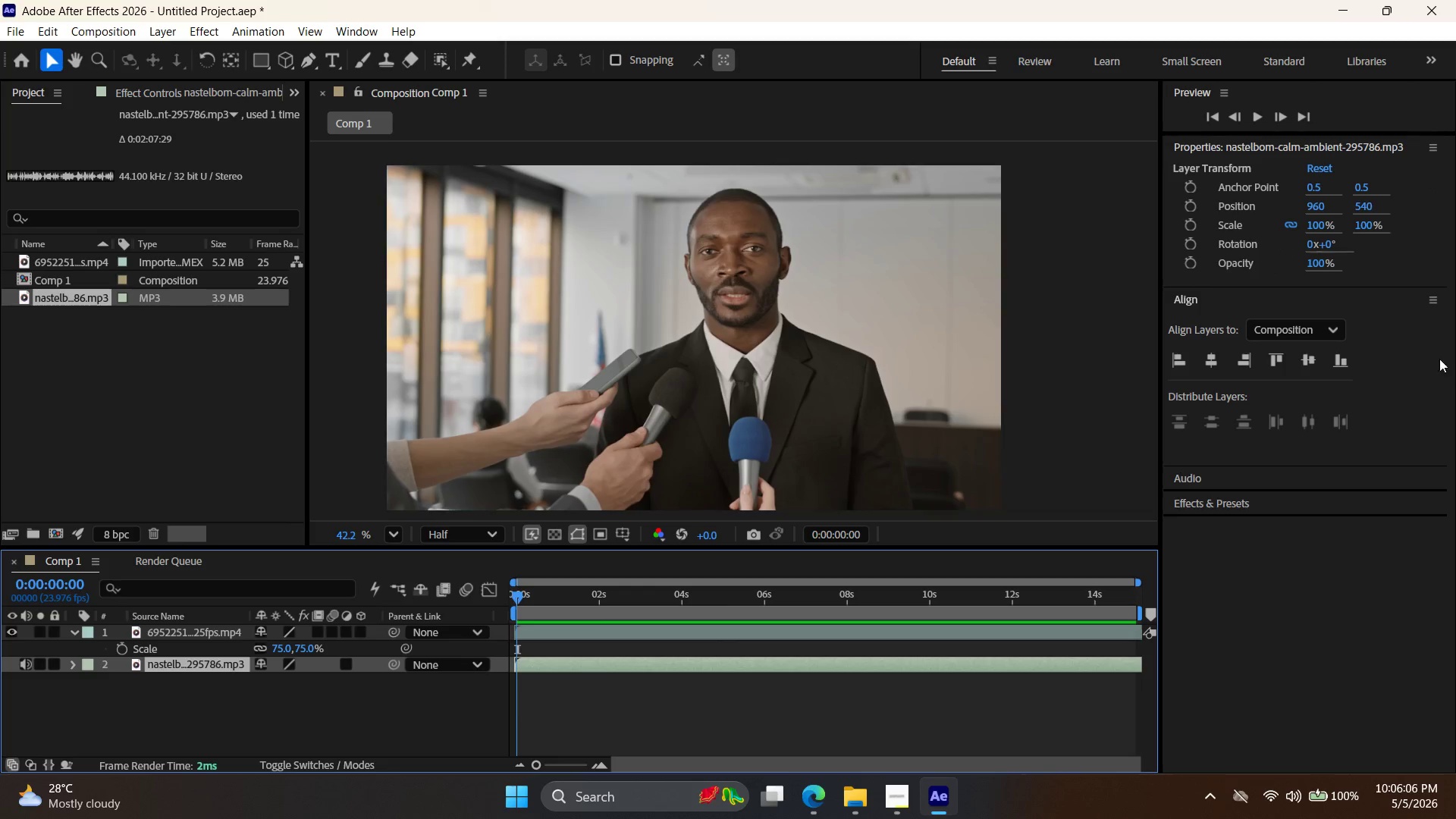 
left_click([1257, 121])
 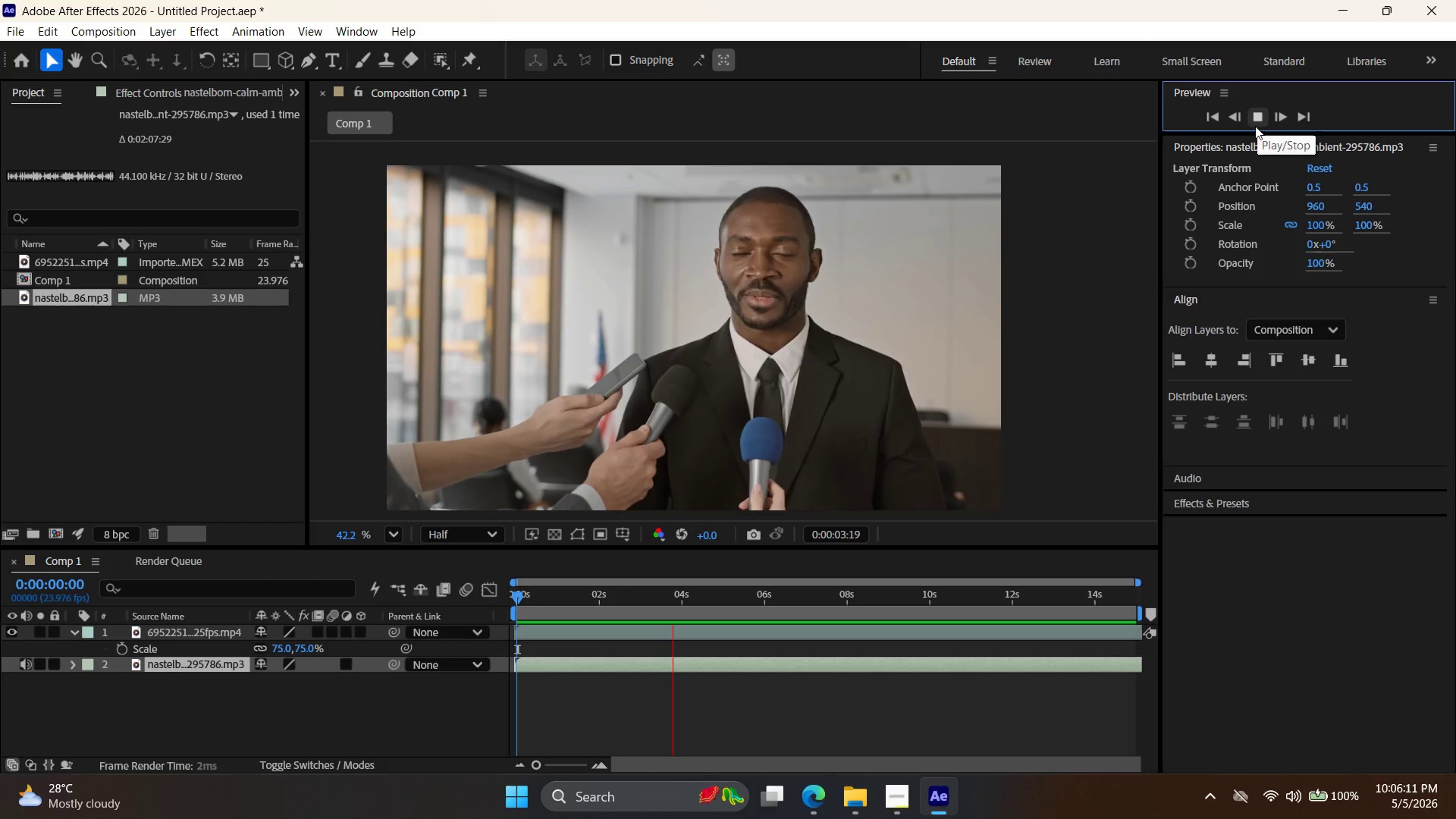 
wait(5.39)
 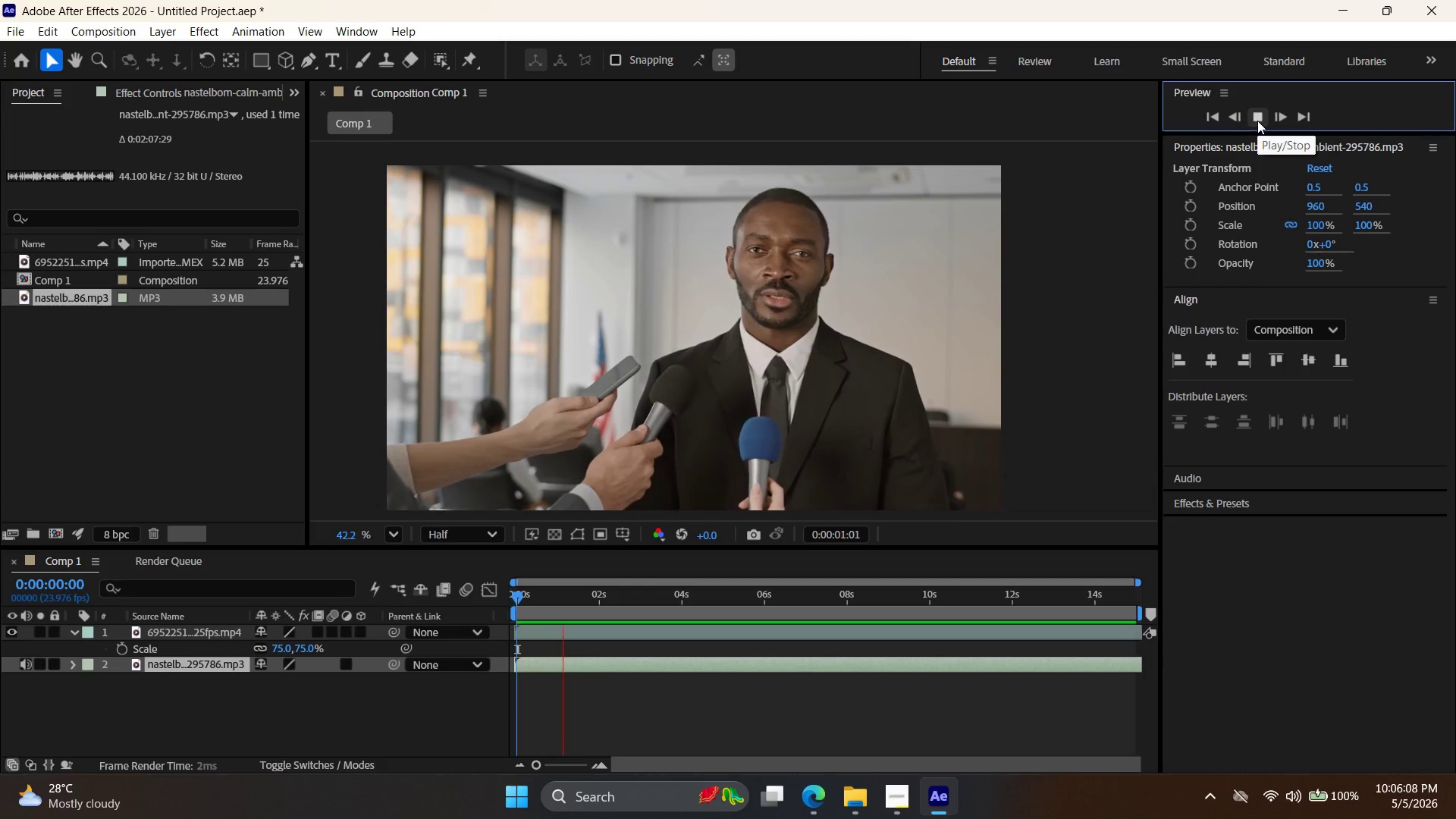 
left_click([1256, 124])
 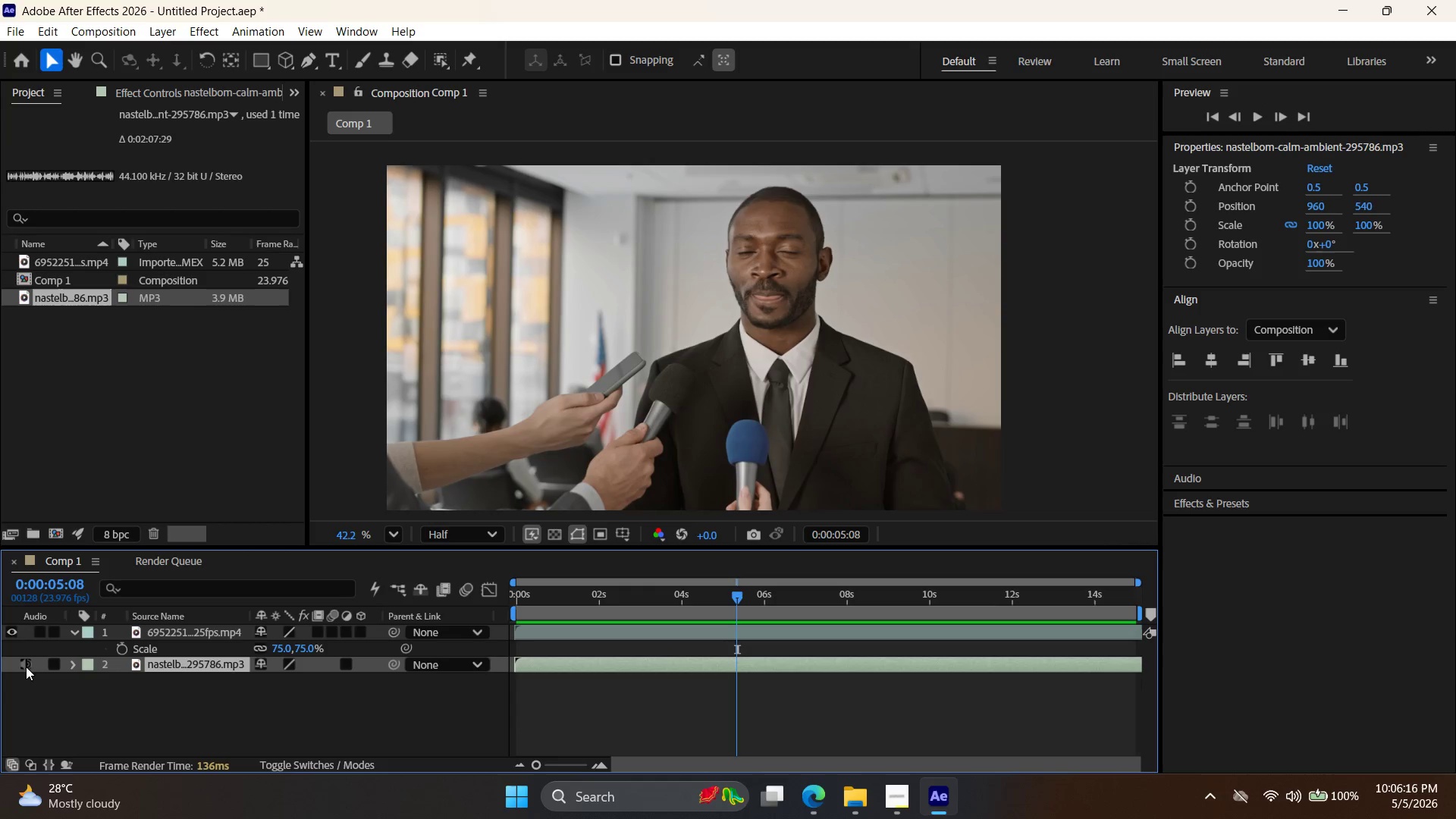 
wait(5.11)
 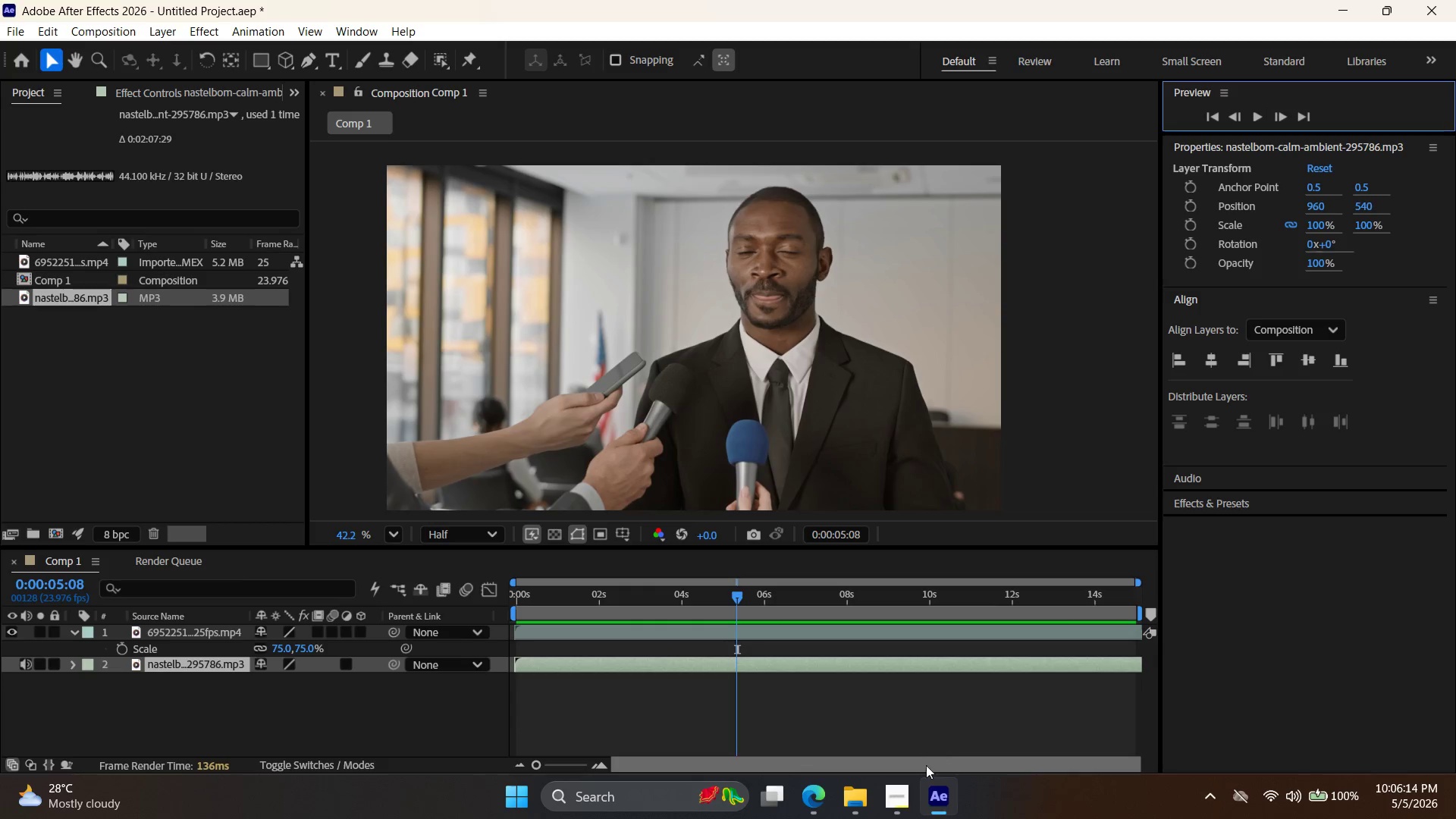 
left_click_drag(start_coordinate=[739, 594], to_coordinate=[460, 601])
 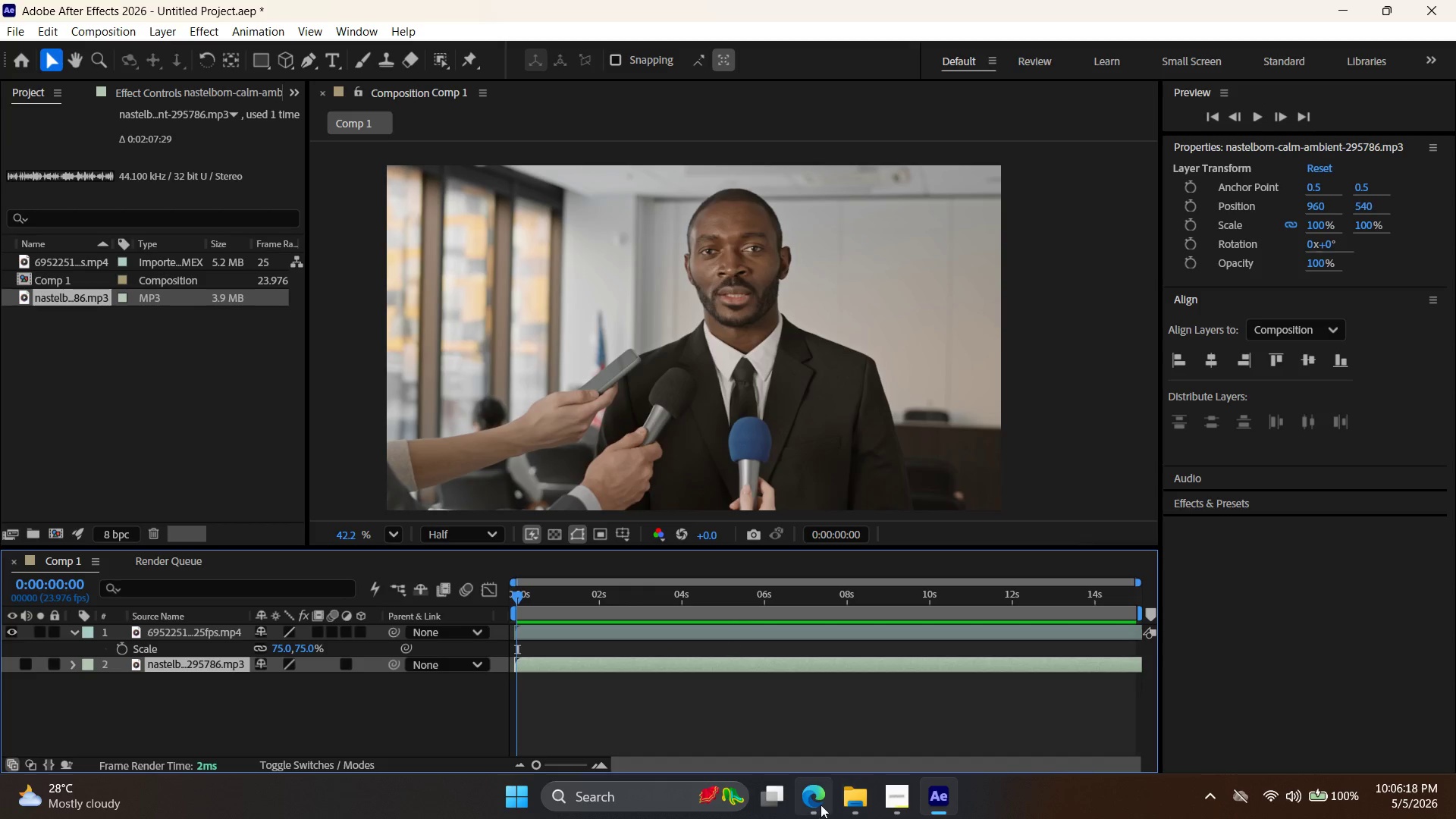 
left_click([807, 800])
 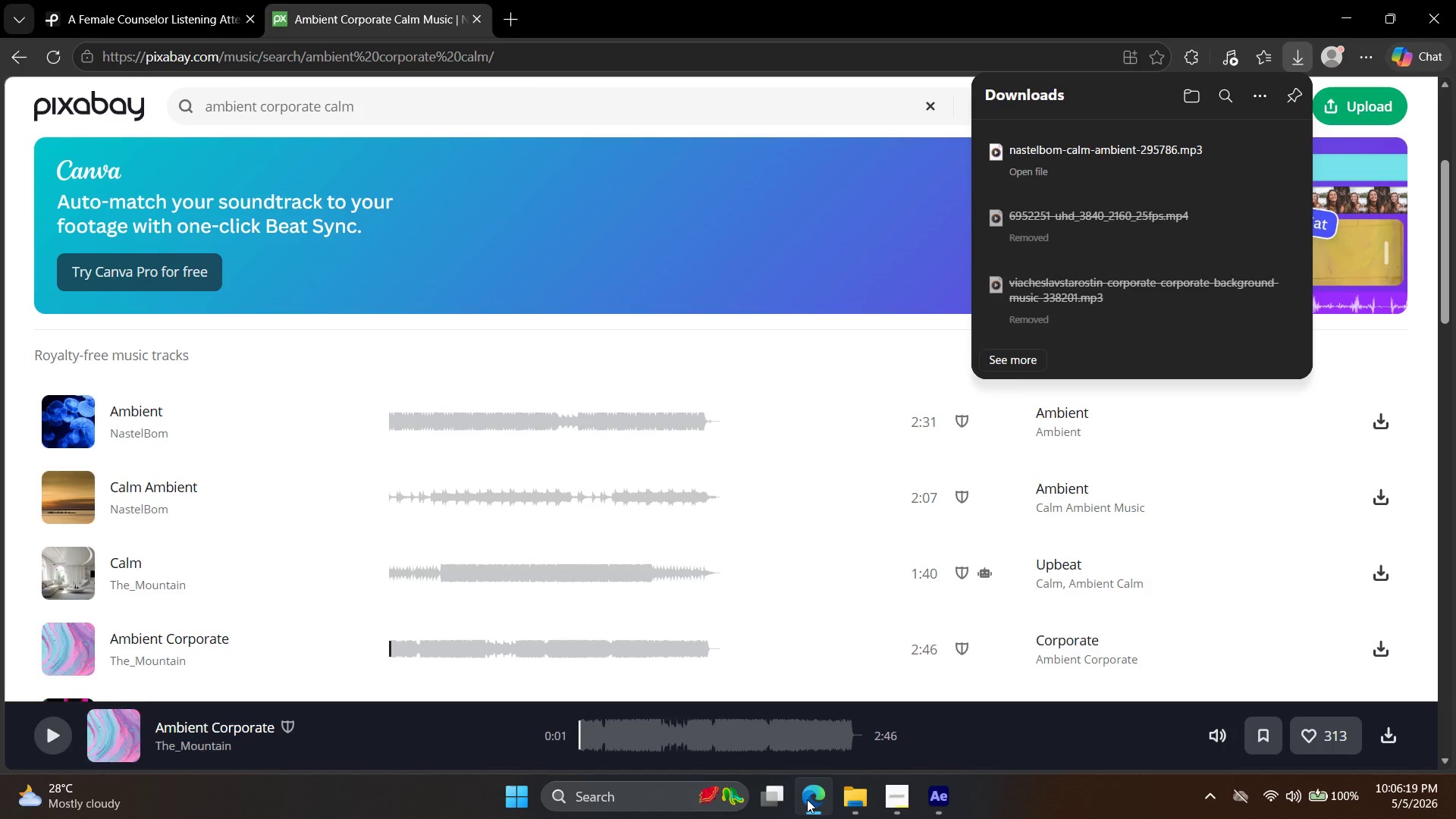 
left_click([807, 799])
 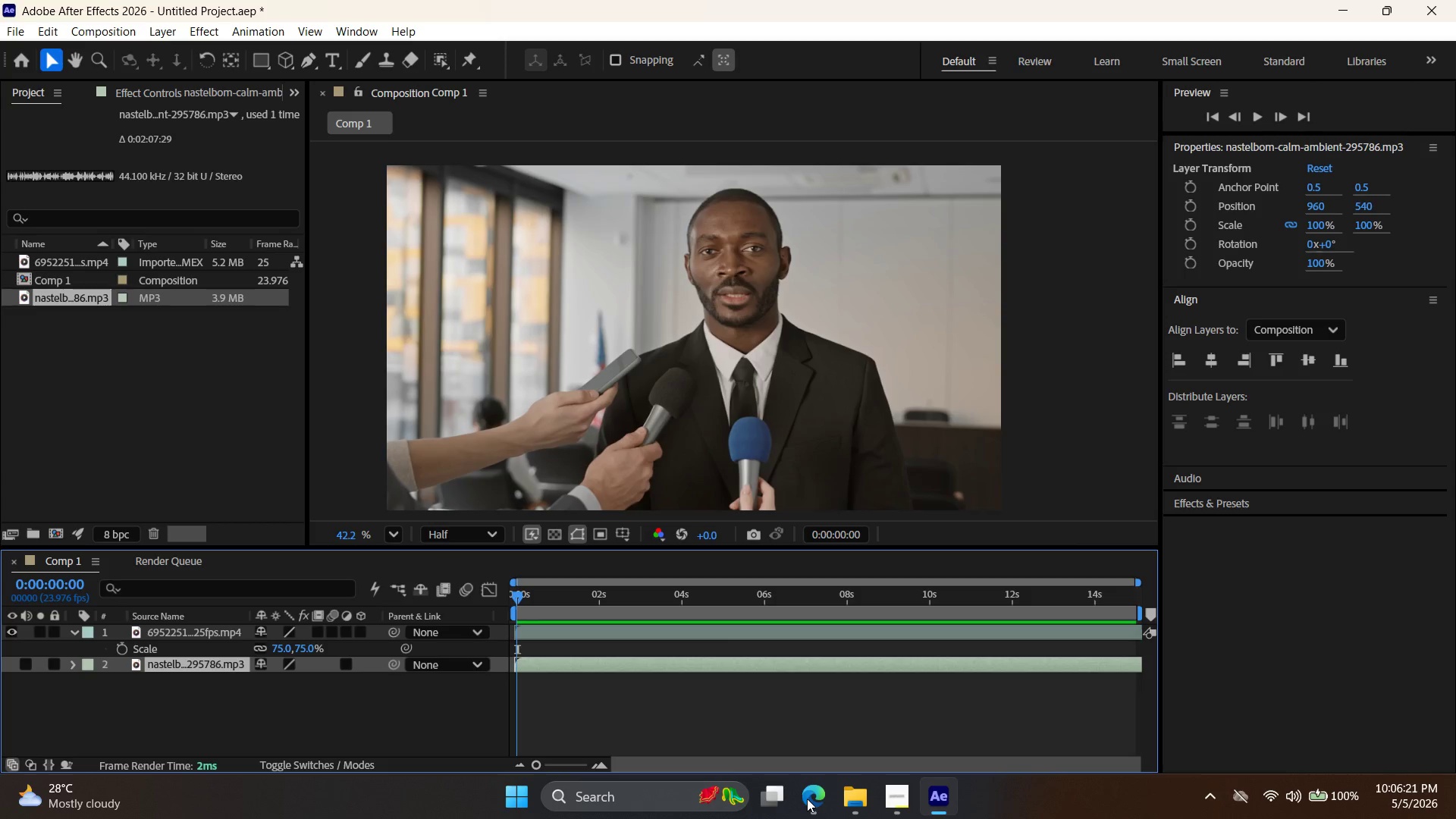 
left_click([809, 802])
 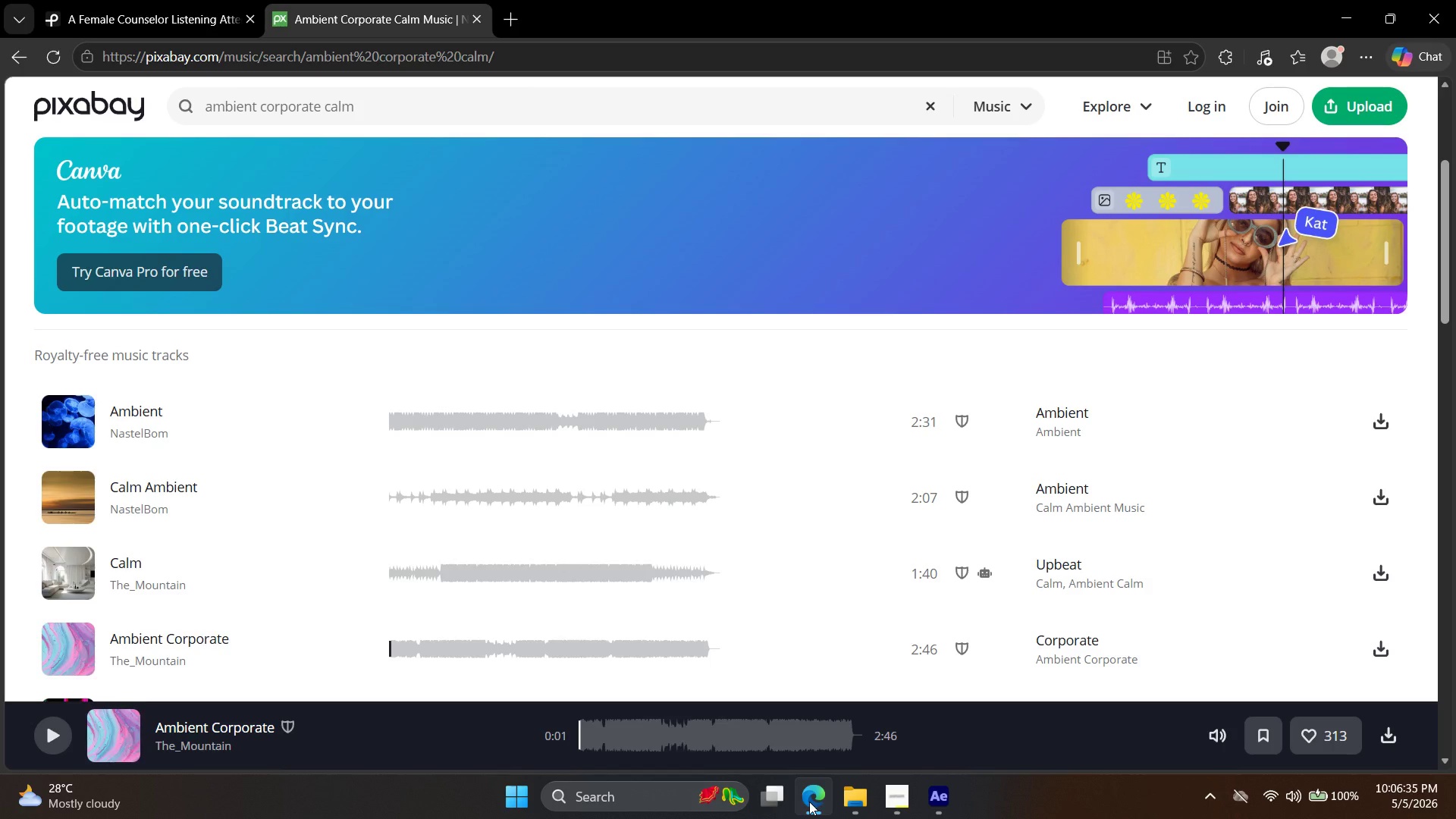 
wait(19.22)
 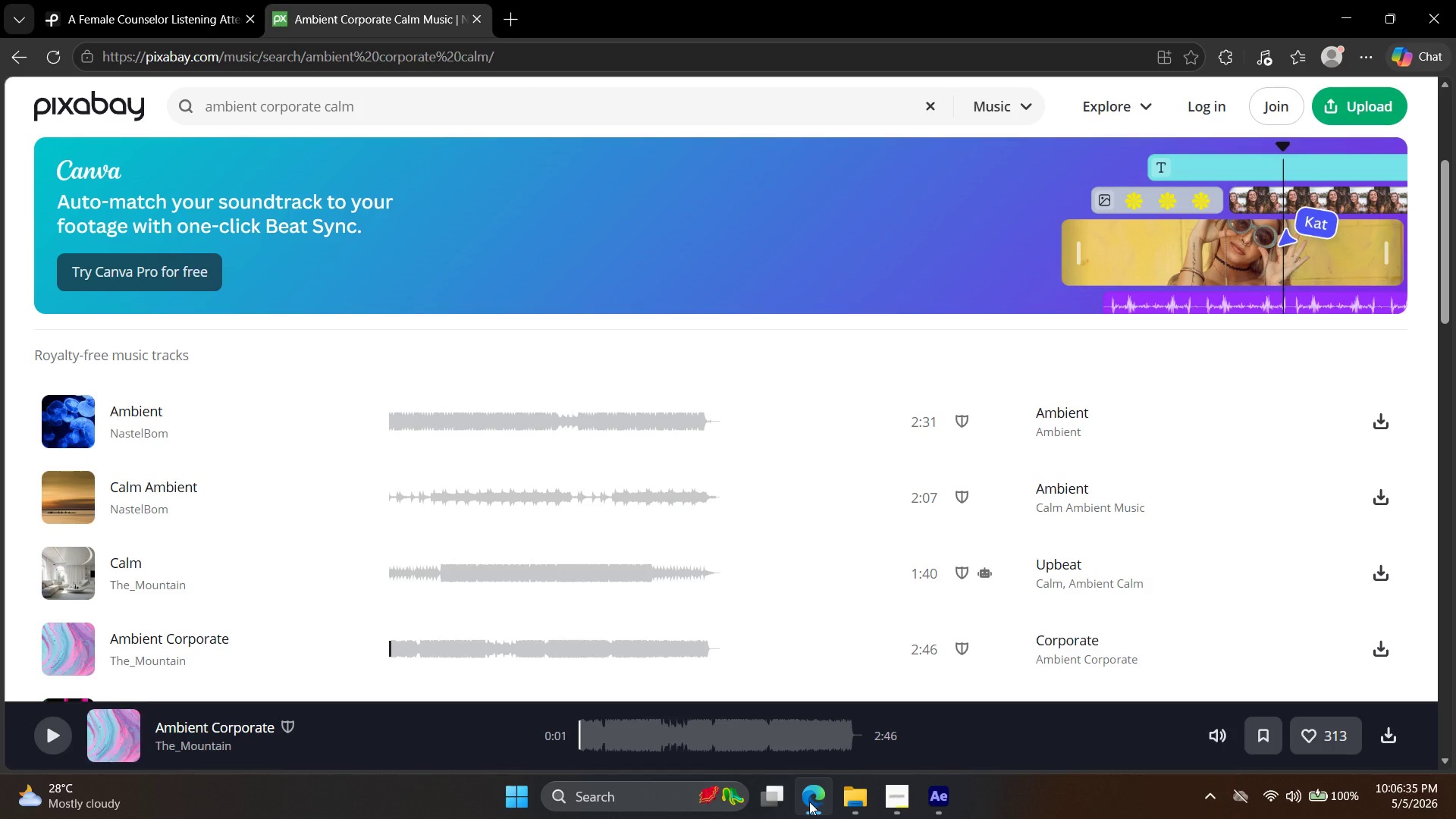 
key(VolumeUp)
 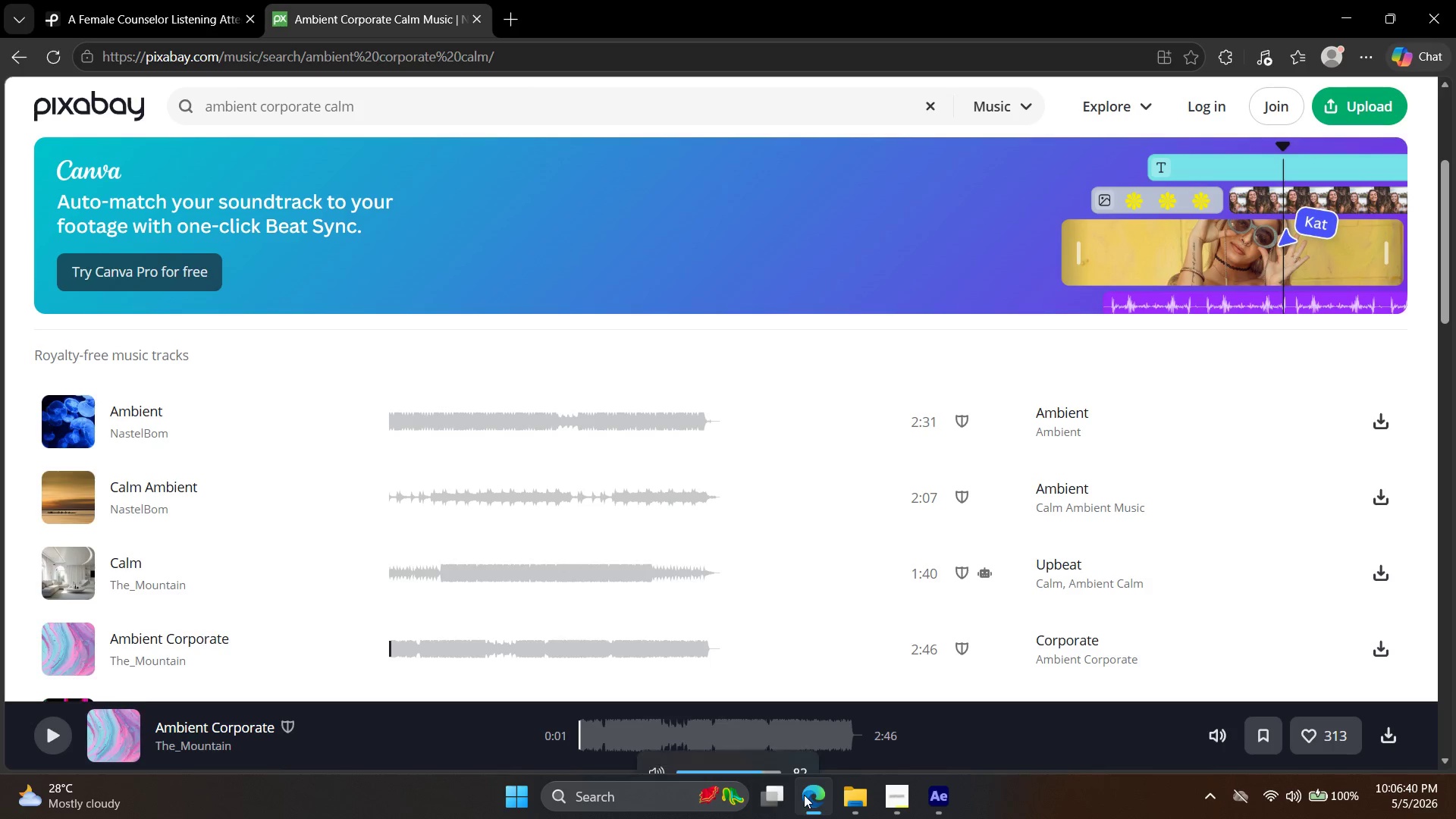 
key(VolumeUp)
 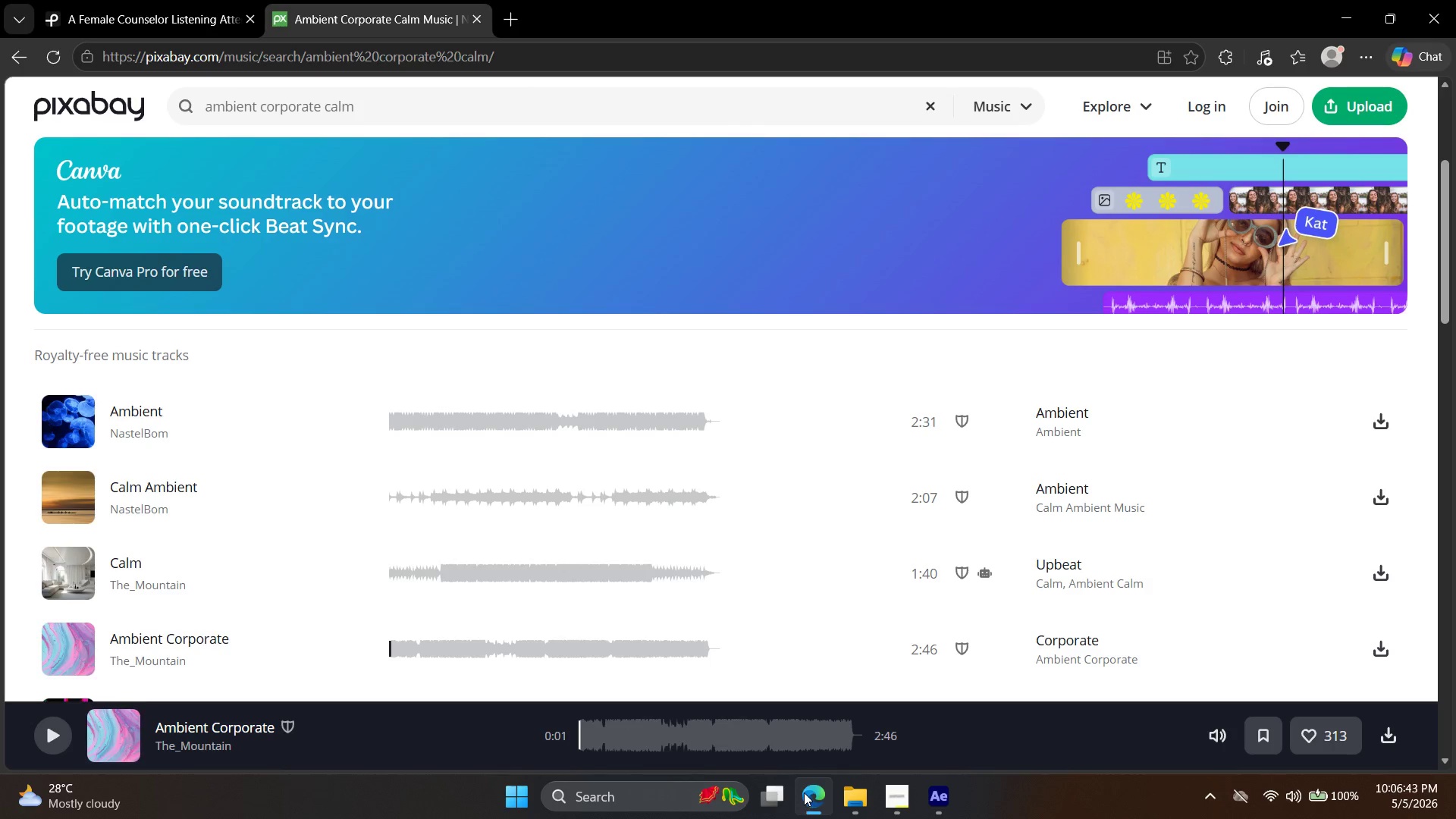 
left_click([91, 0])
 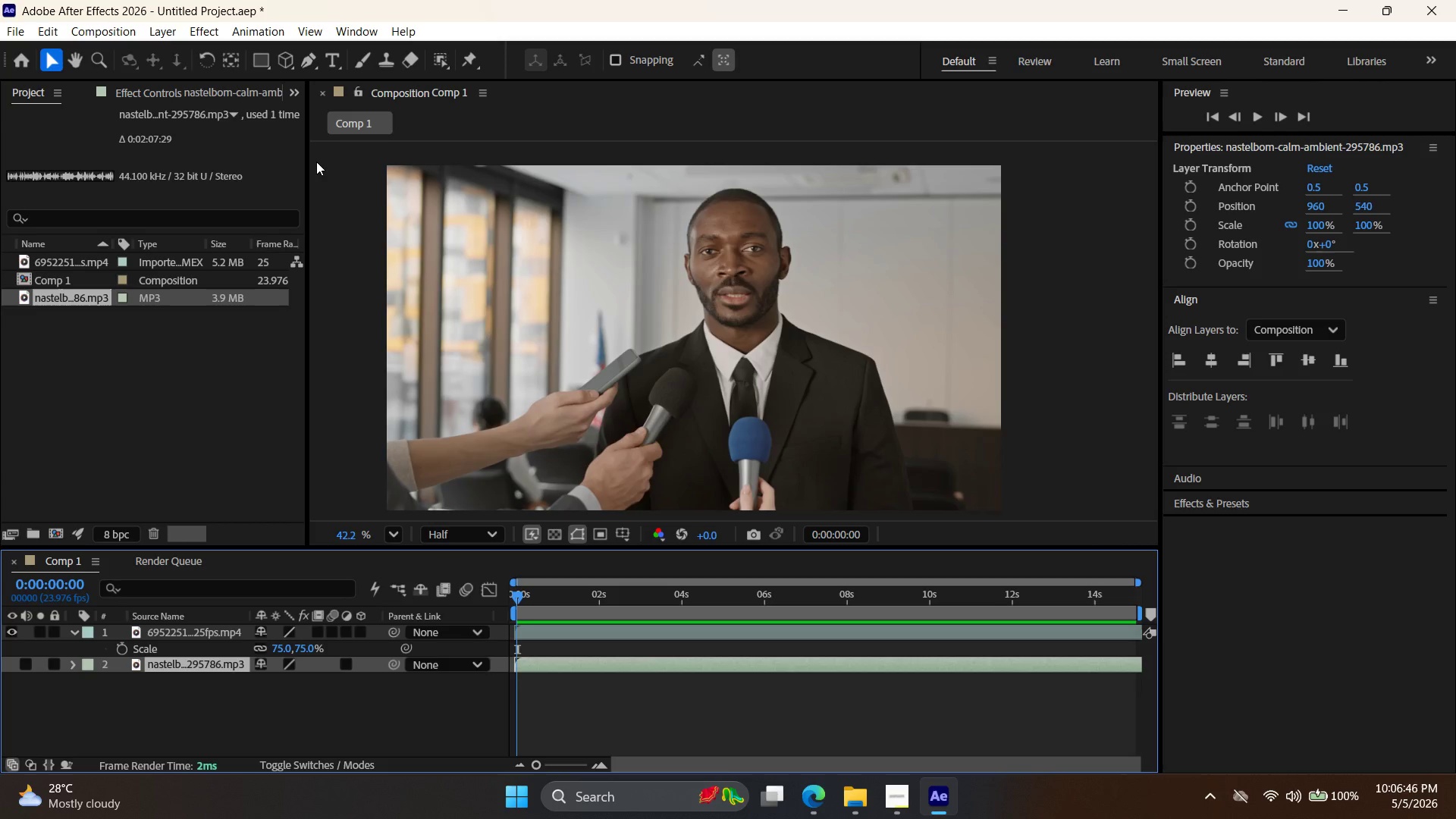 
left_click([265, 65])
 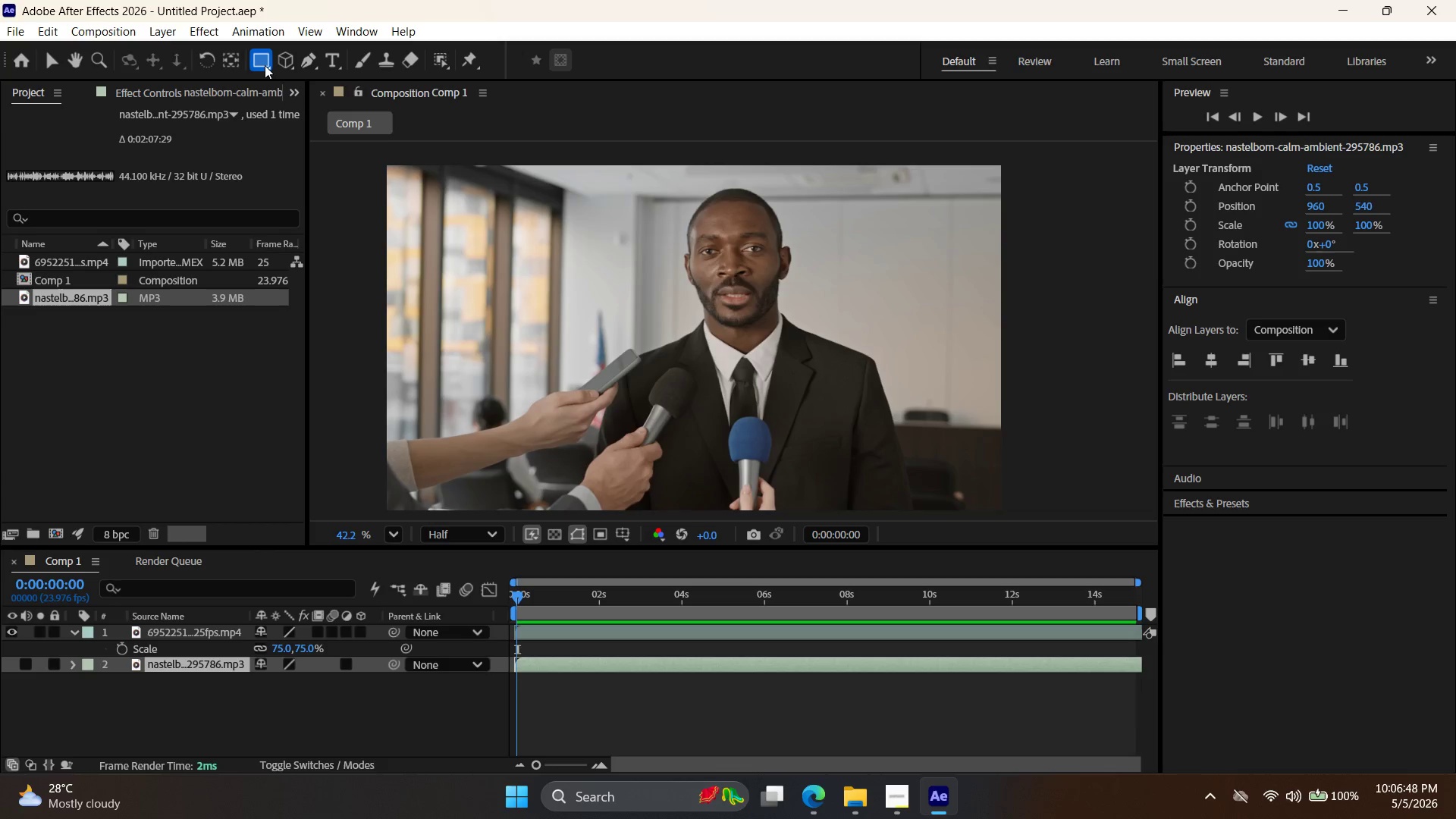 
right_click([265, 65])
 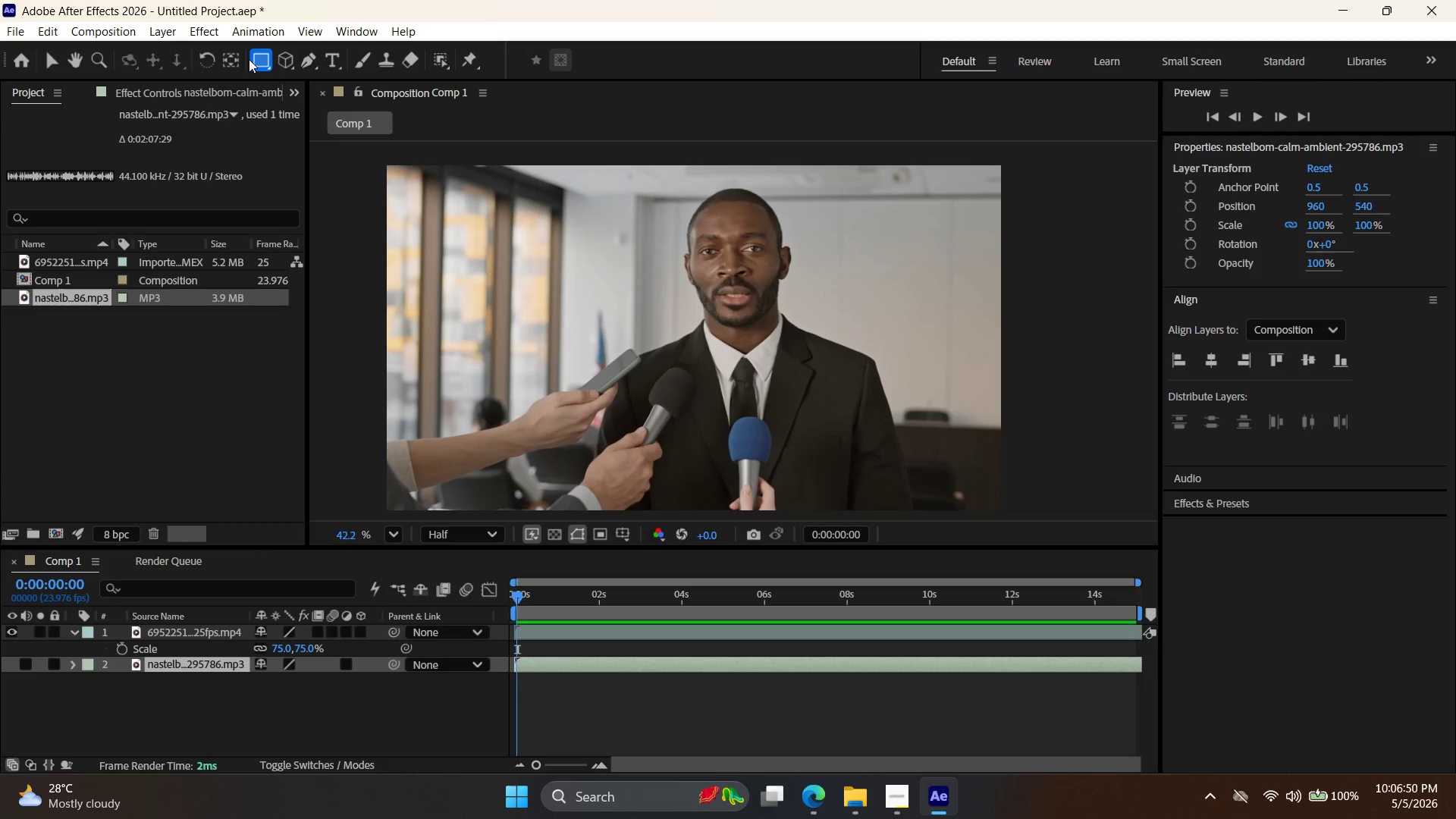 
left_click([262, 68])
 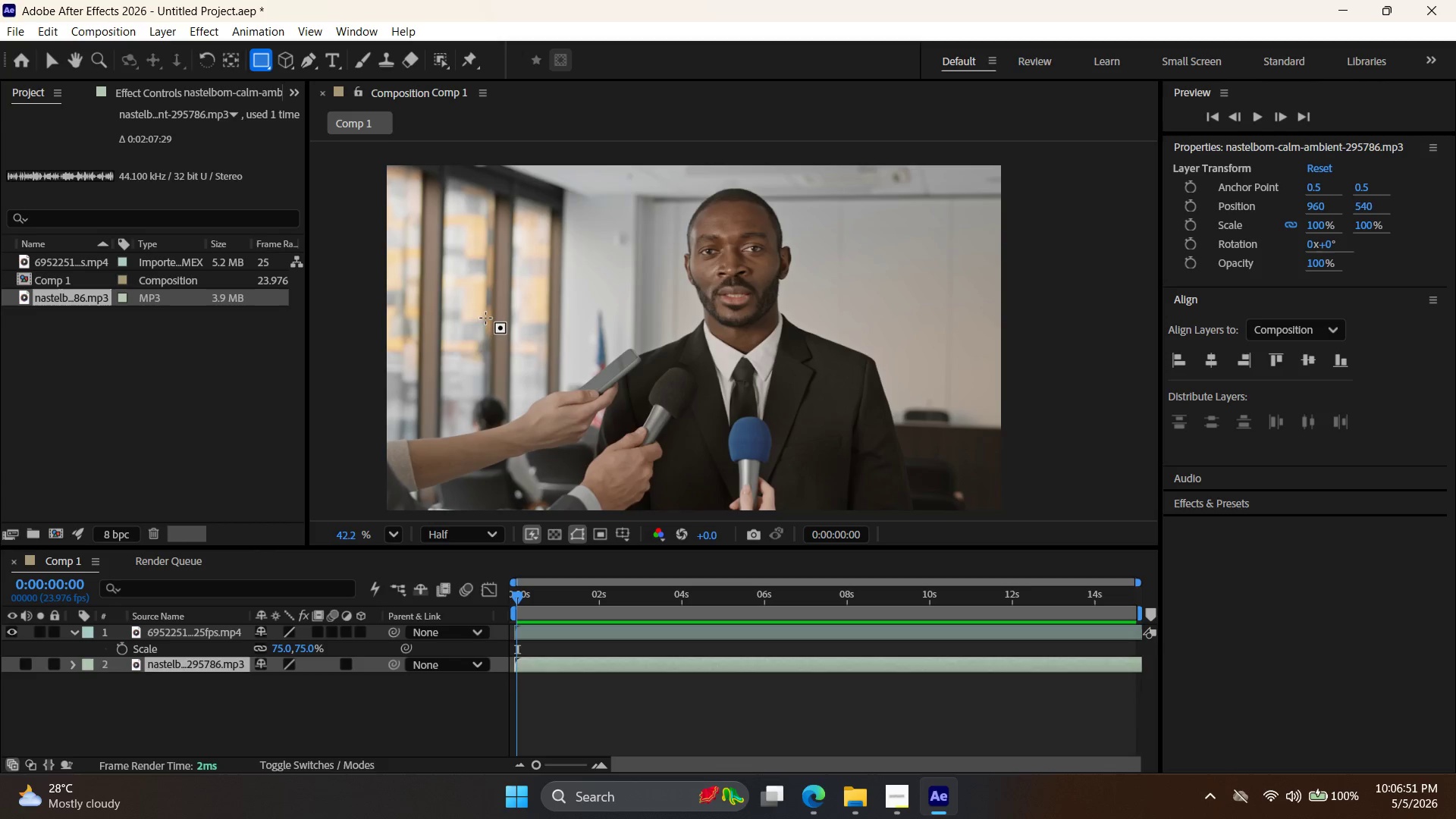 
left_click_drag(start_coordinate=[485, 317], to_coordinate=[925, 413])
 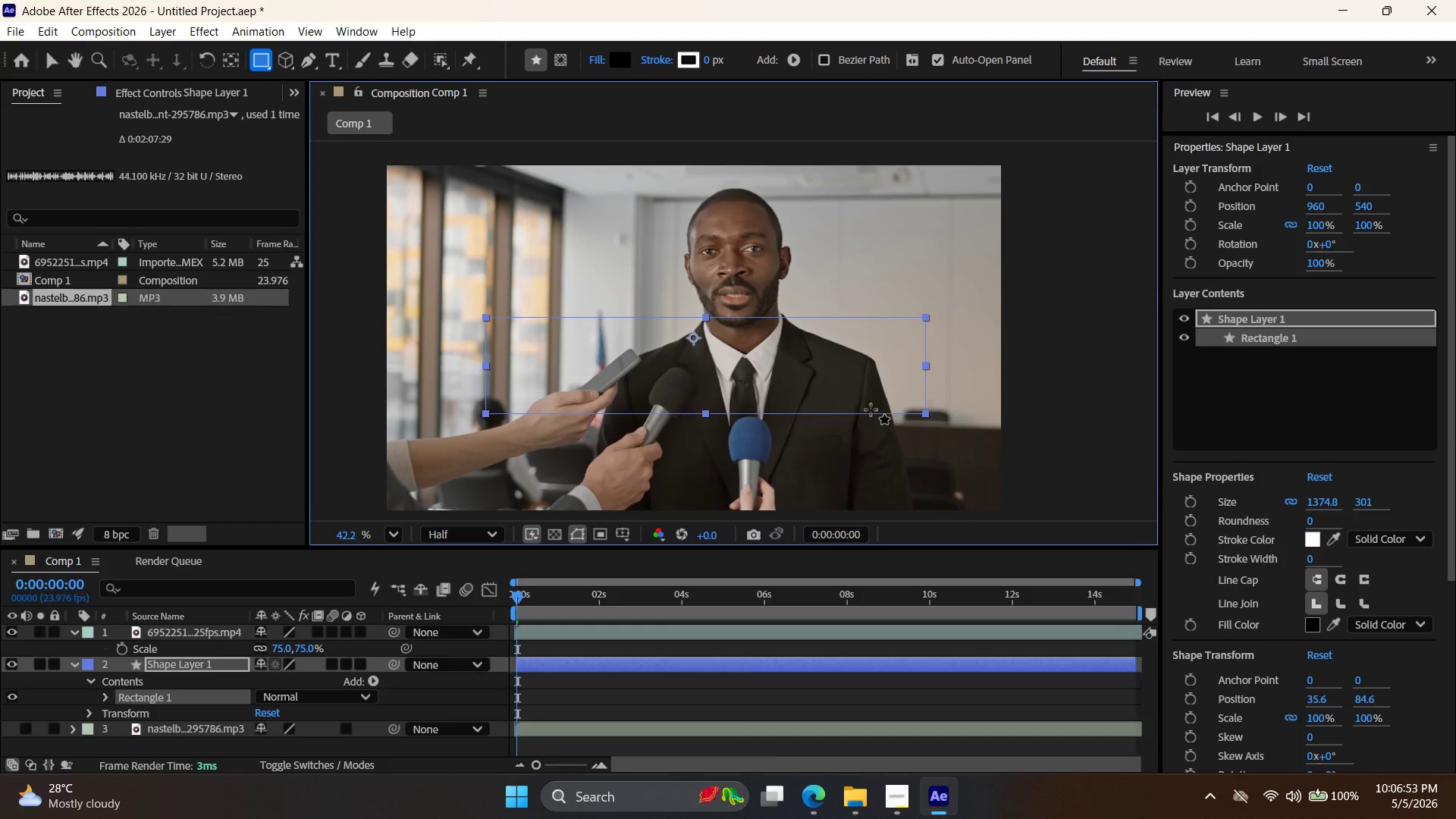 
key(Control+Z)
 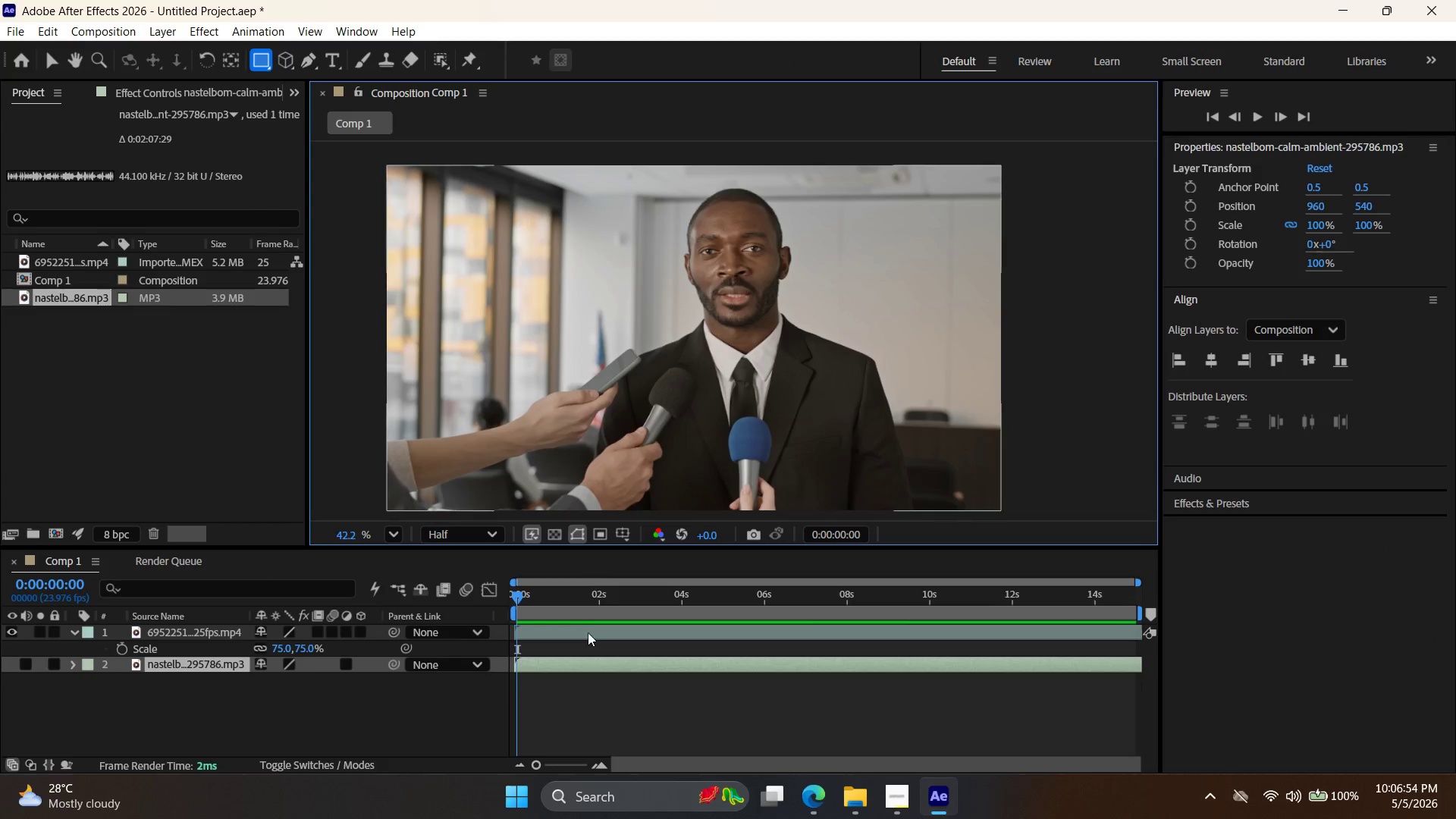 
left_click([583, 649])
 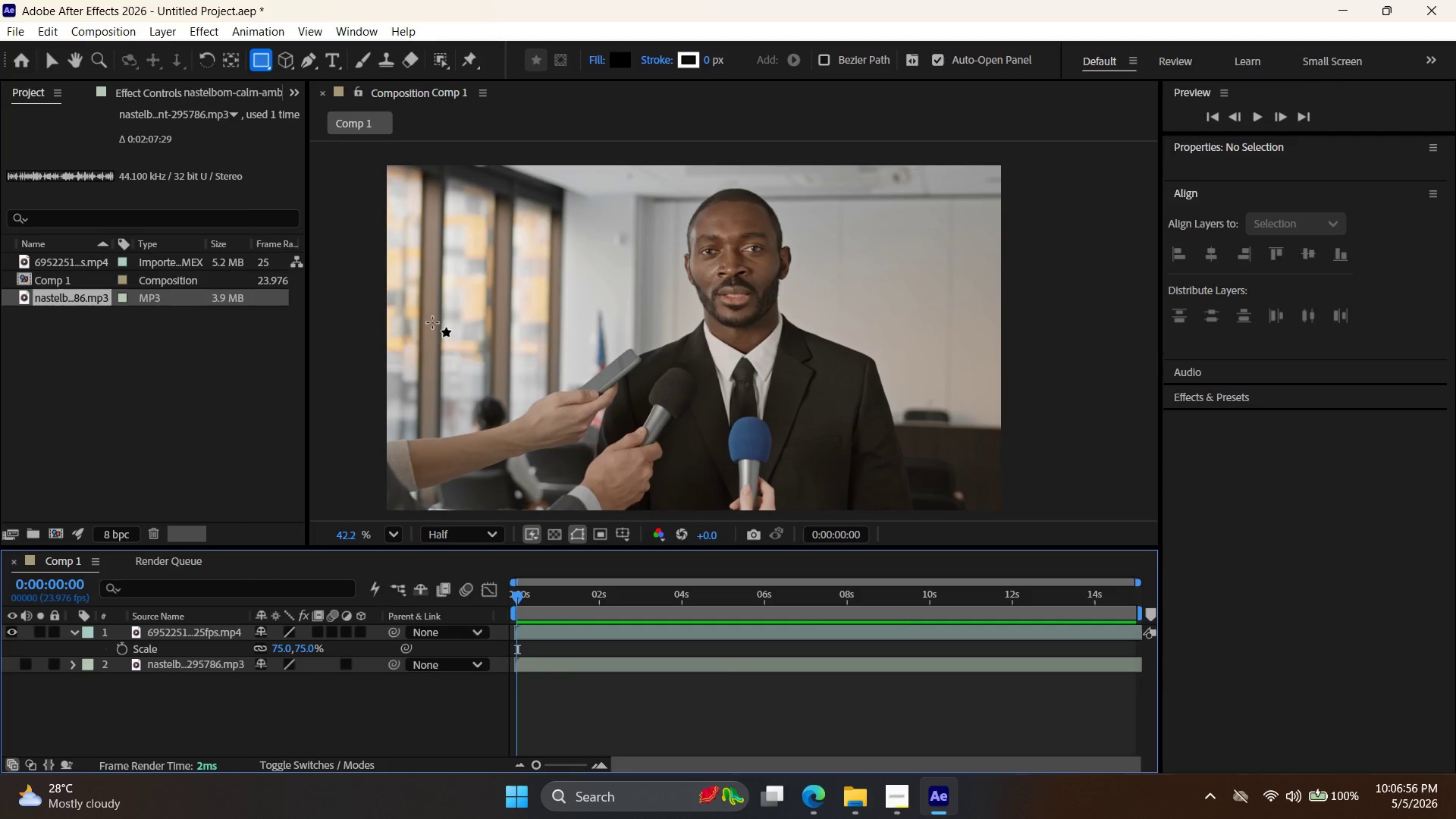 
left_click_drag(start_coordinate=[396, 324], to_coordinate=[990, 422])
 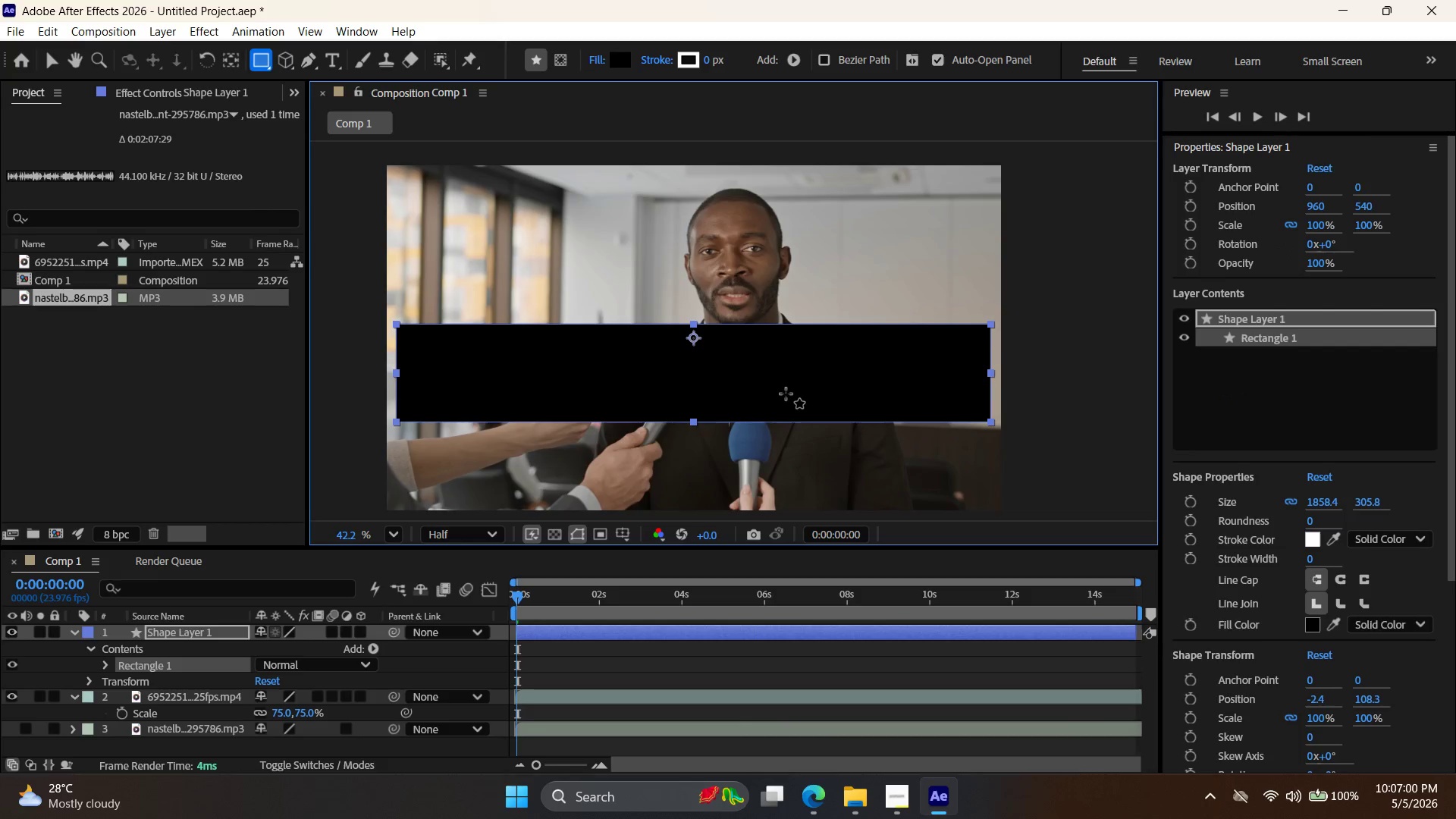 
key(V)
 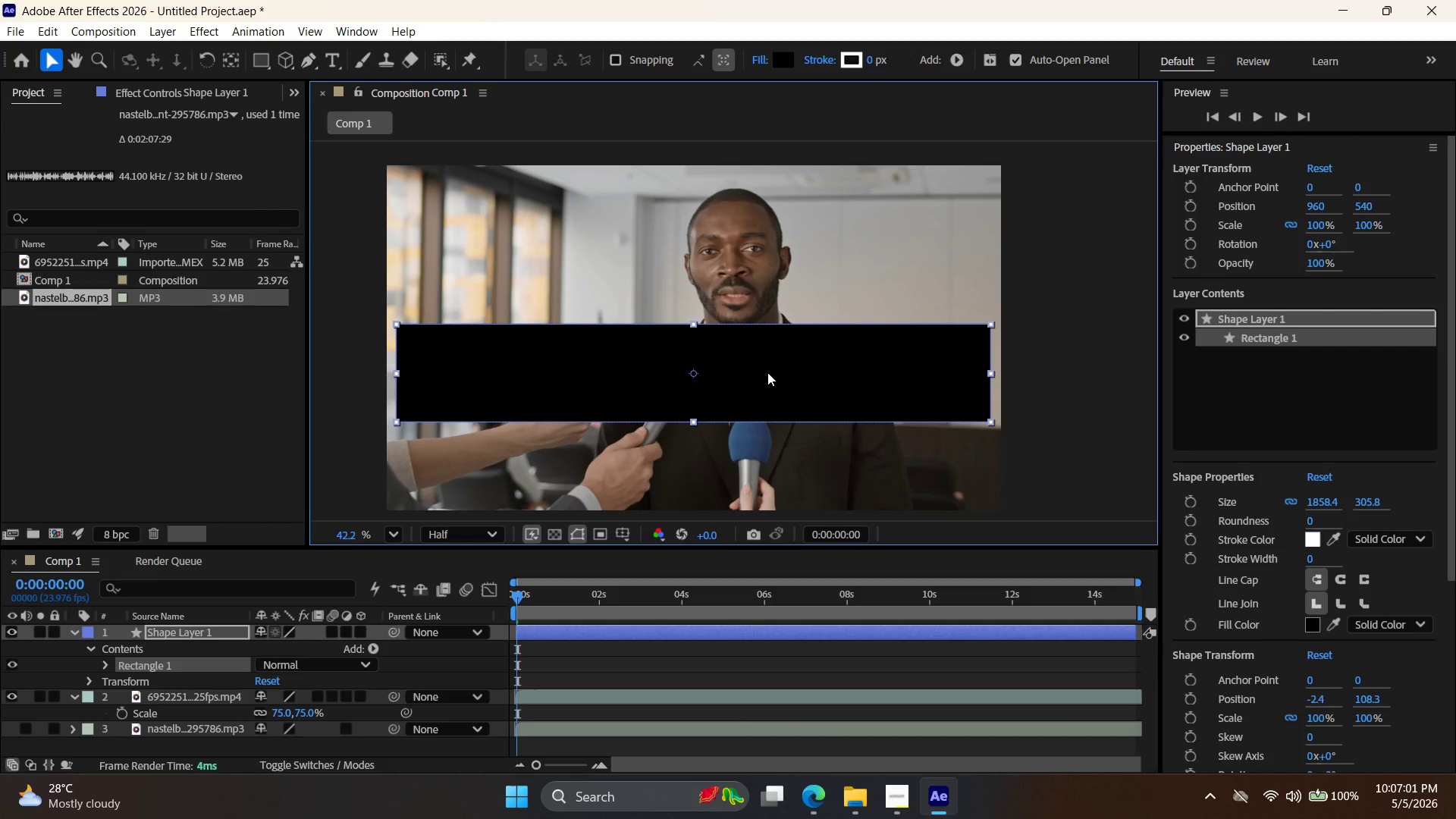 
left_click_drag(start_coordinate=[767, 375], to_coordinate=[760, 436])
 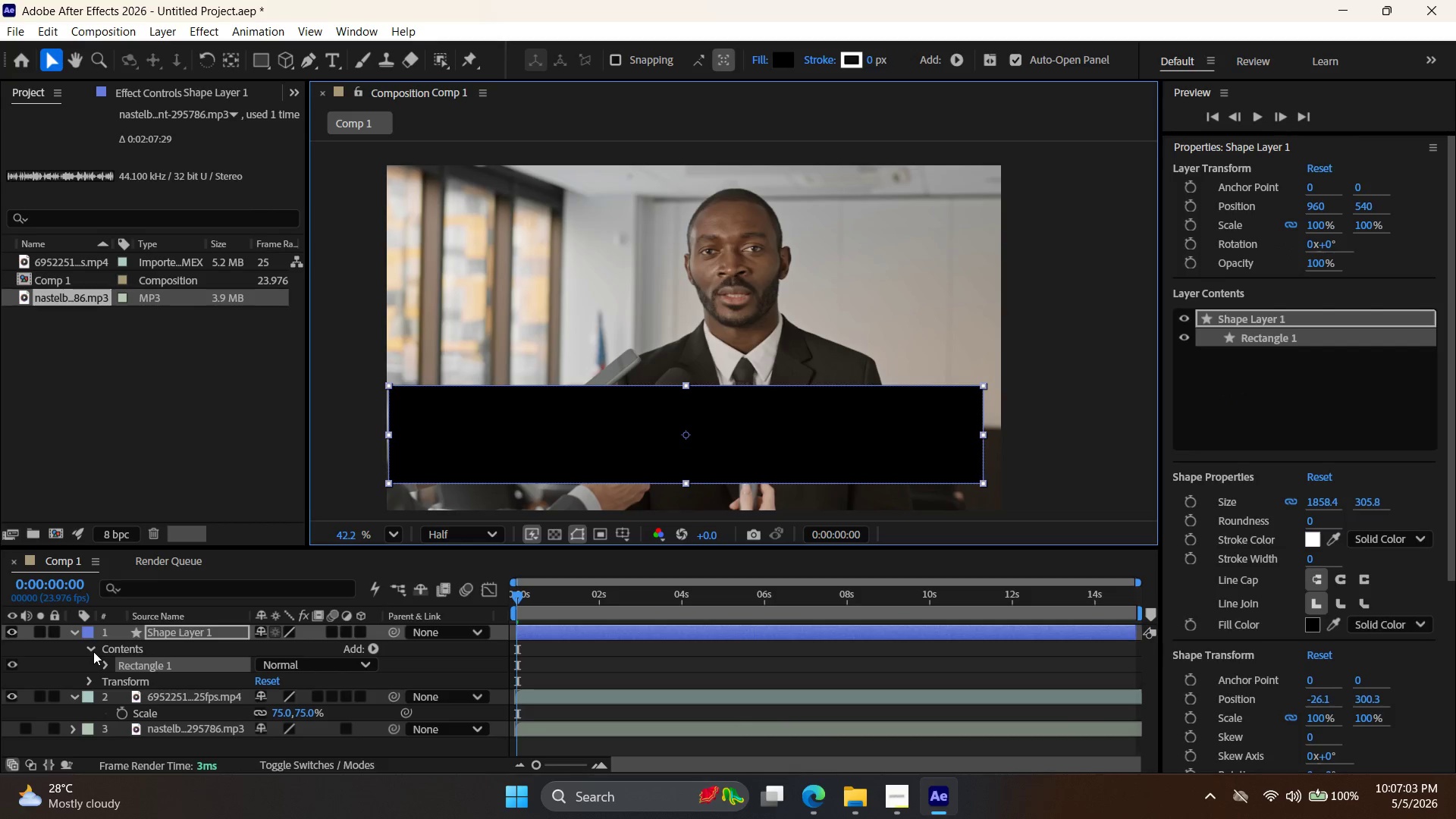 
left_click([91, 649])
 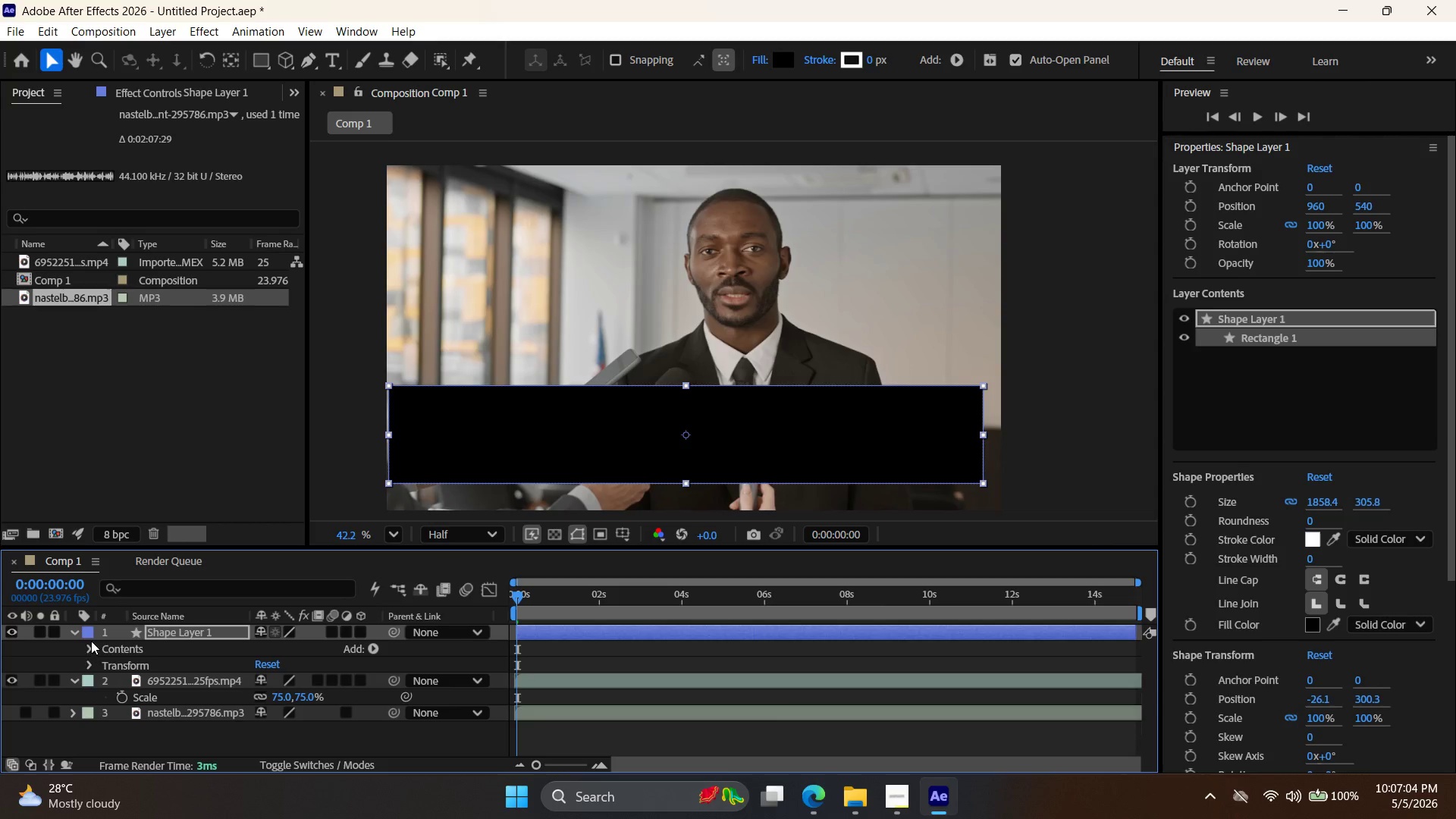 
left_click([72, 632])
 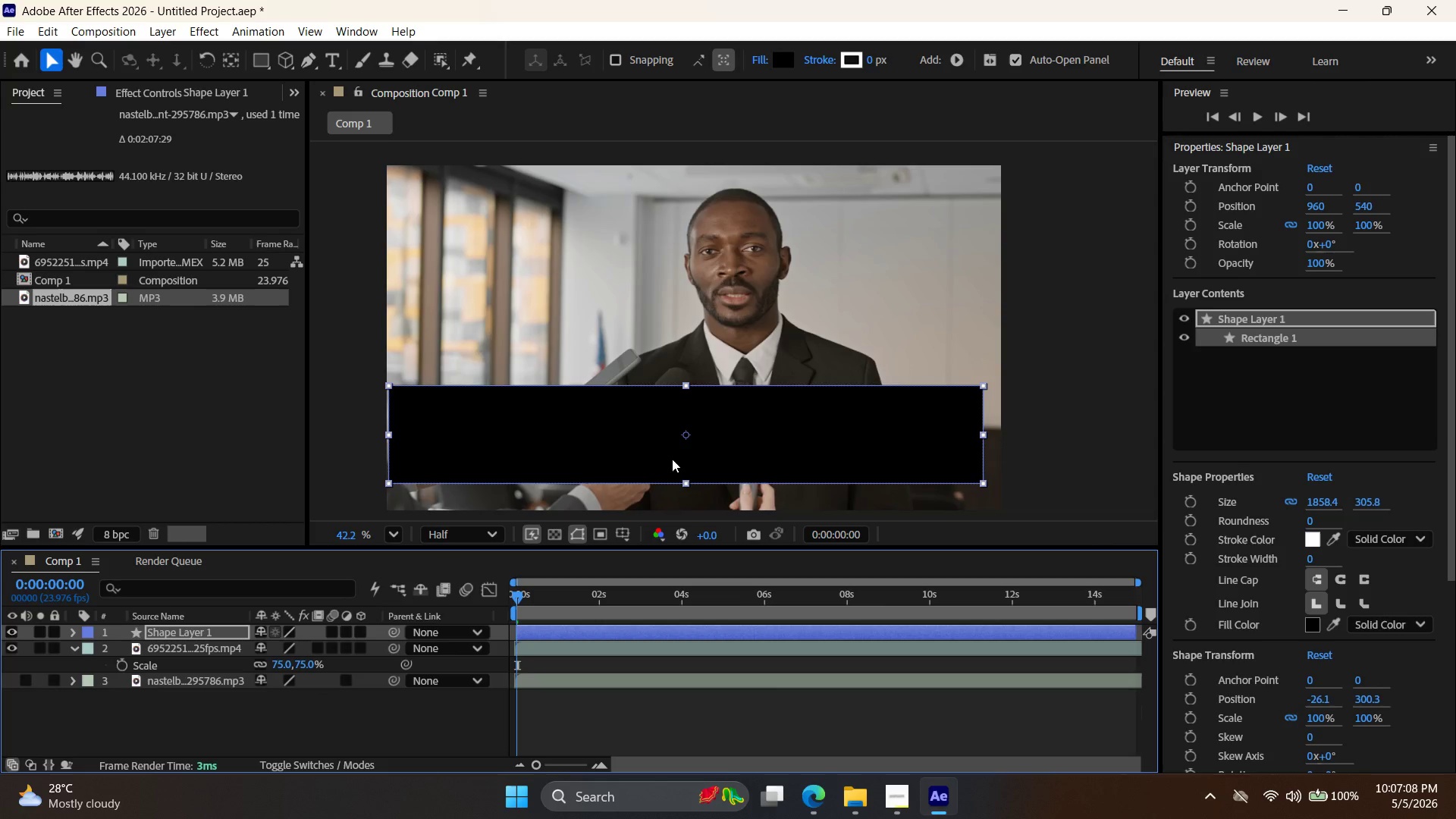 
double_click([185, 629])
 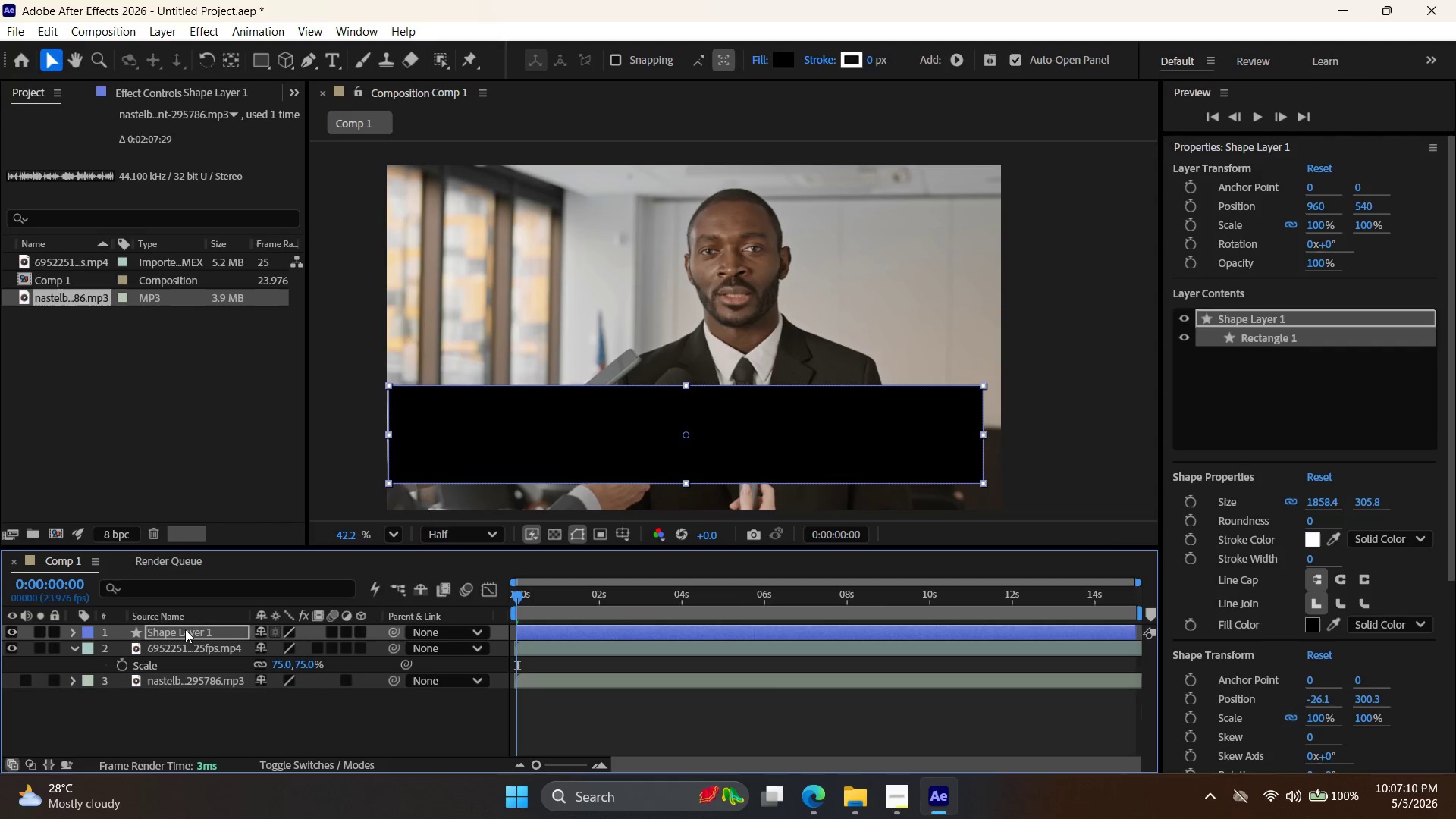 
triple_click([185, 629])
 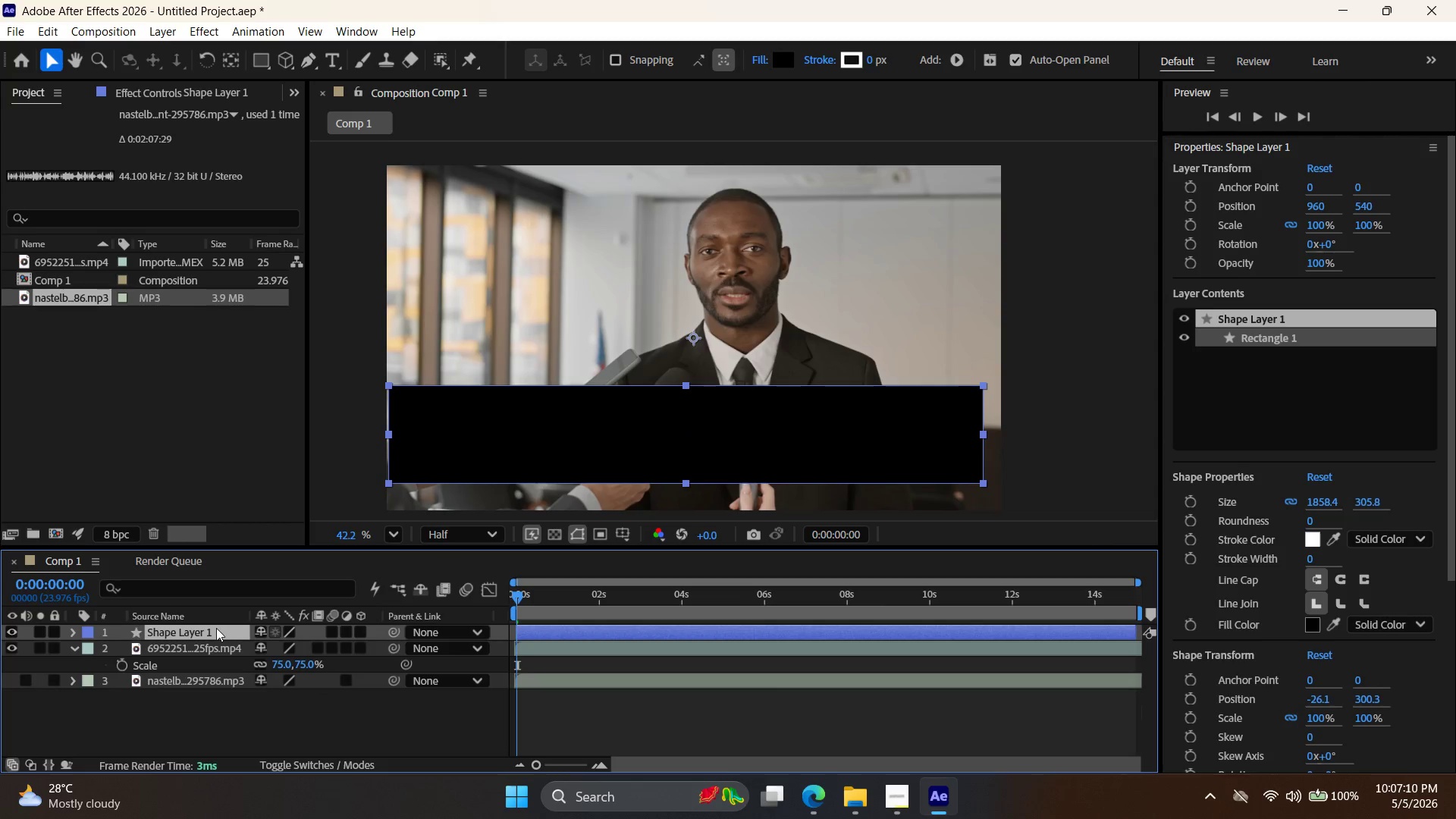 
double_click([216, 628])
 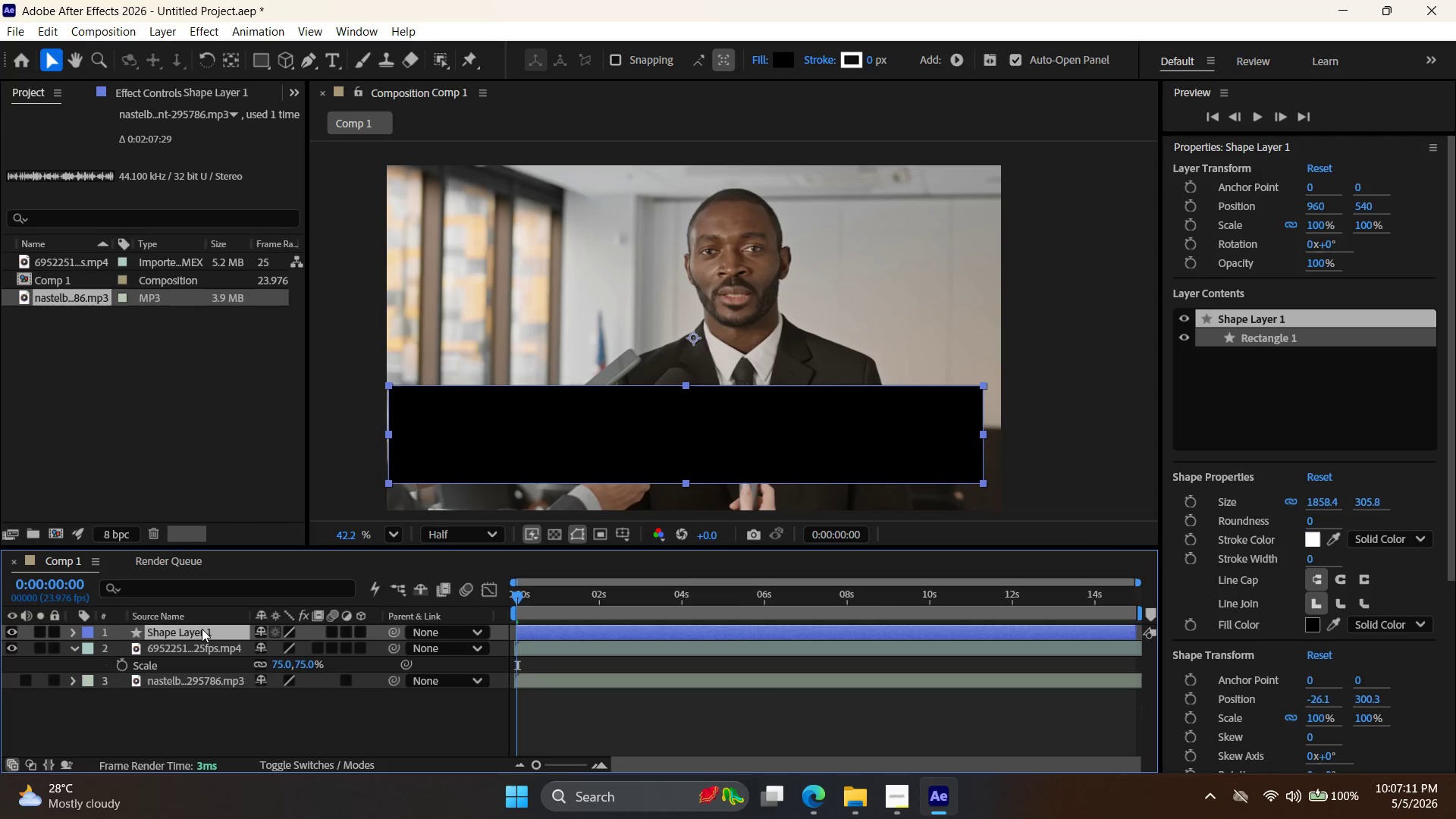 
triple_click([202, 629])
 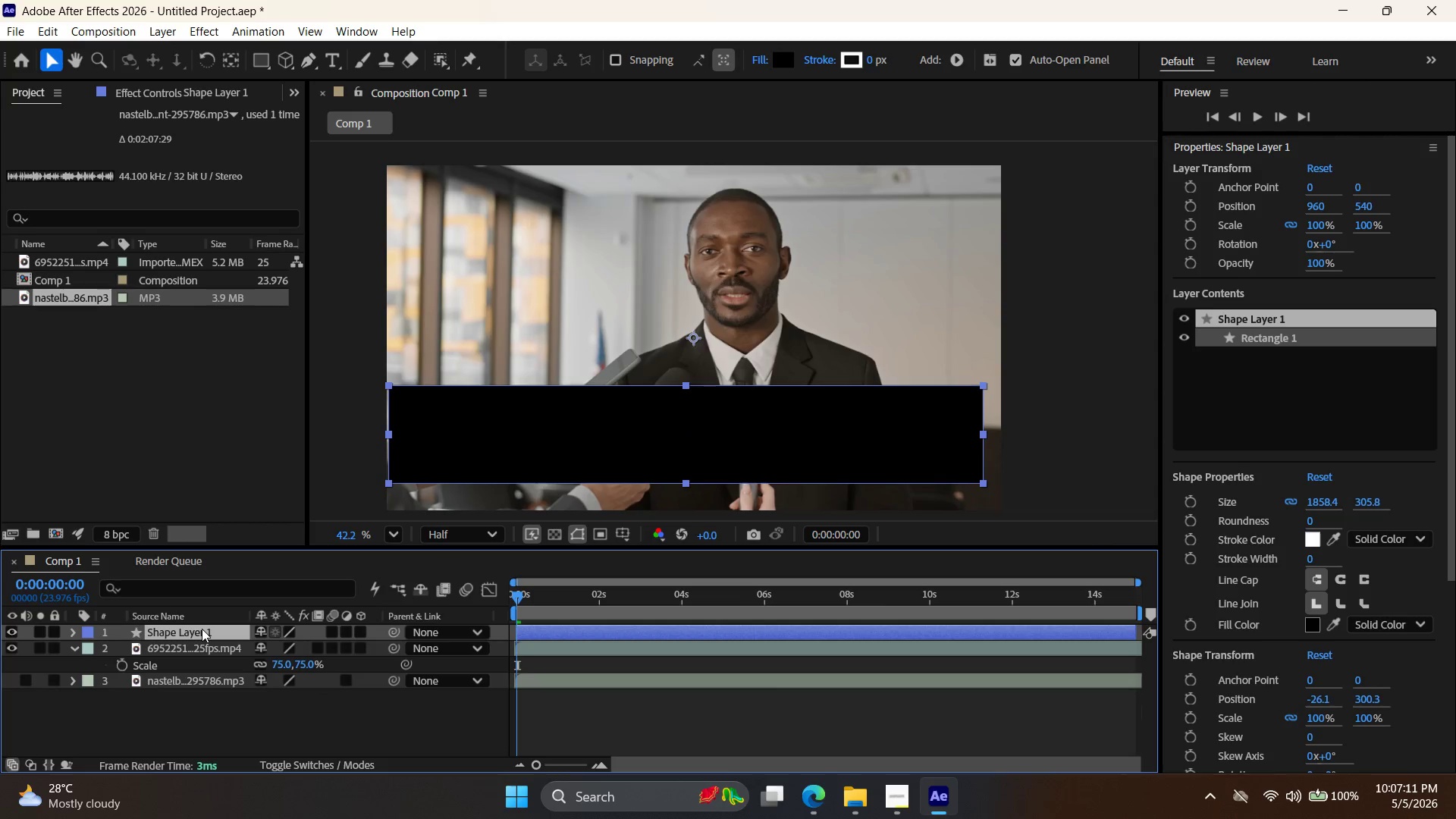 
triple_click([202, 629])
 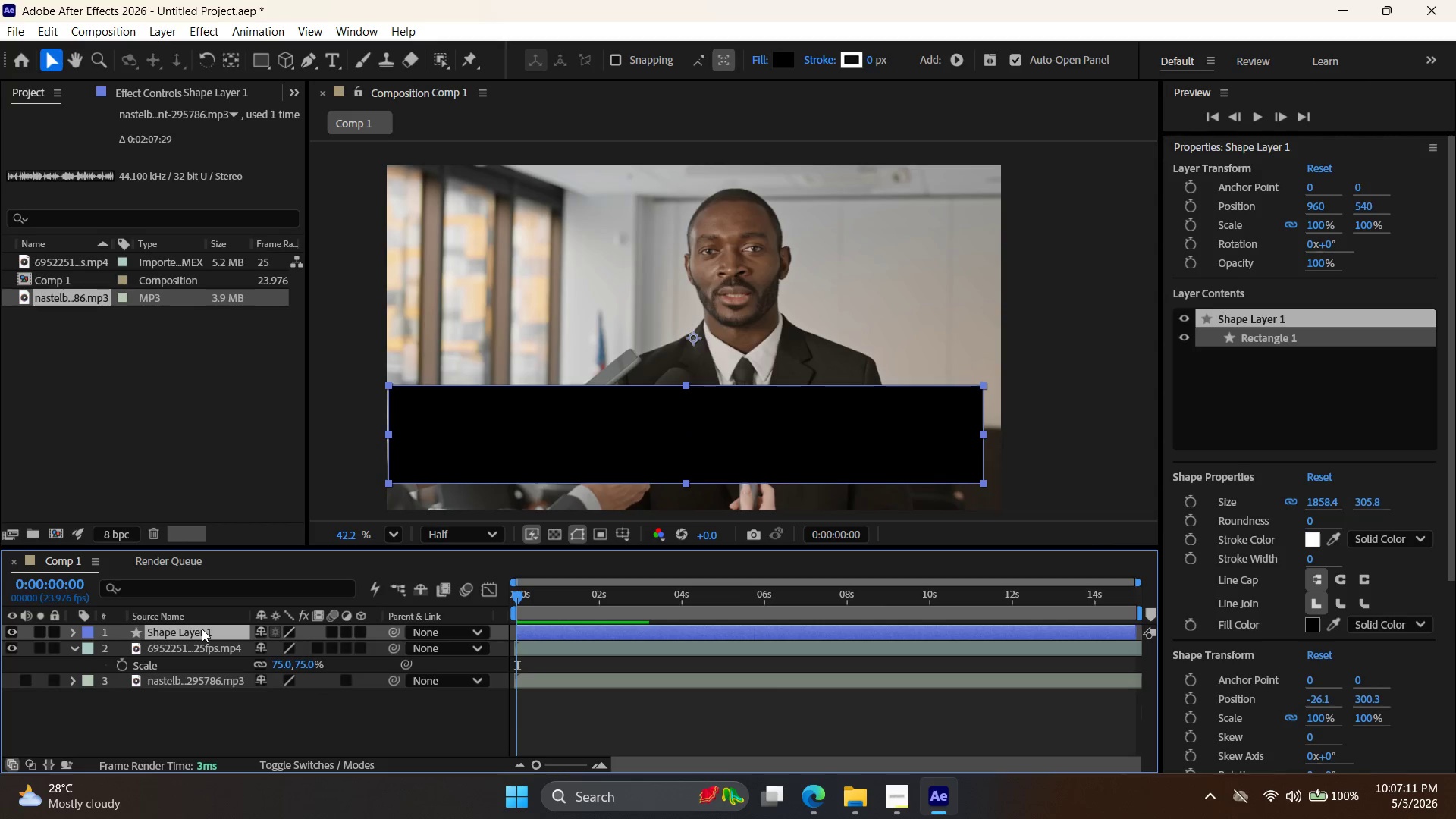 
right_click([202, 629])
 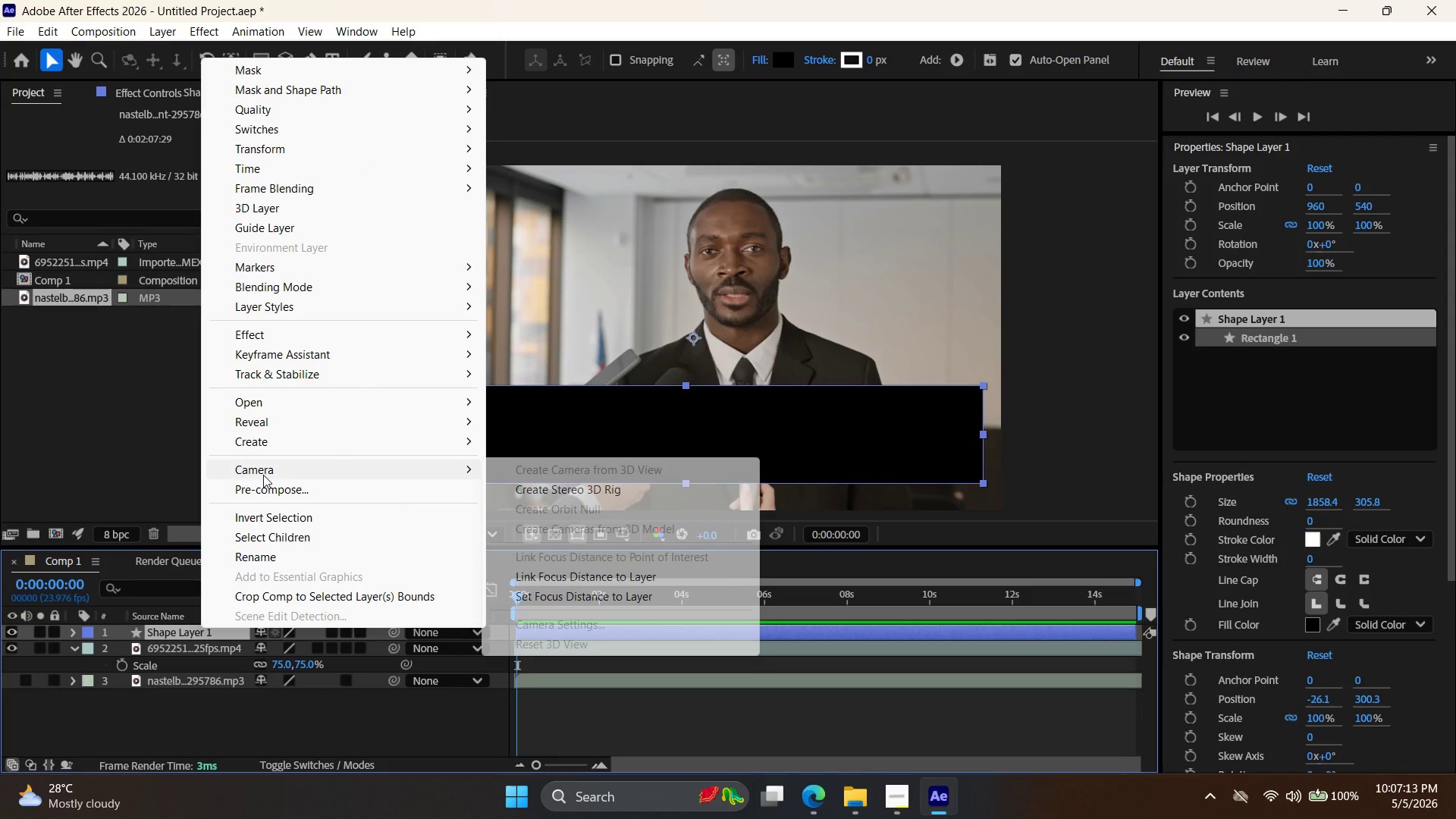 
left_click([263, 561])
 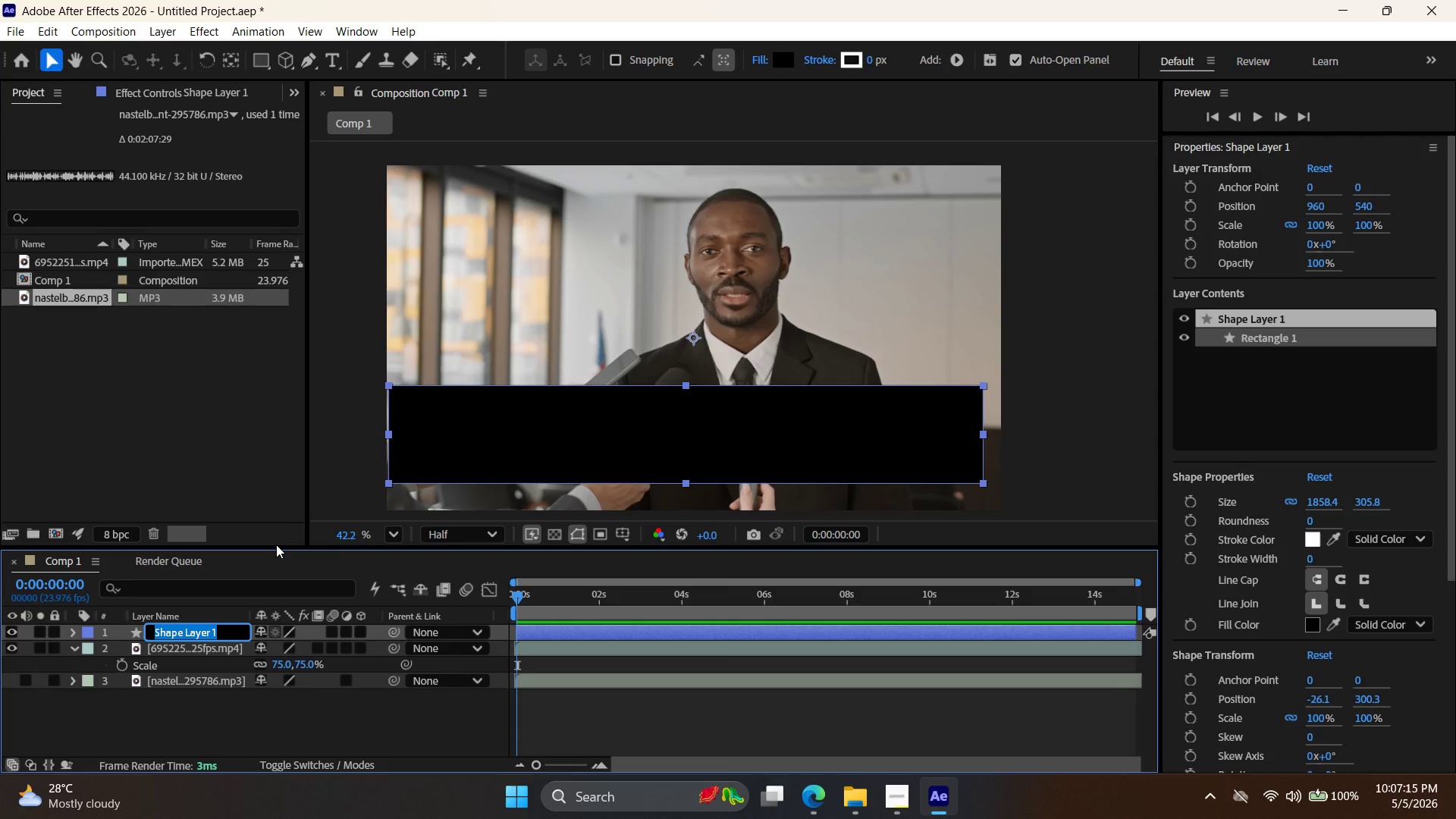 
type(BG Bar)
 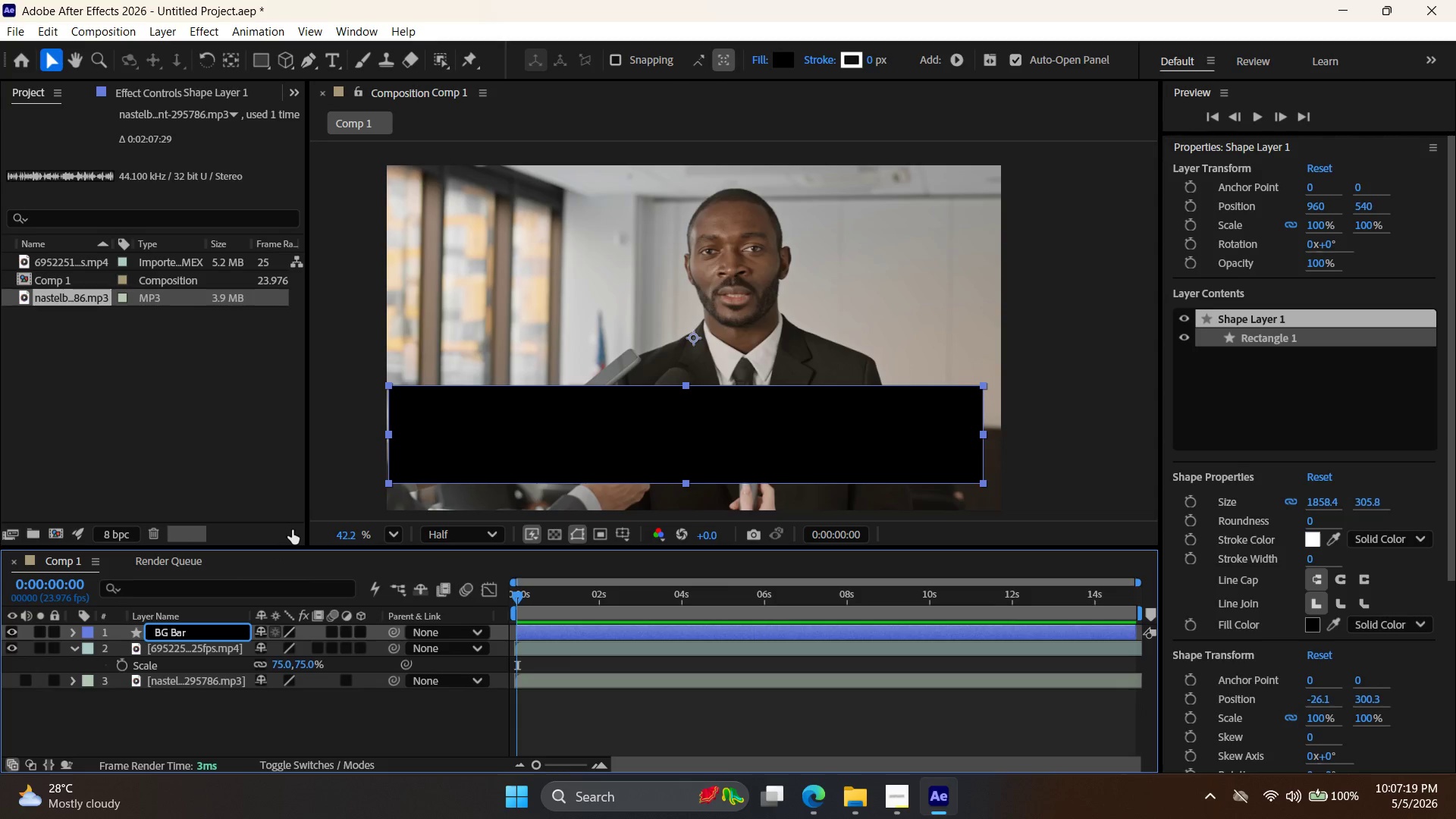 
left_click([261, 726])
 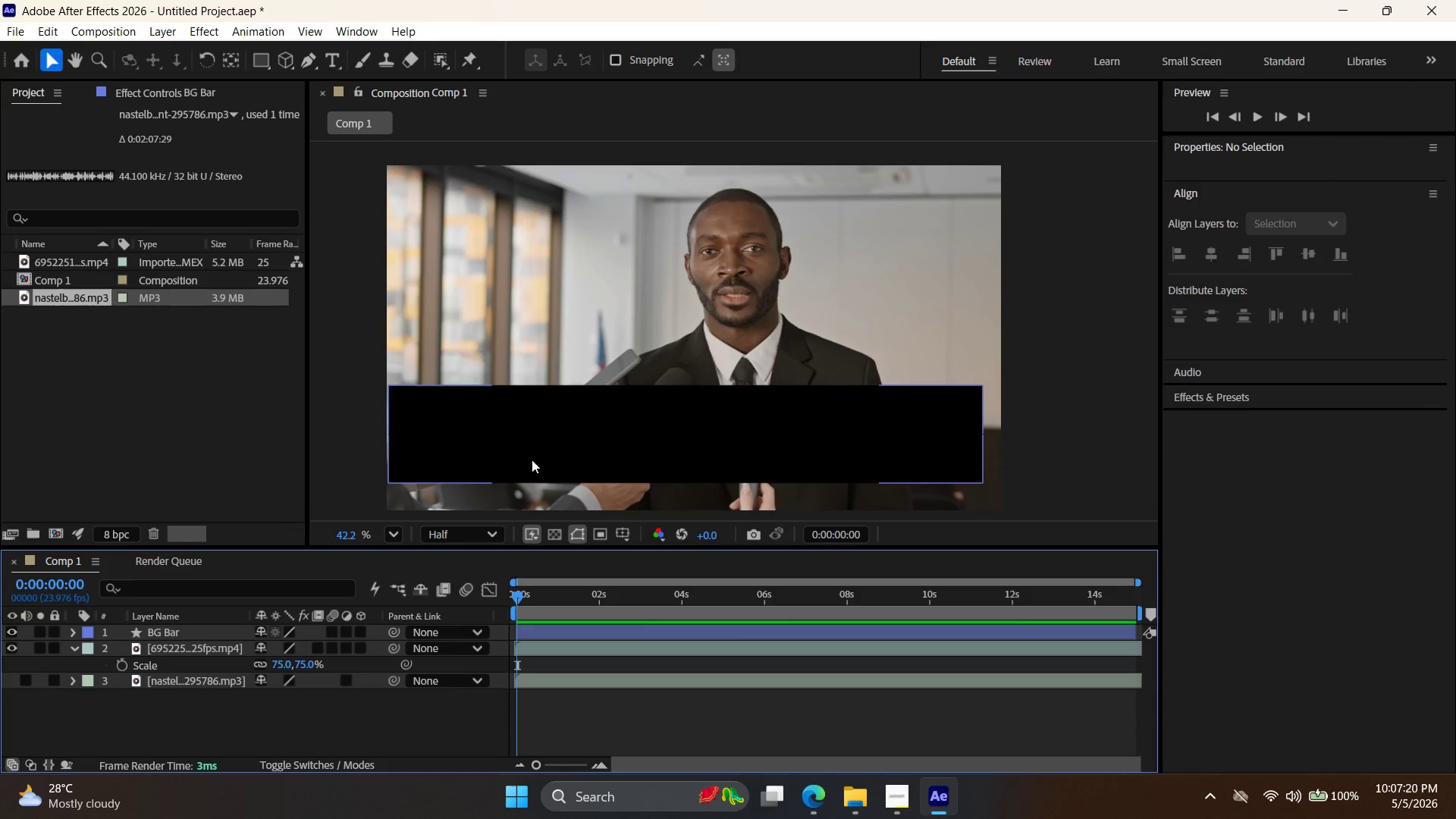 
left_click([570, 434])
 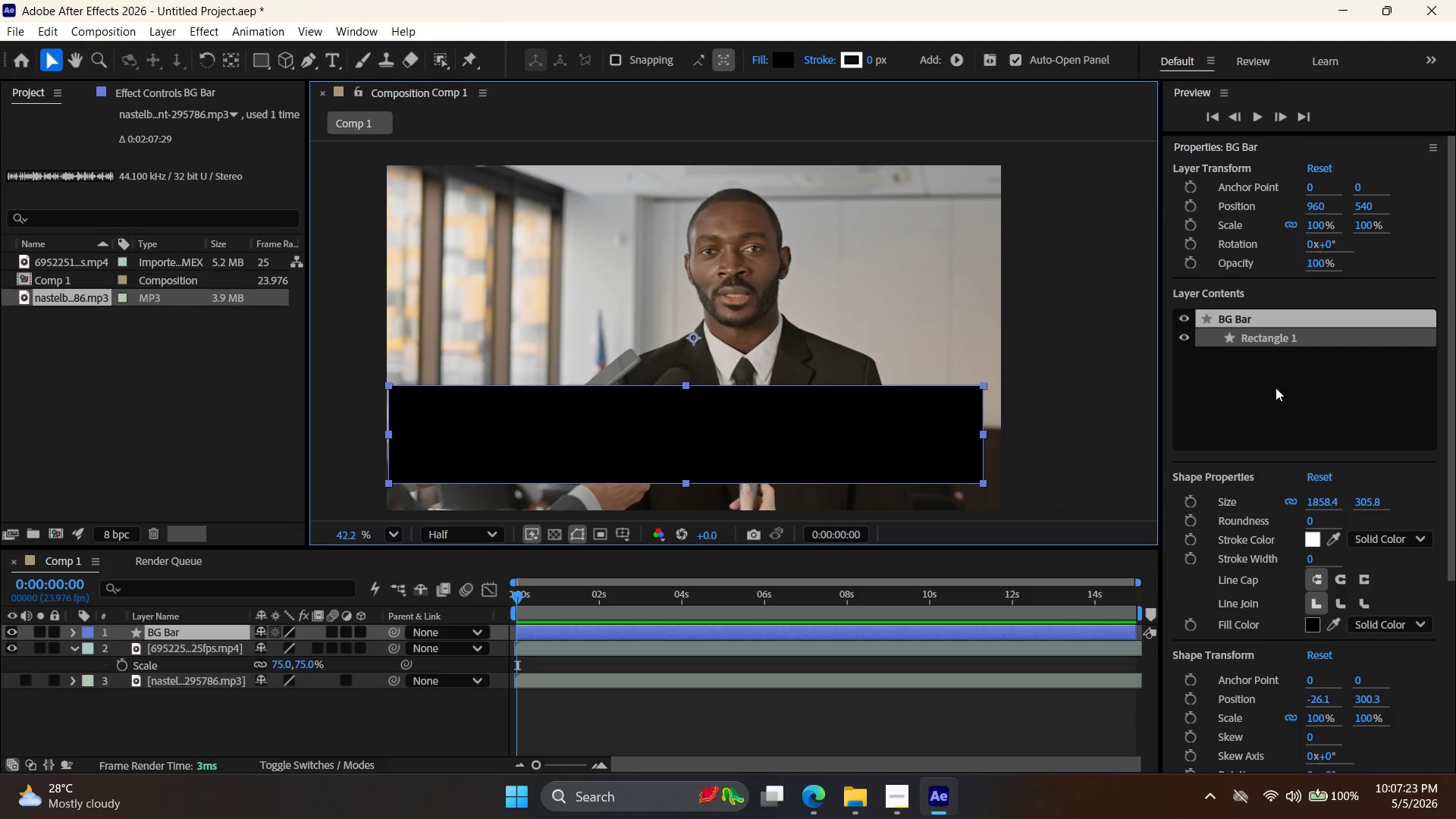 
scroll: coordinate [1329, 626], scroll_direction: down, amount: 3.0
 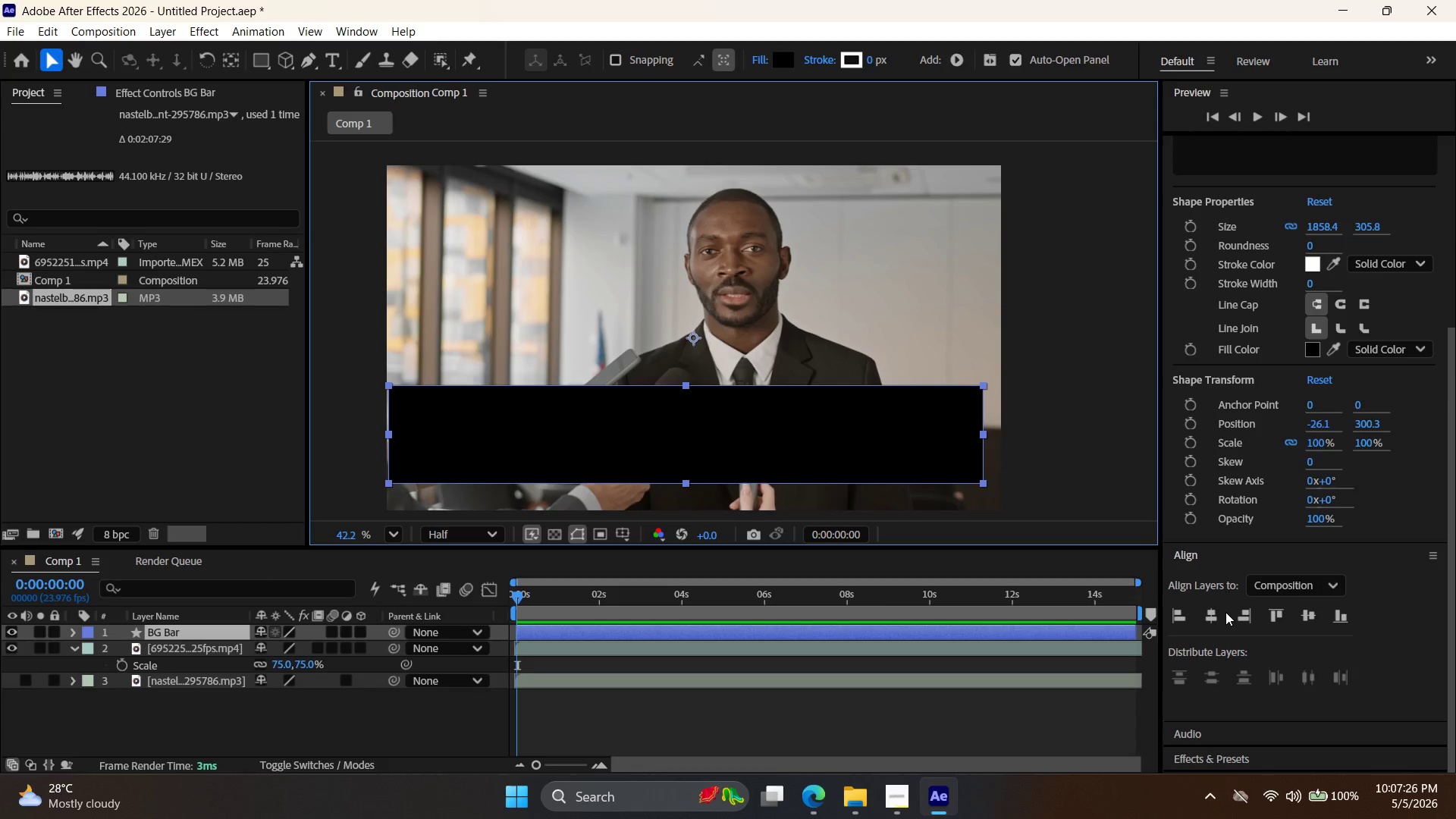 
double_click([1216, 612])
 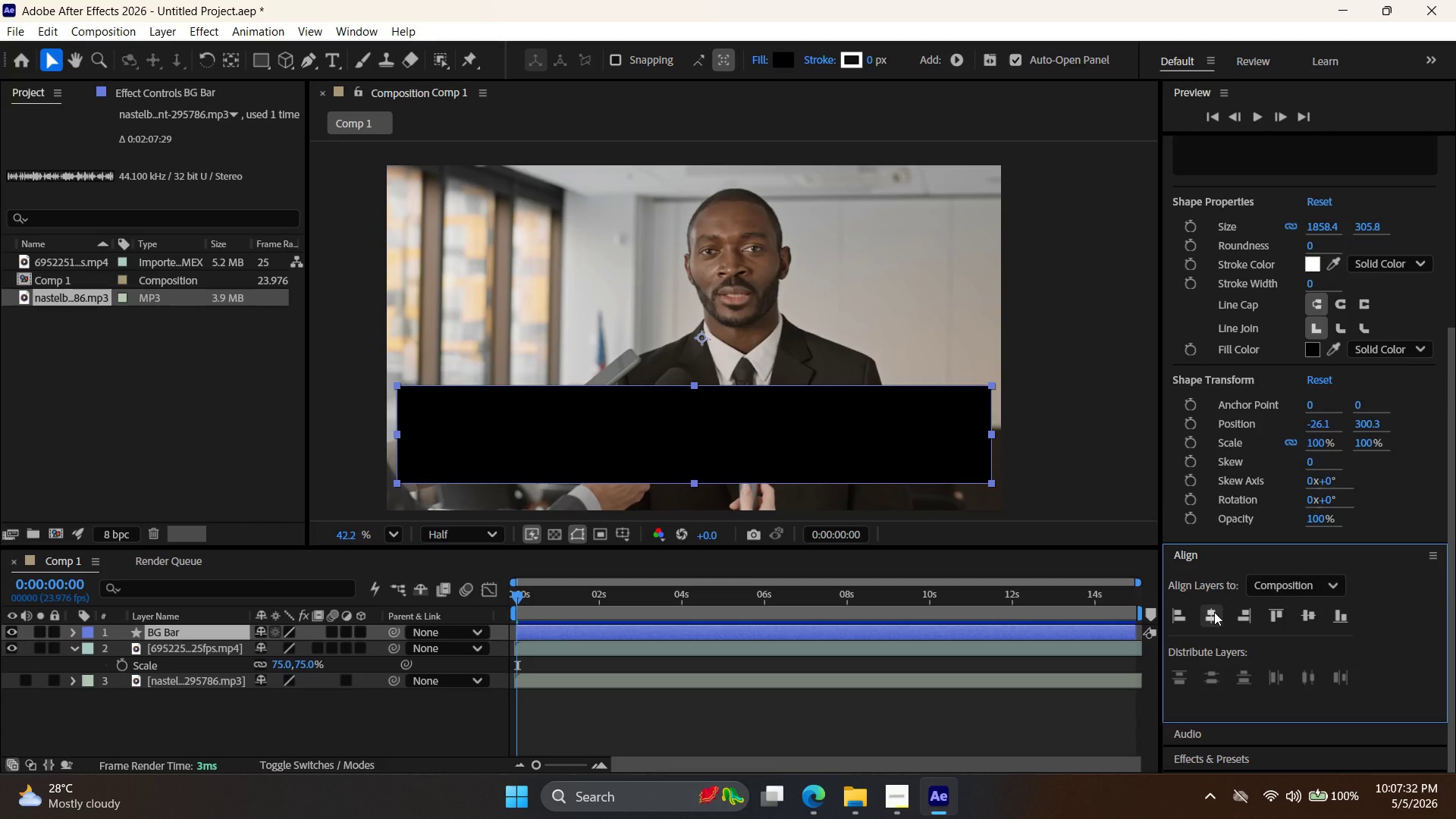 
wait(7.48)
 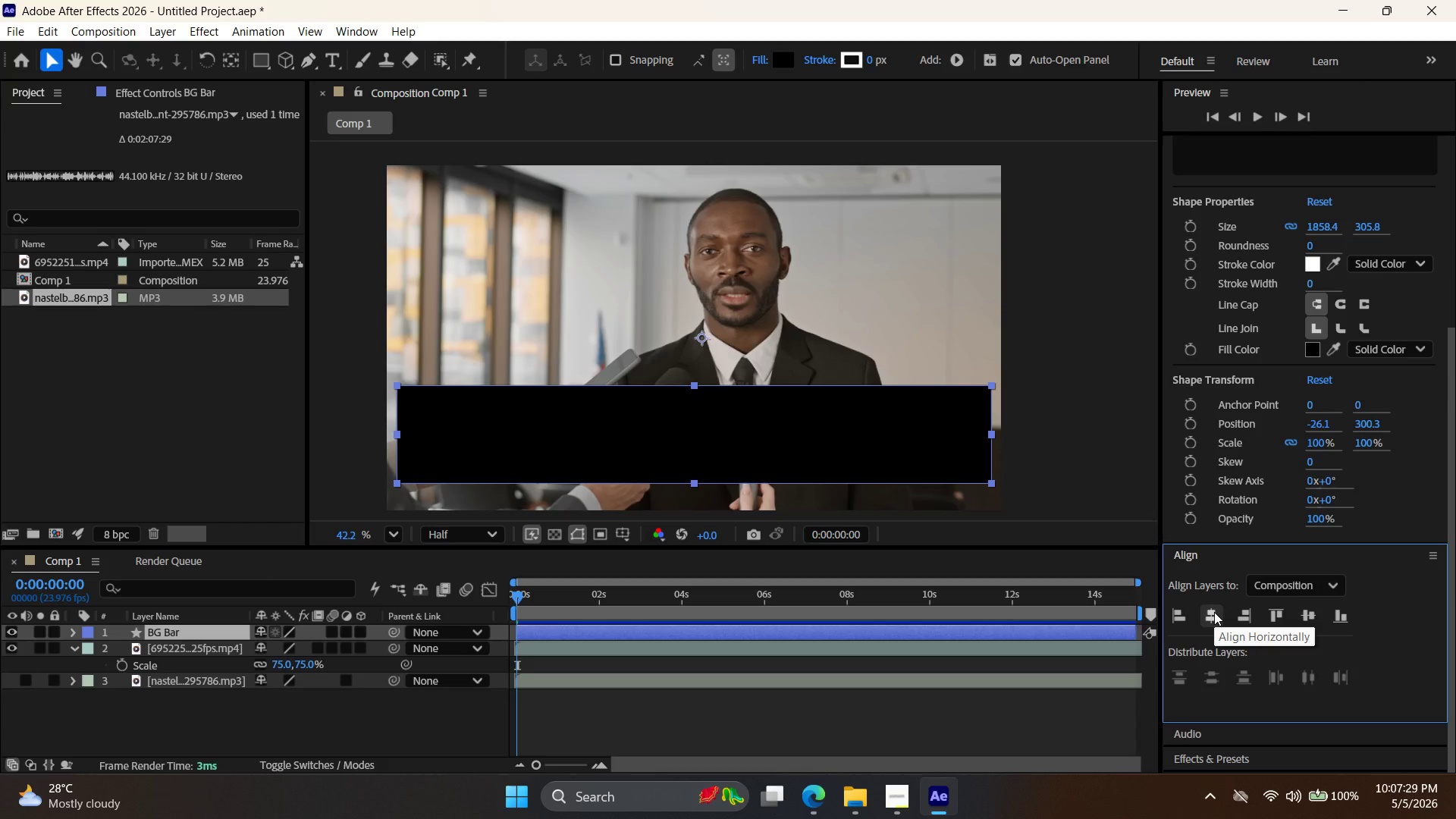 
left_click([1074, 452])
 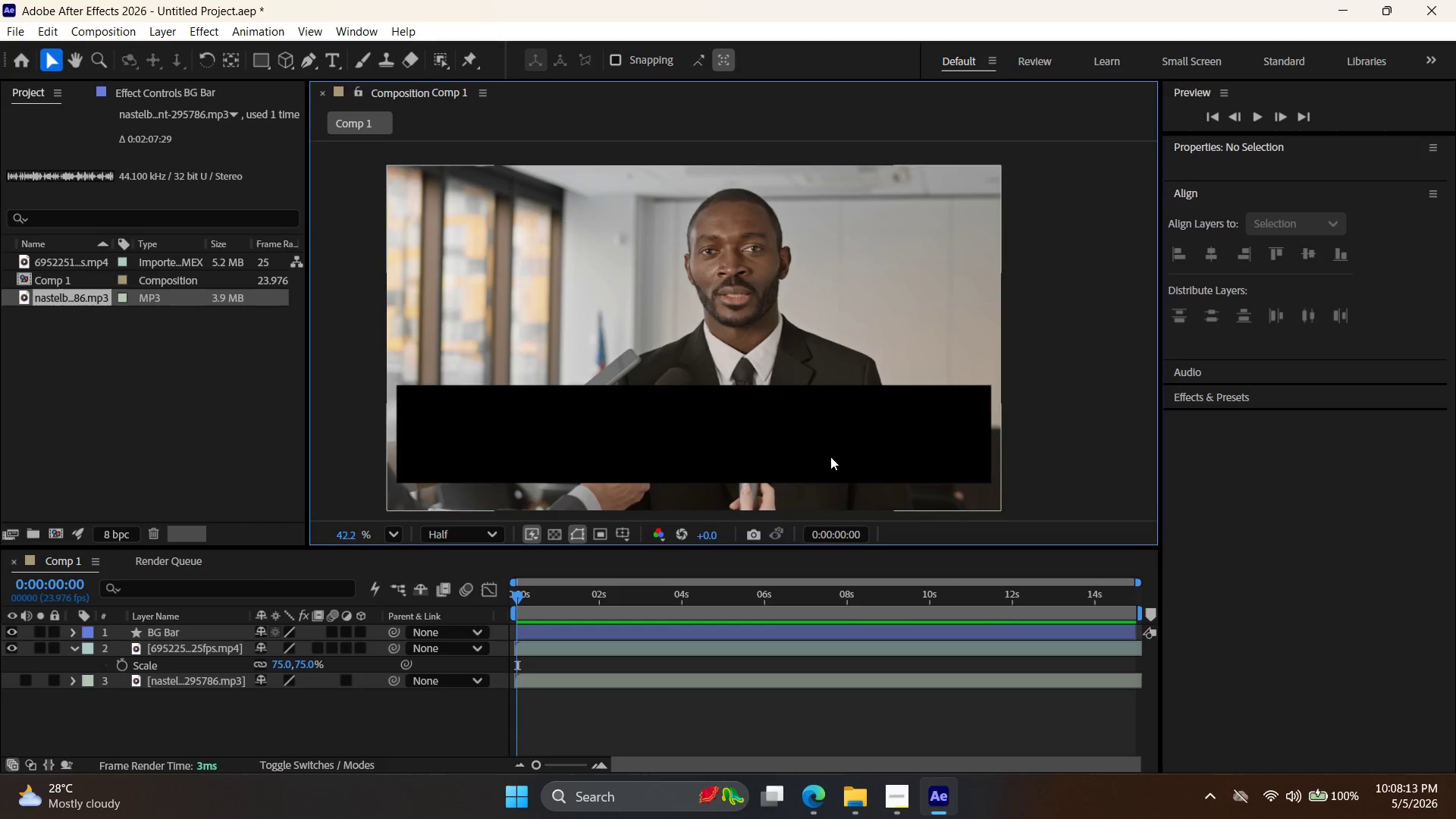 
wait(43.69)
 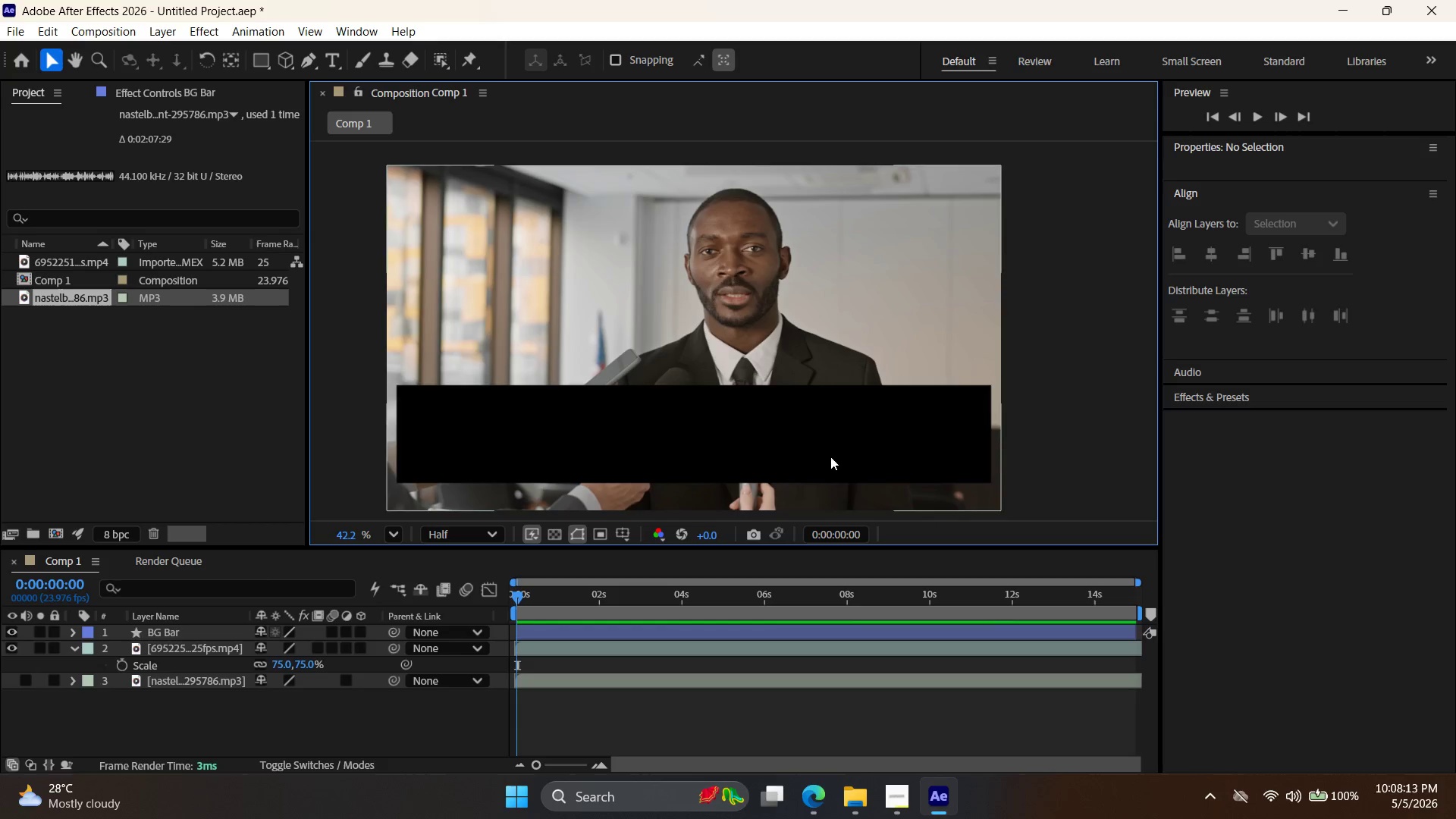 
left_click([814, 460])
 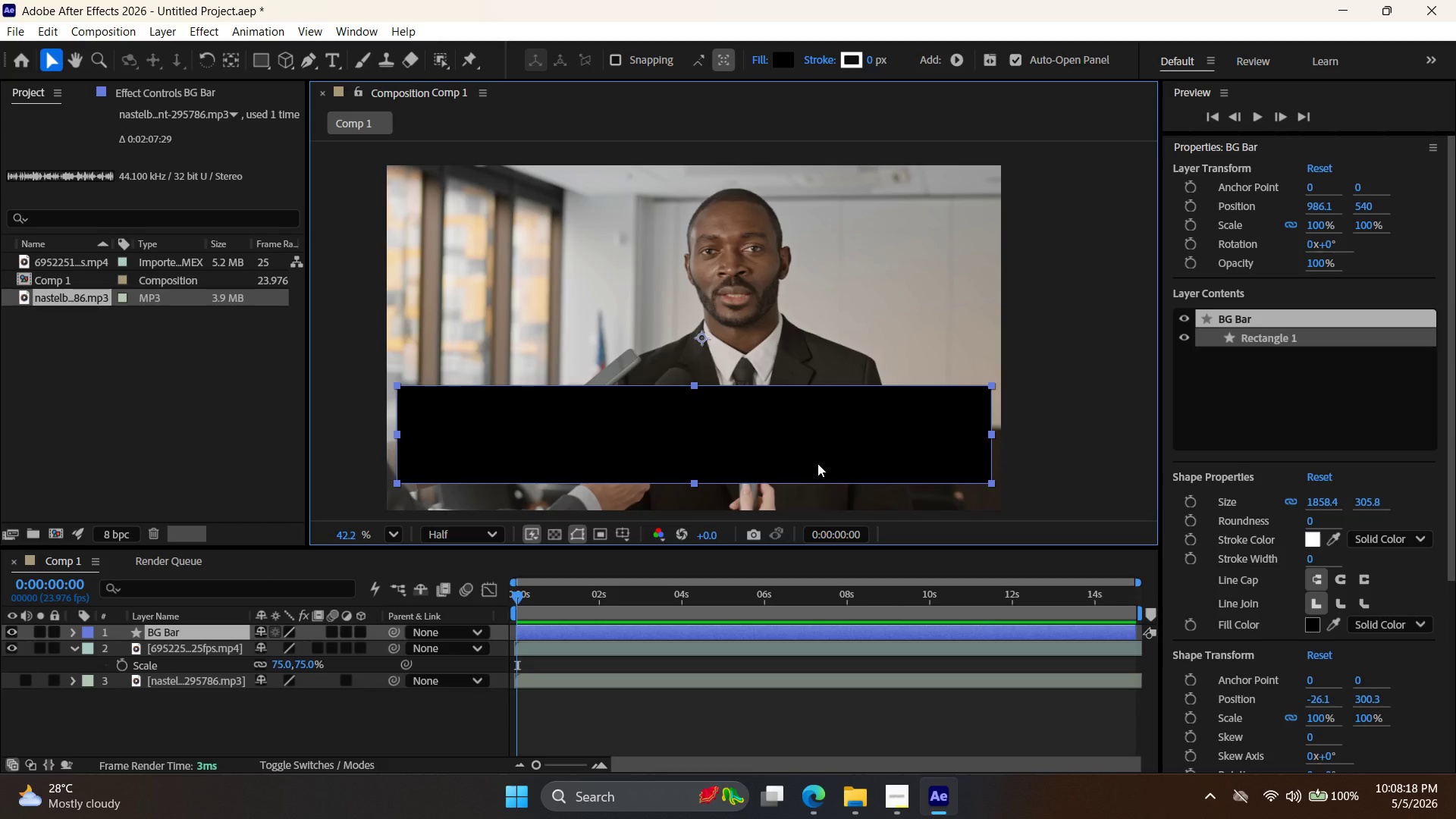 
left_click_drag(start_coordinate=[817, 463], to_coordinate=[809, 482])
 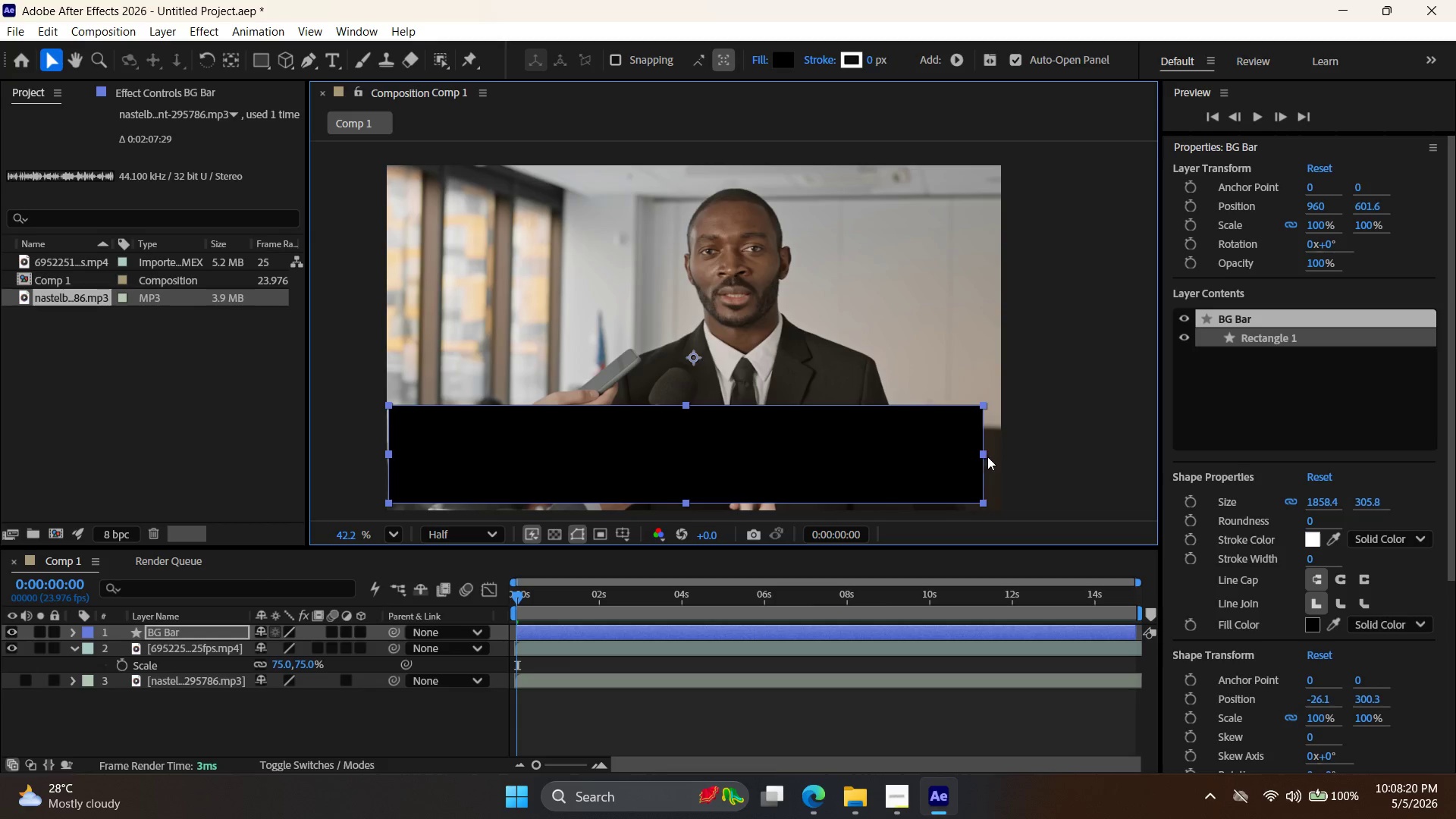 
left_click([981, 456])
 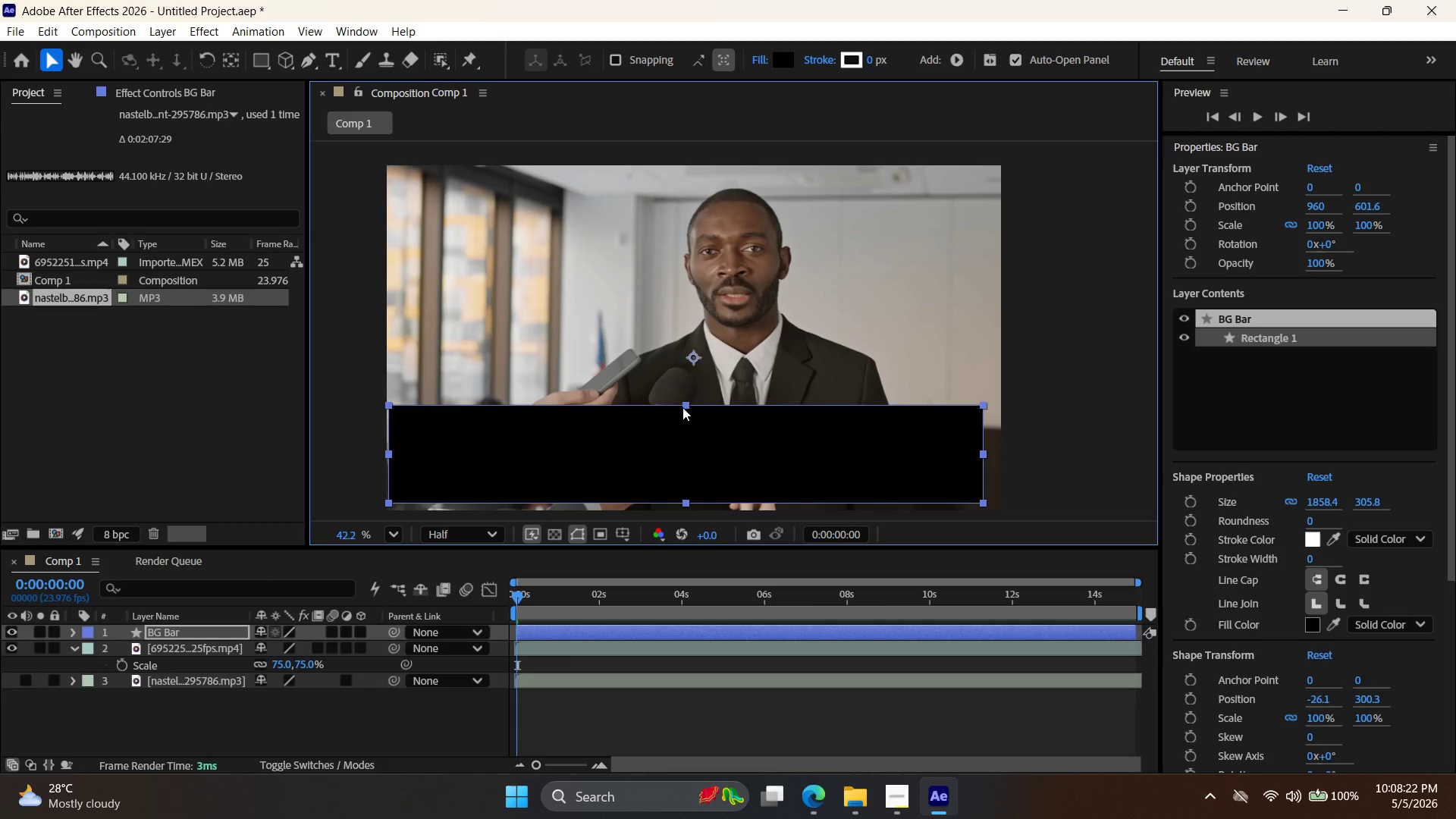 
double_click([688, 404])
 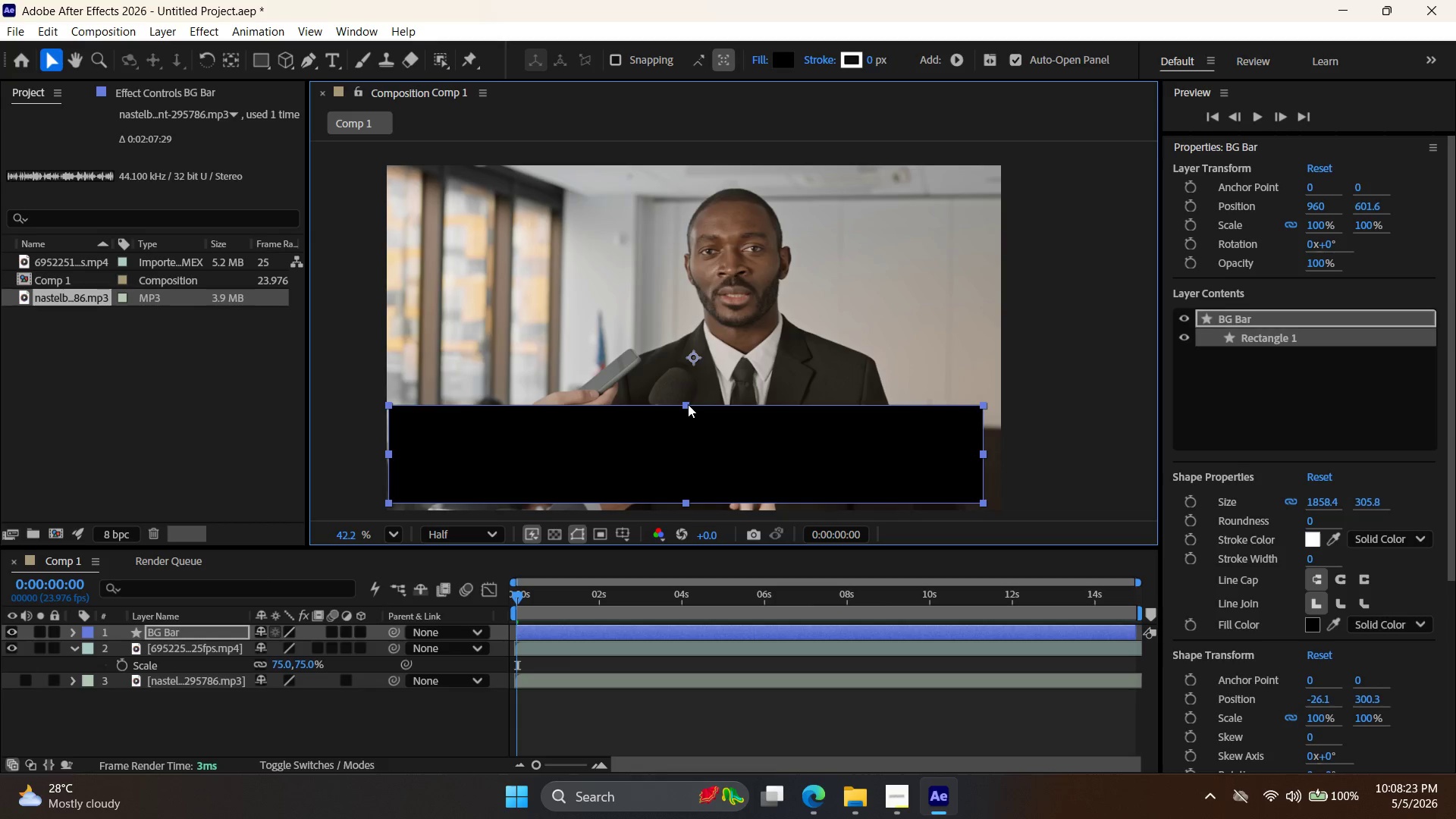 
left_click_drag(start_coordinate=[688, 404], to_coordinate=[690, 413])
 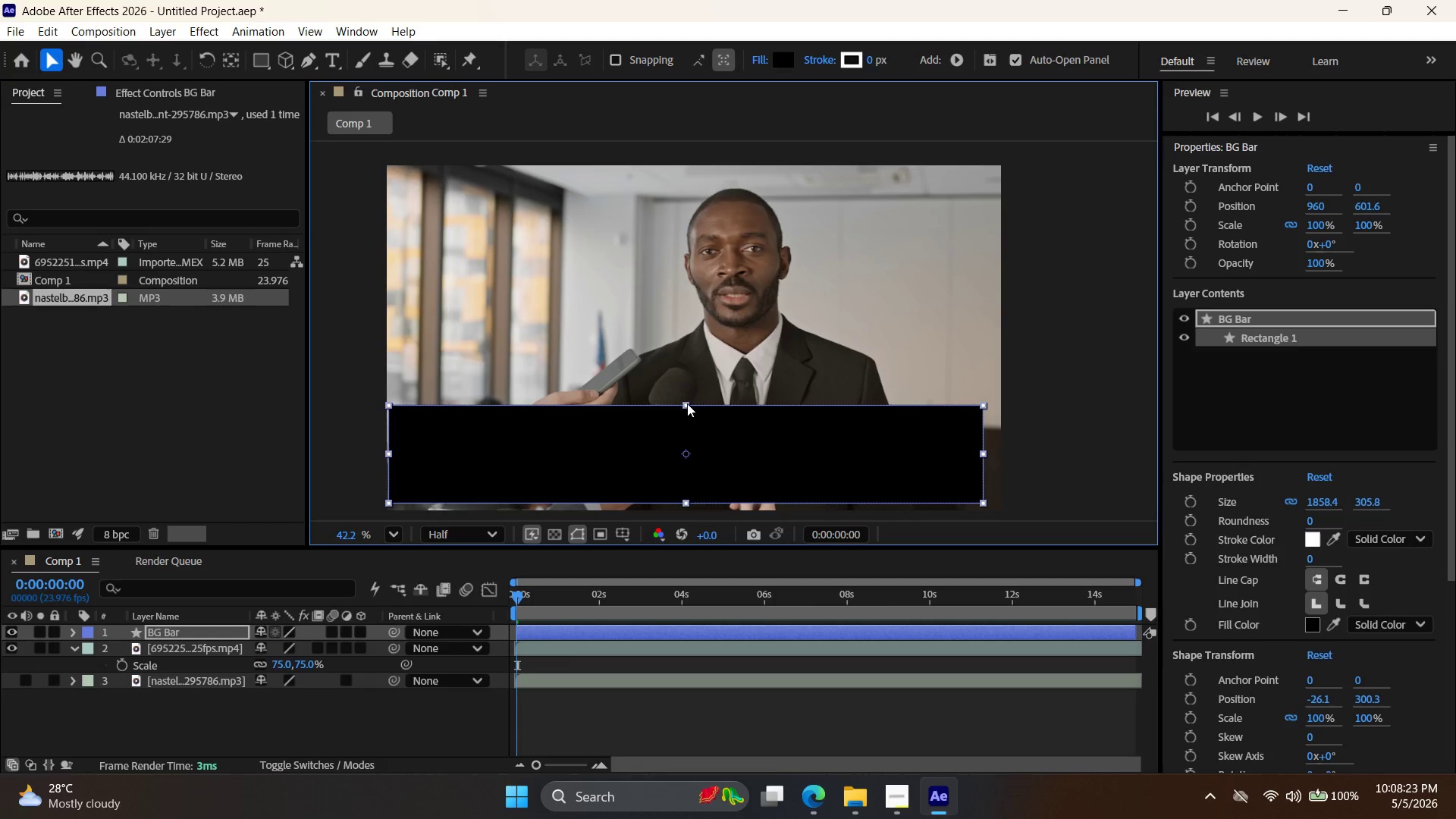 
left_click_drag(start_coordinate=[687, 403], to_coordinate=[686, 414])
 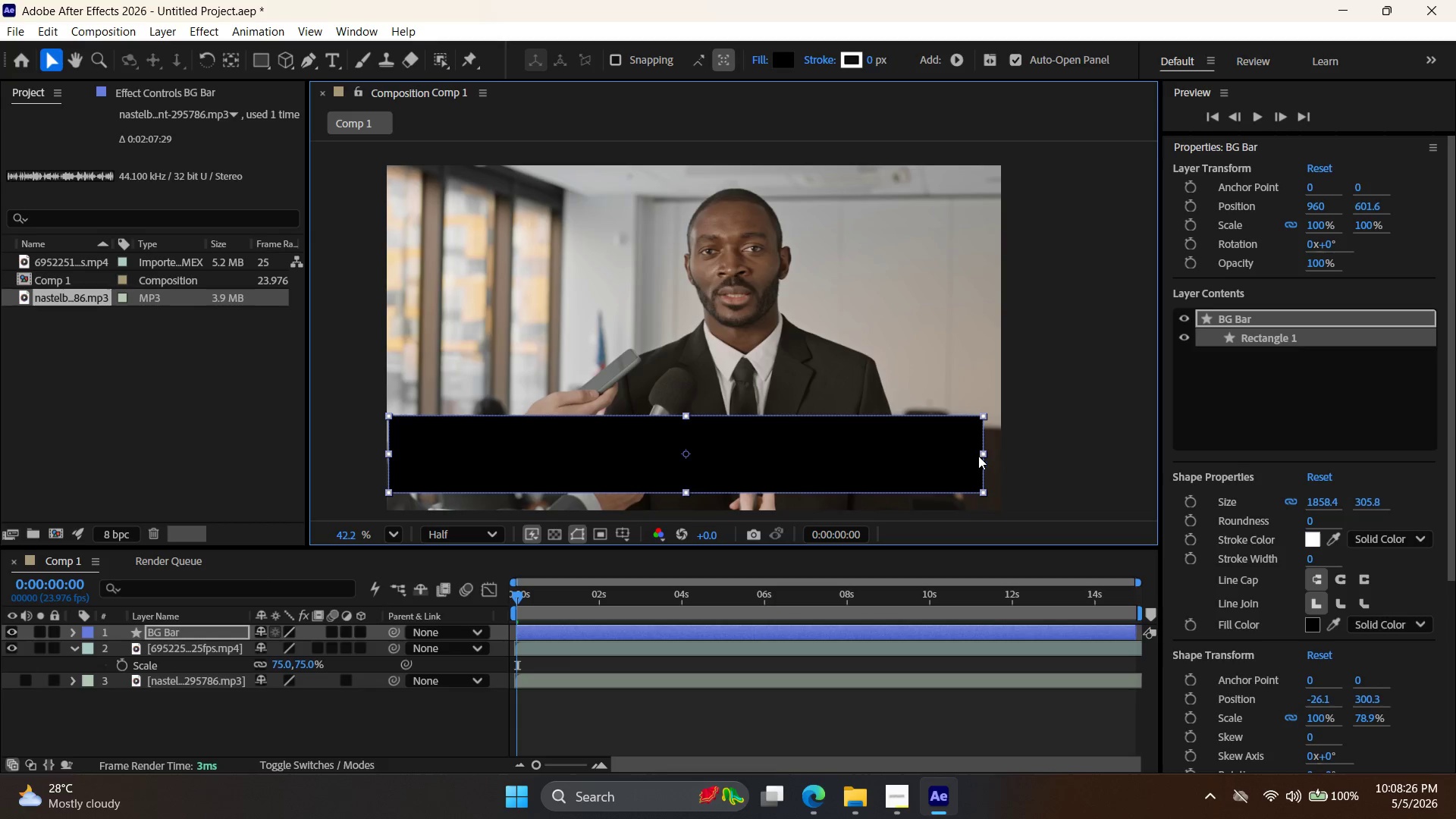 
left_click_drag(start_coordinate=[981, 456], to_coordinate=[937, 457])
 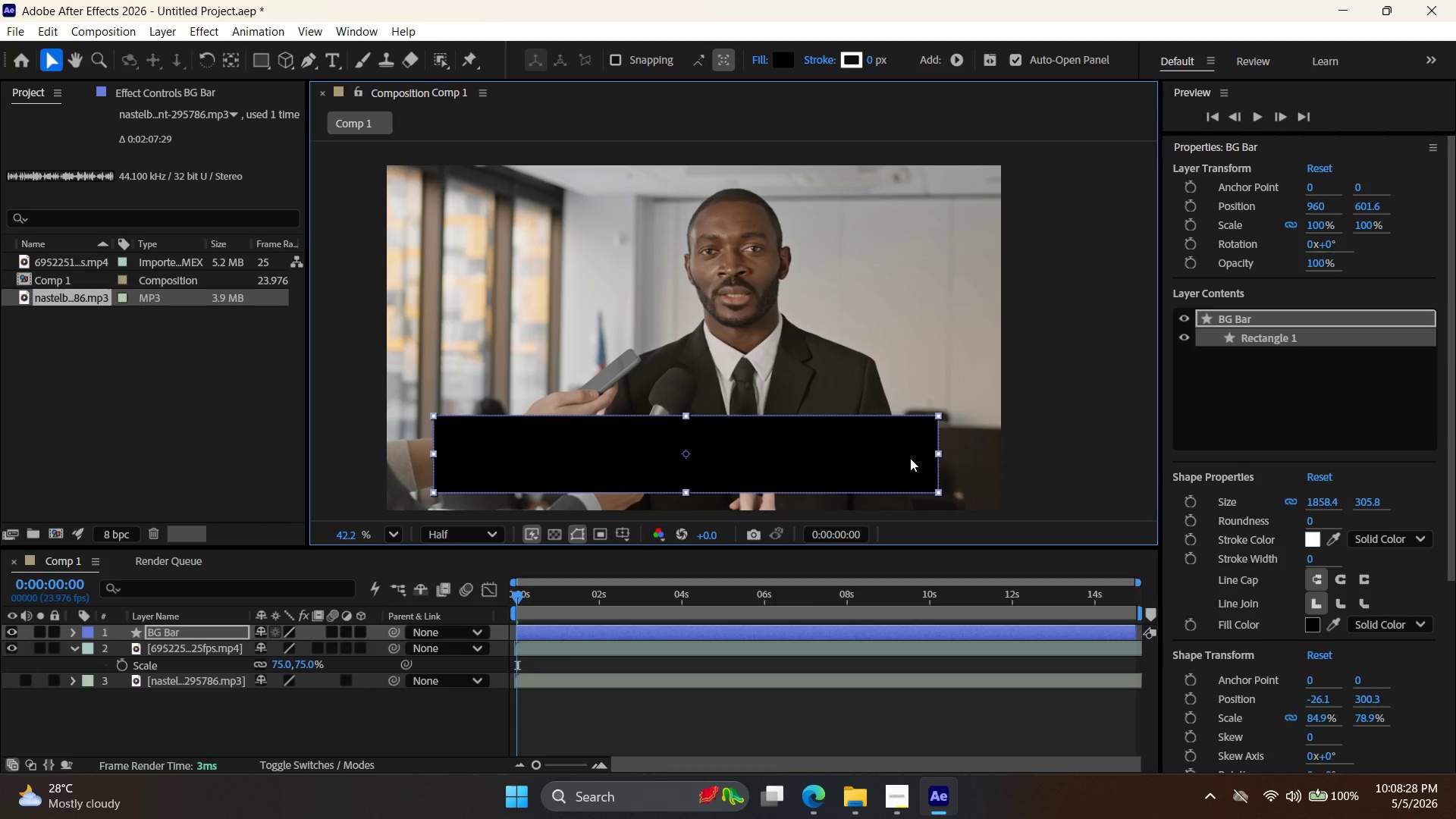 
left_click_drag(start_coordinate=[908, 458], to_coordinate=[862, 465])
 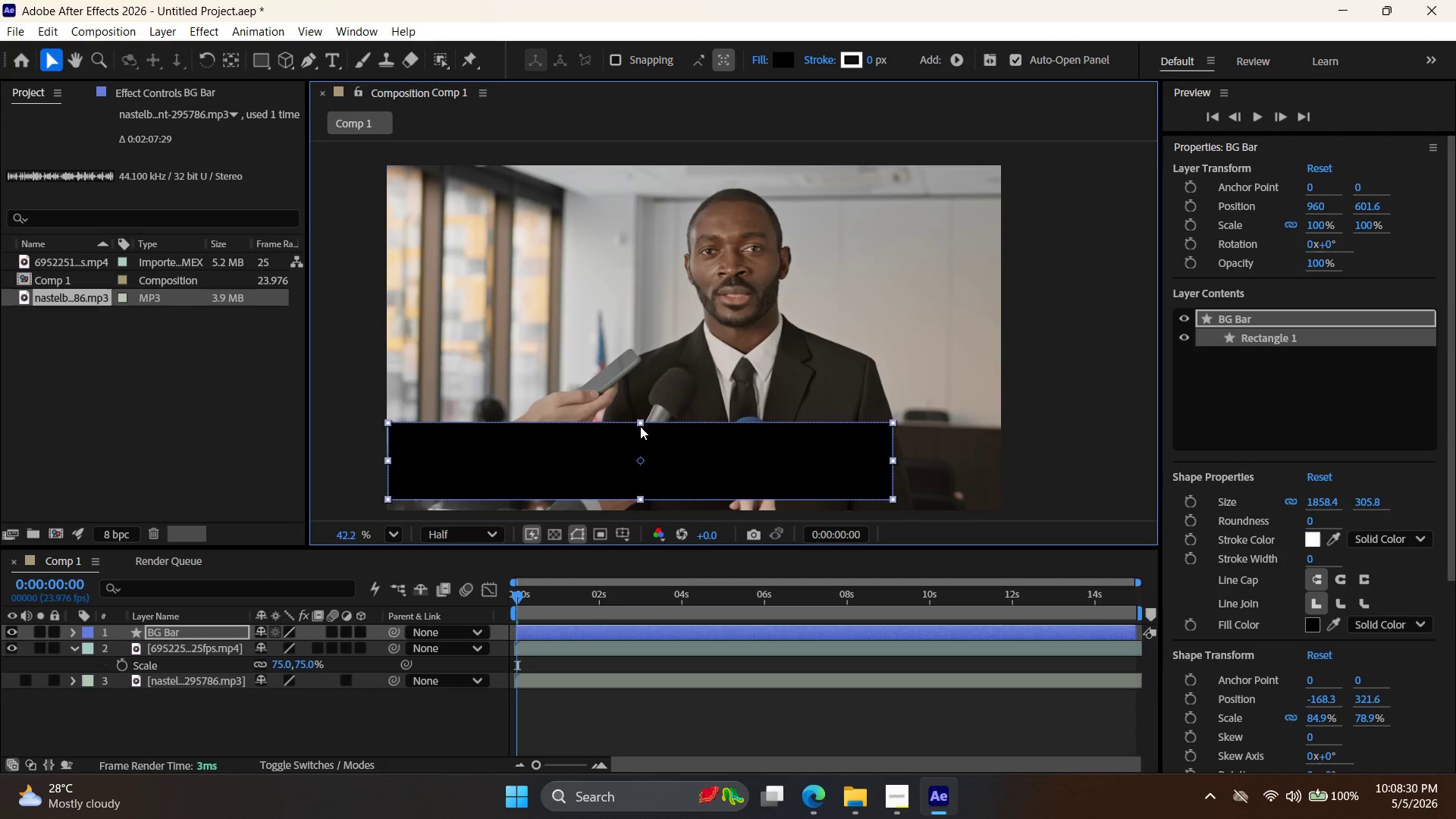 
left_click_drag(start_coordinate=[642, 426], to_coordinate=[642, 438])
 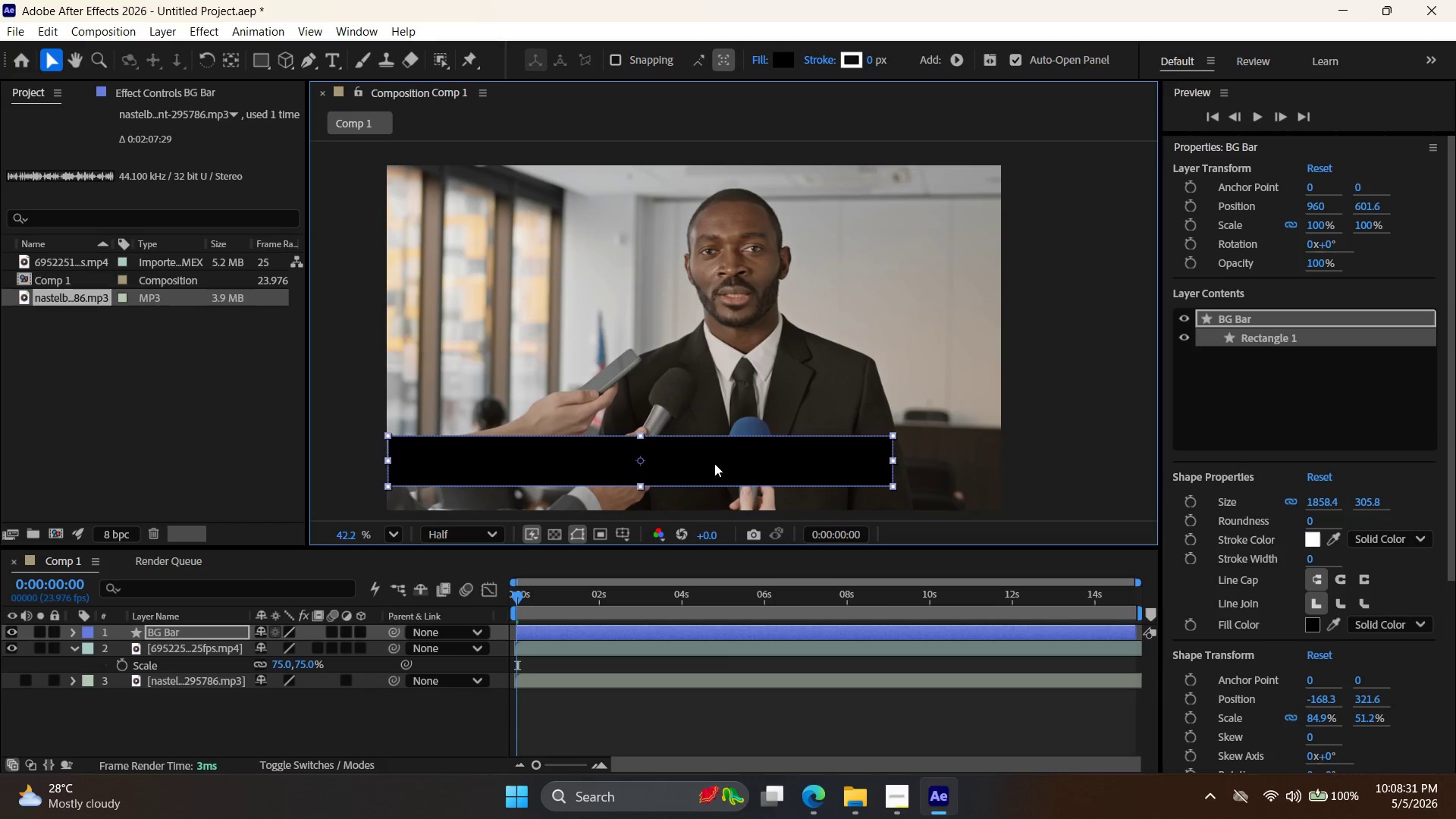 
left_click_drag(start_coordinate=[715, 463], to_coordinate=[714, 460])
 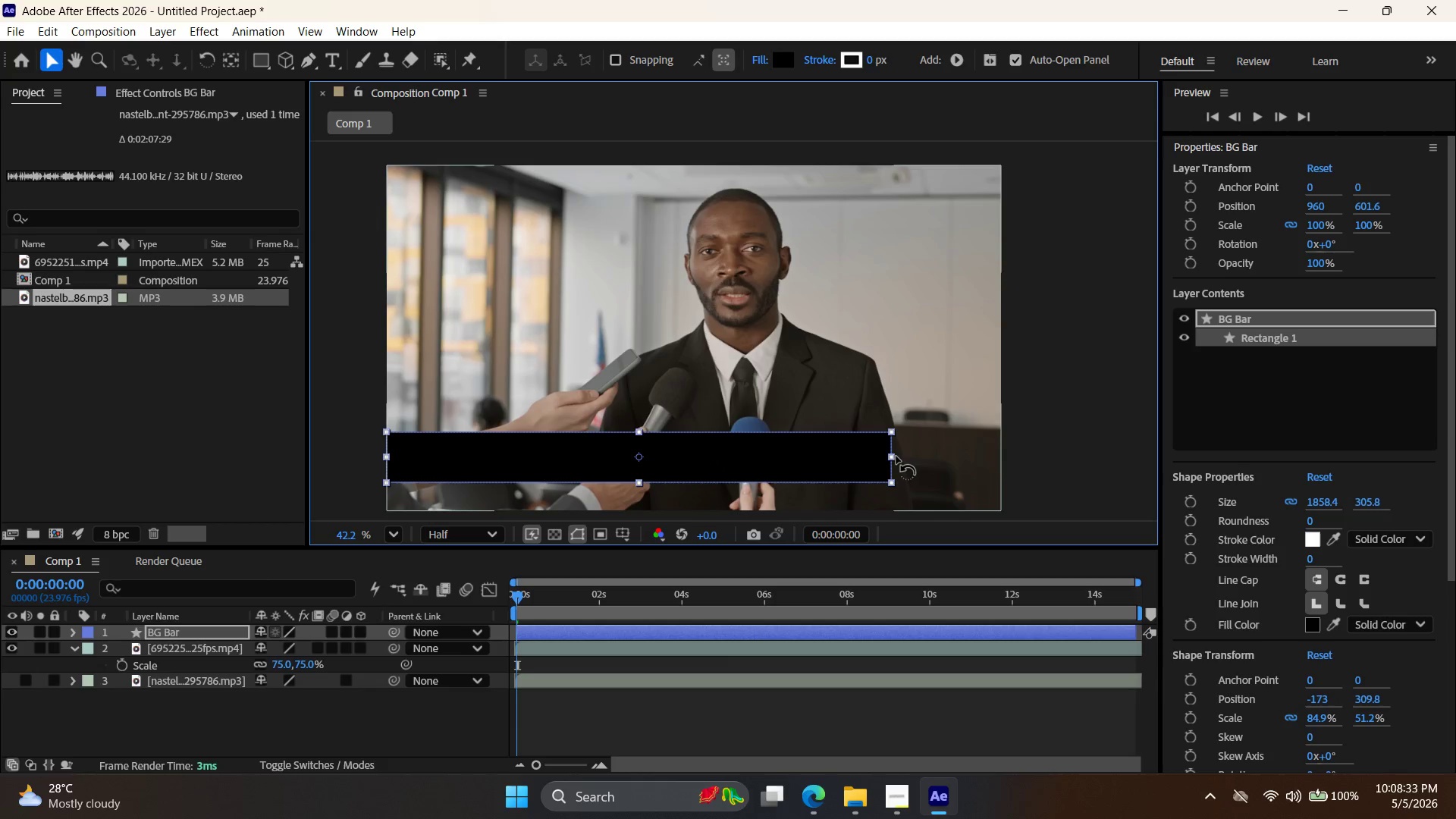 
left_click_drag(start_coordinate=[893, 457], to_coordinate=[864, 457])
 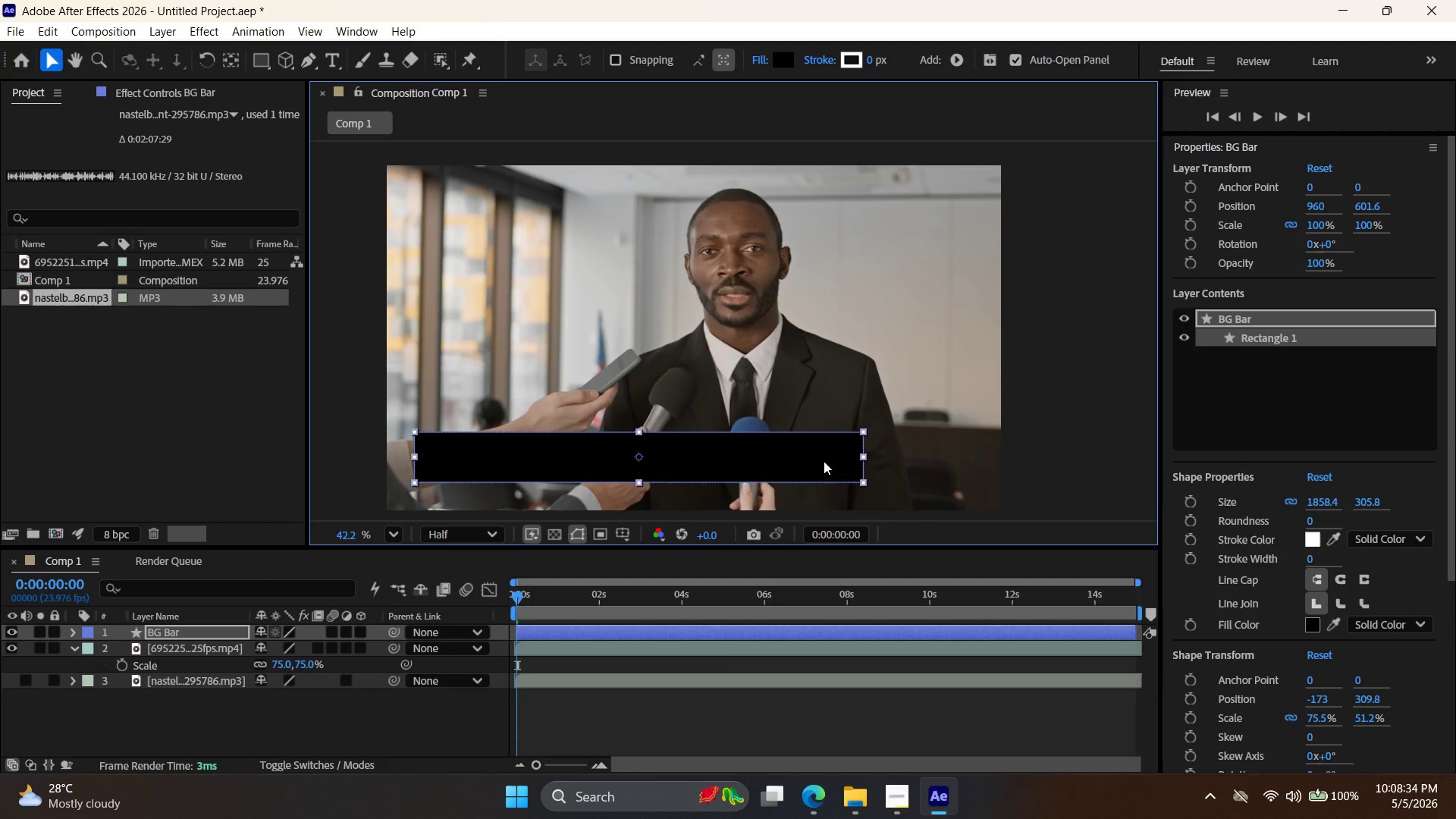 
left_click_drag(start_coordinate=[814, 461], to_coordinate=[789, 472])
 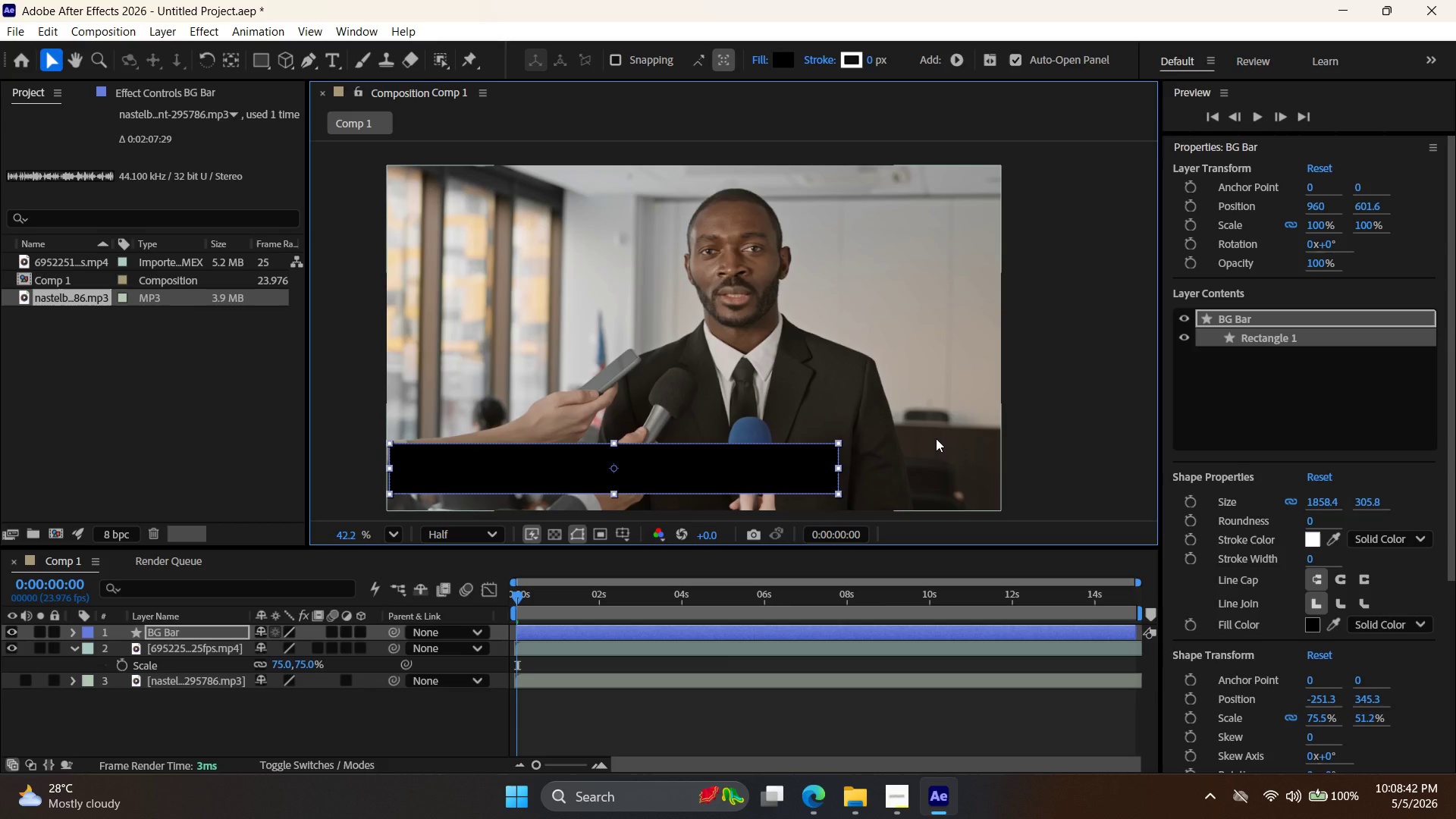 
wait(8.52)
 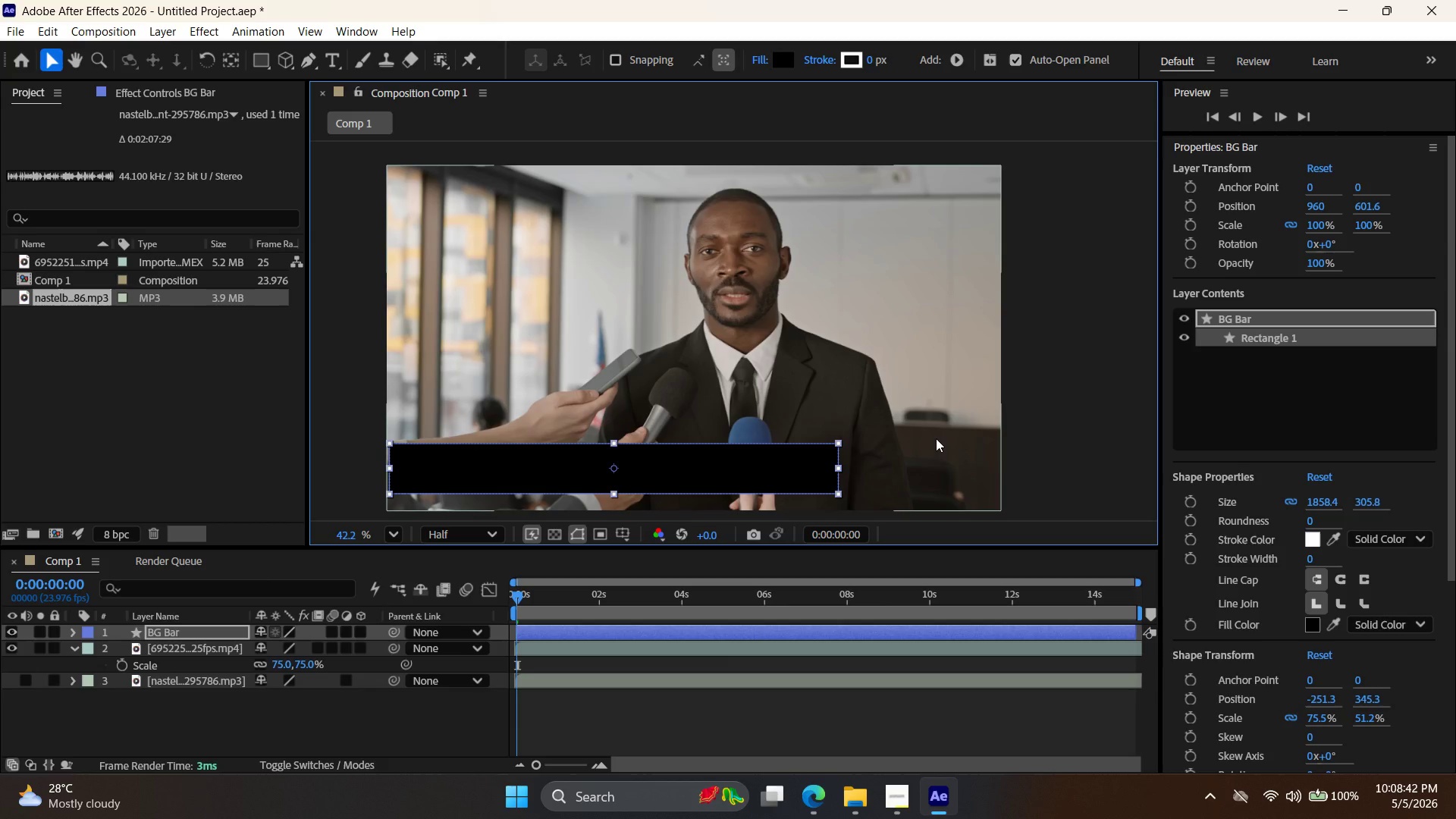 
left_click([1312, 533])
 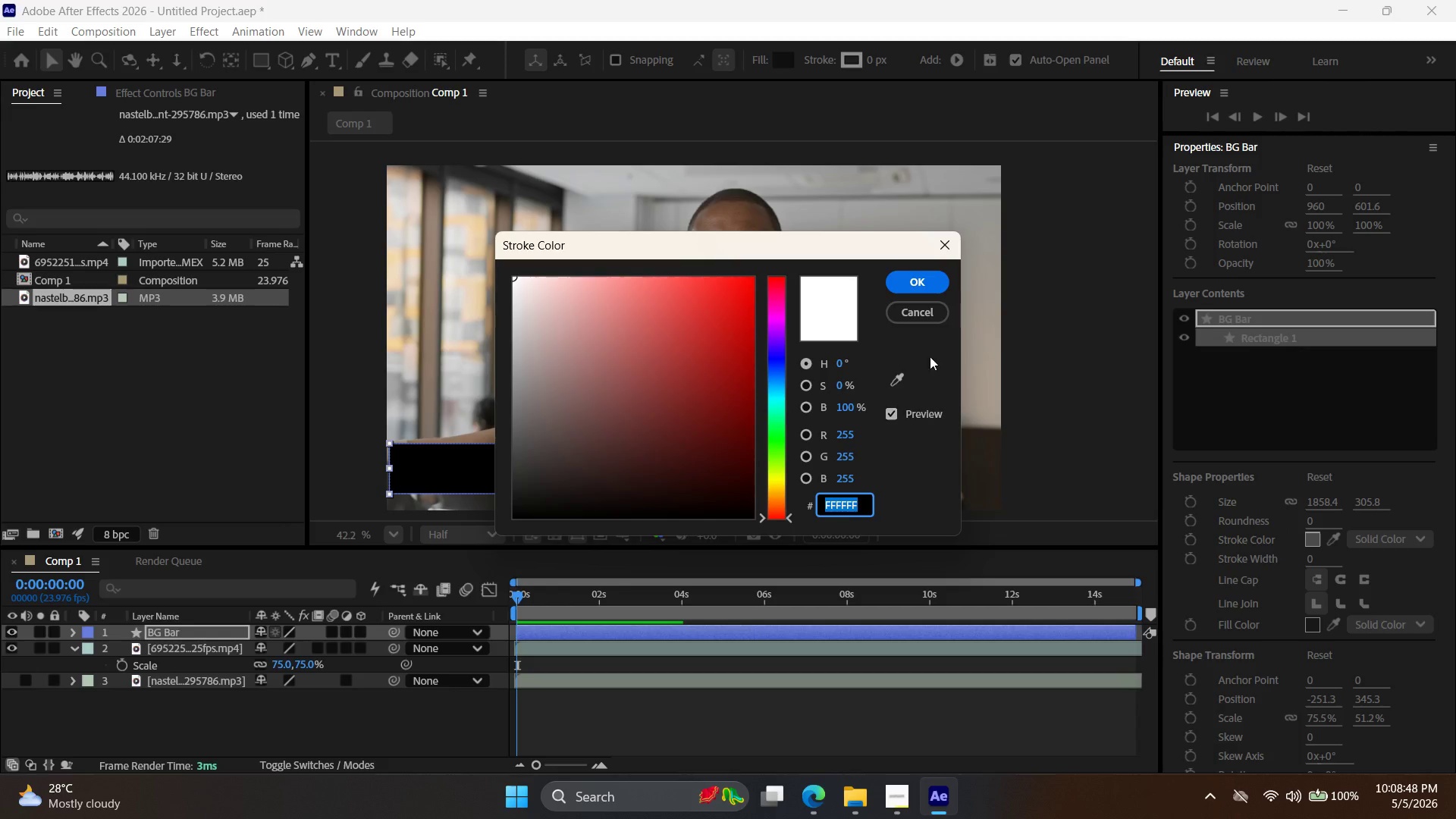 
left_click([946, 313])
 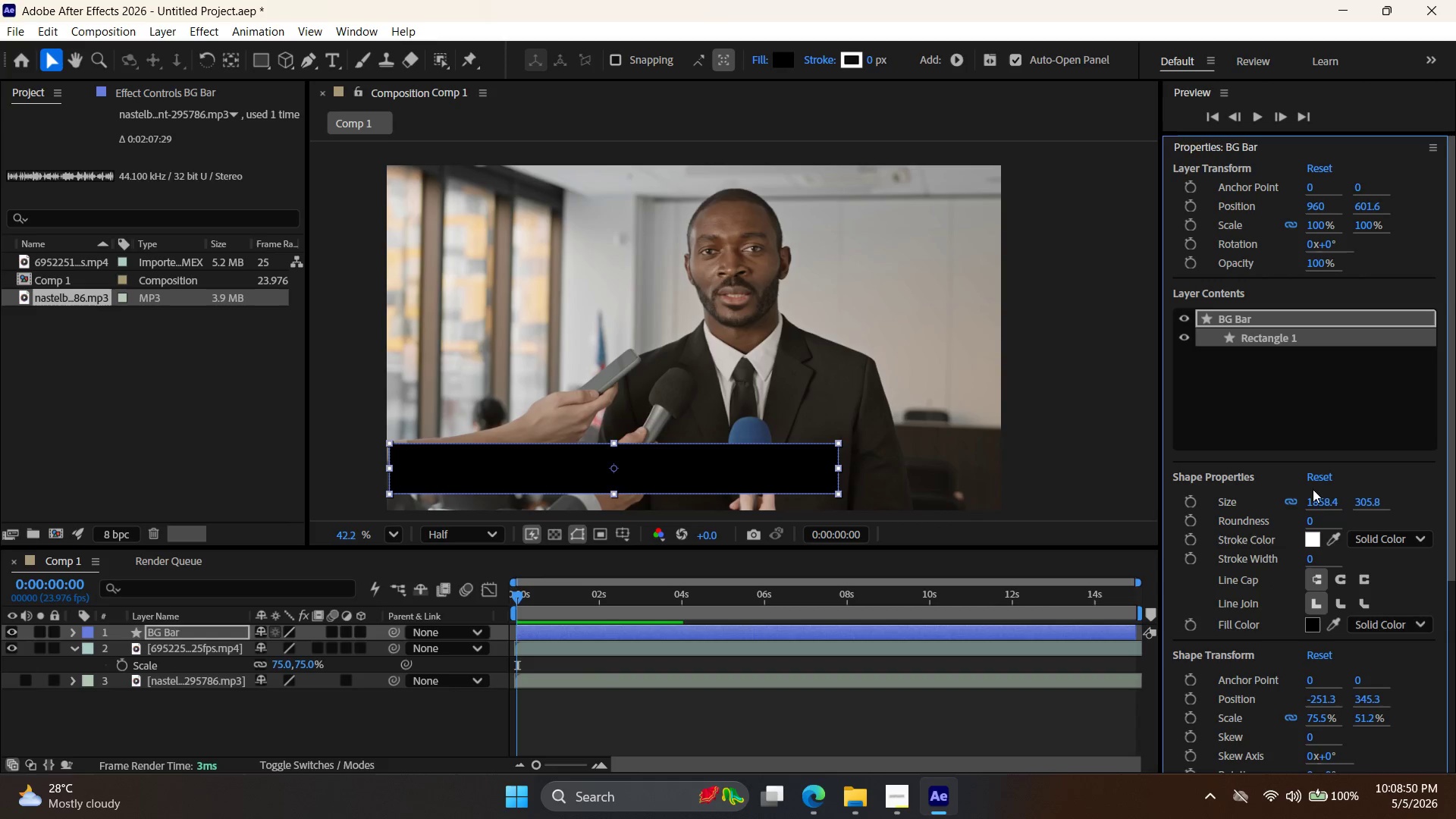 
scroll: coordinate [1258, 529], scroll_direction: up, amount: 1.0
 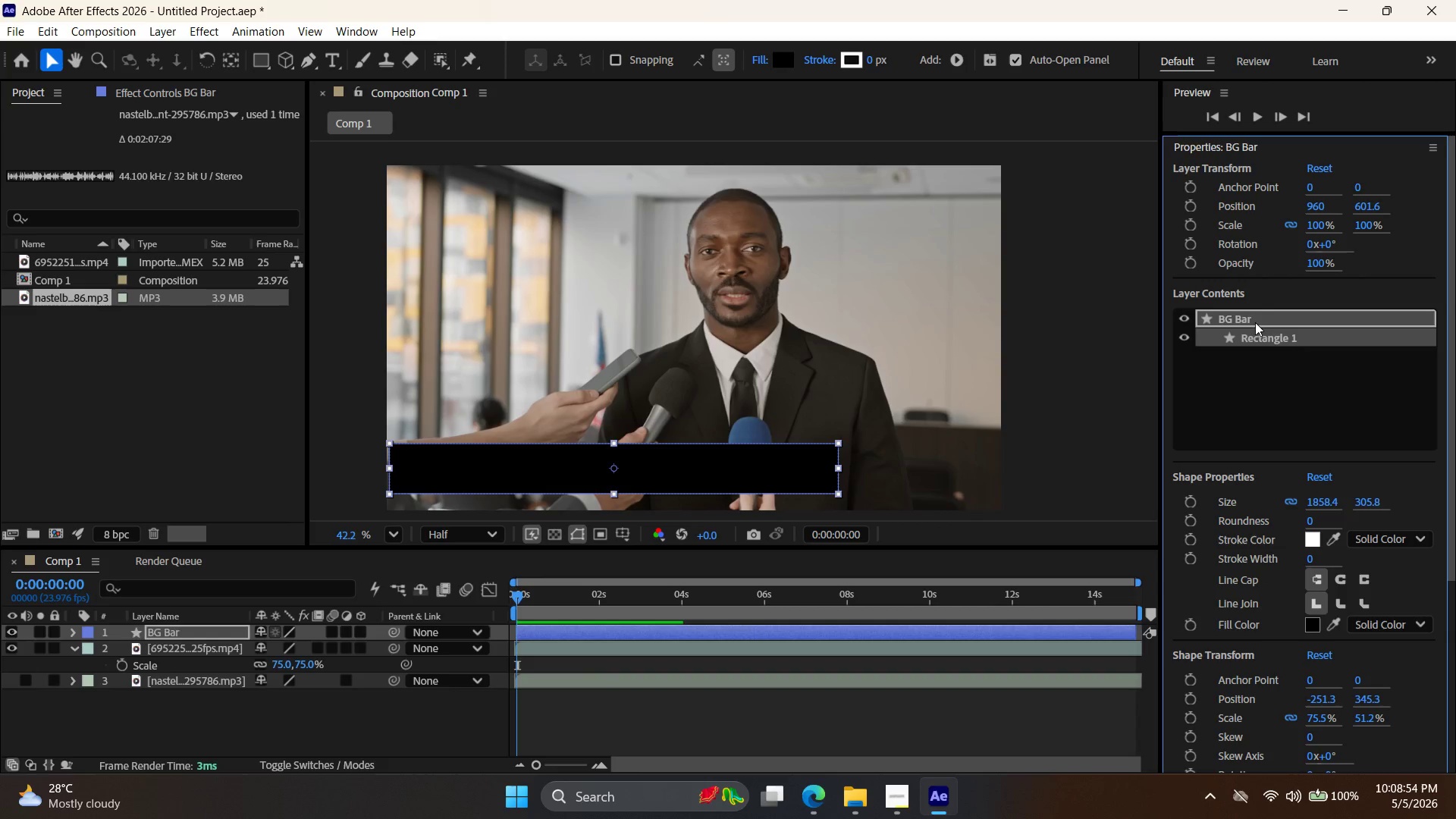 
left_click([1272, 551])
 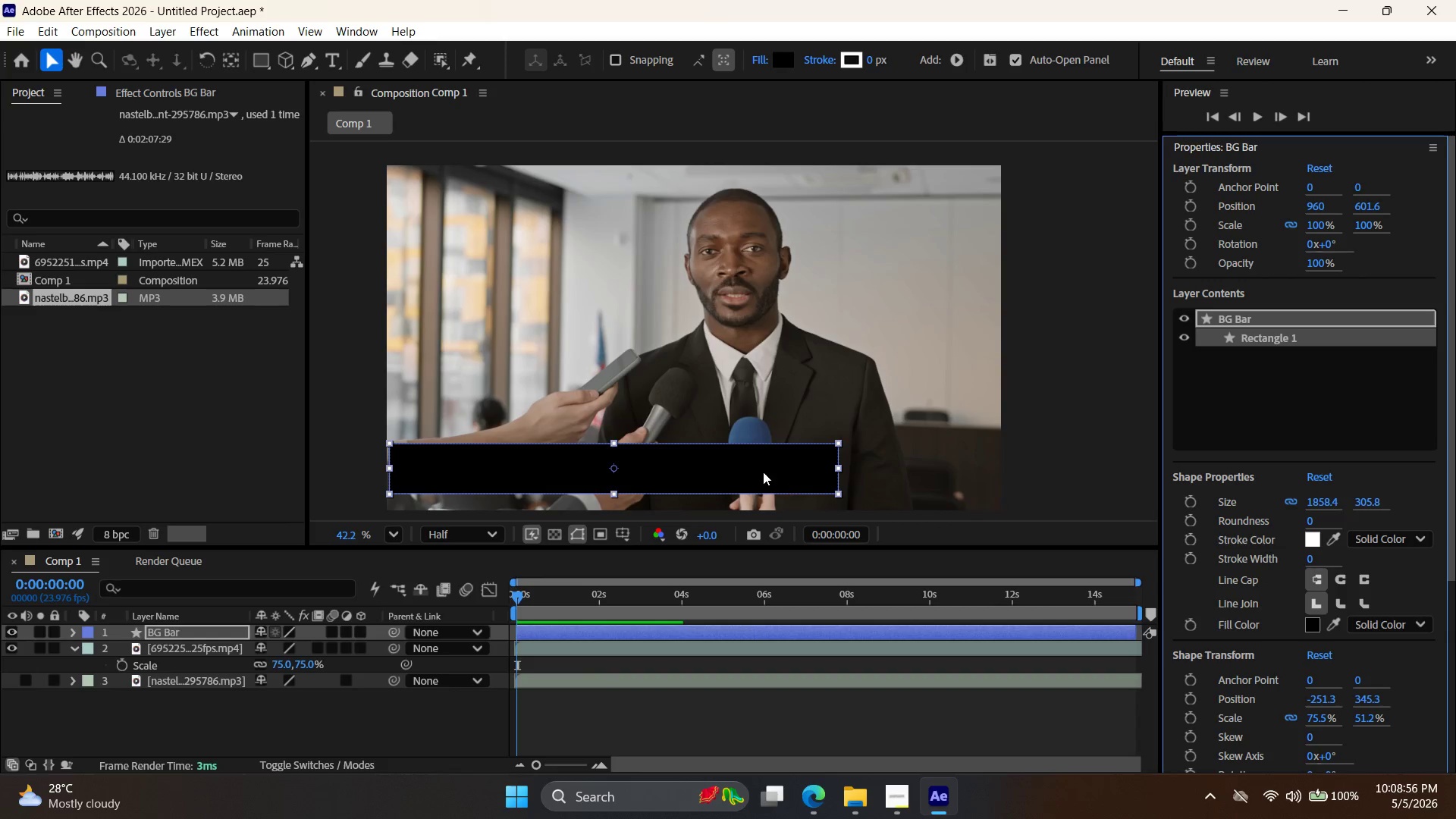 
left_click([763, 471])
 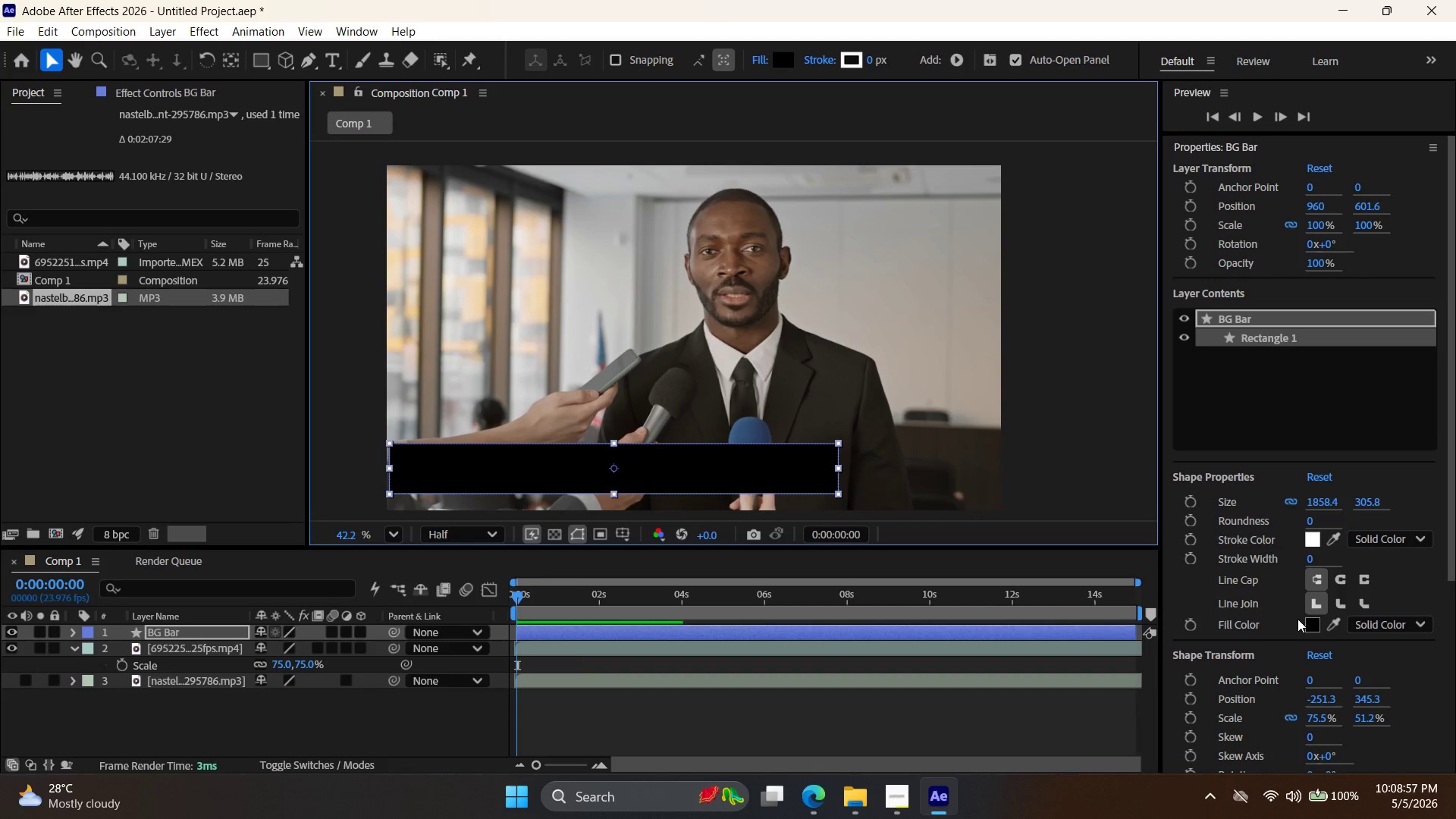 
left_click([1313, 623])
 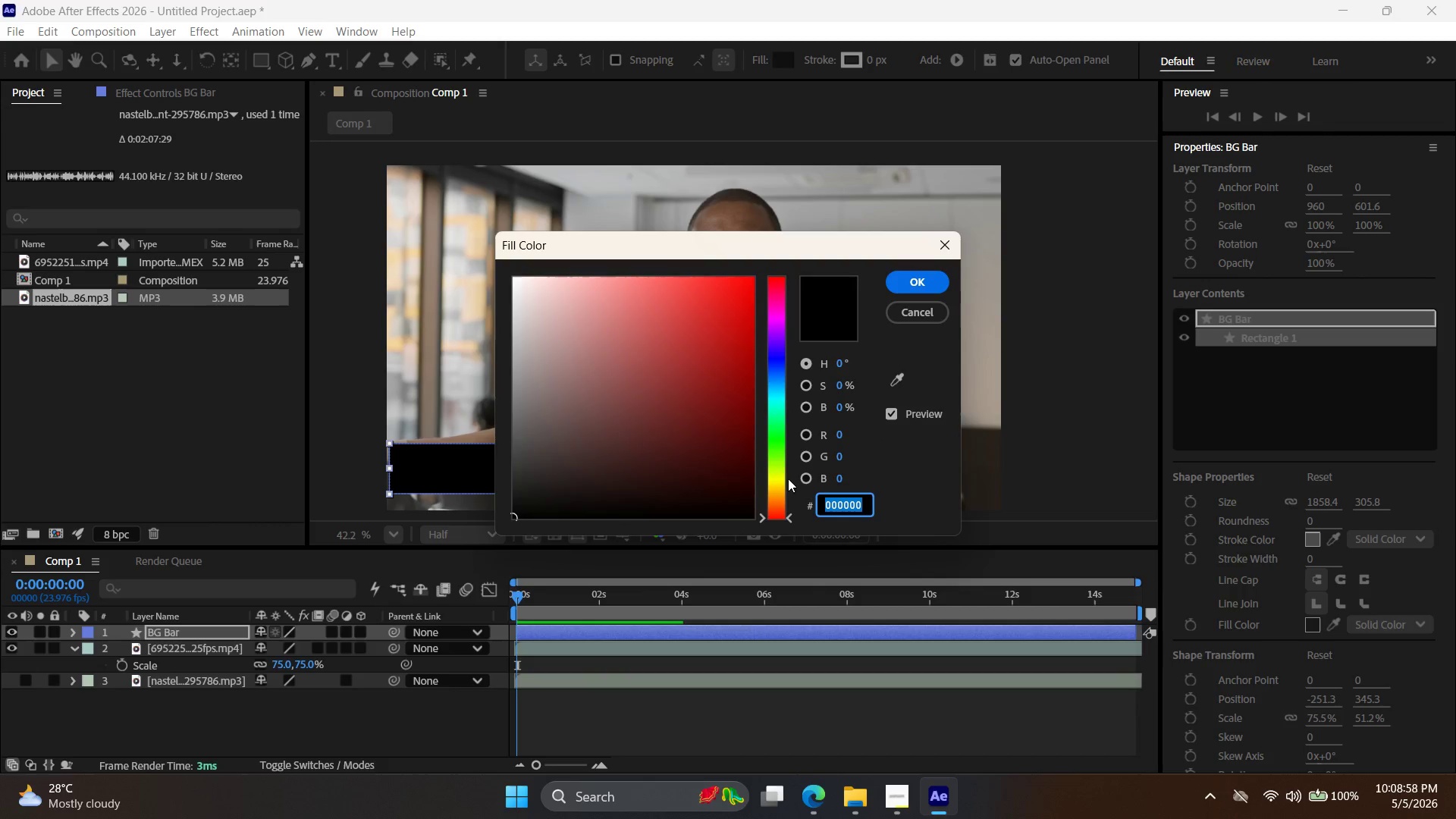 
left_click([783, 493])
 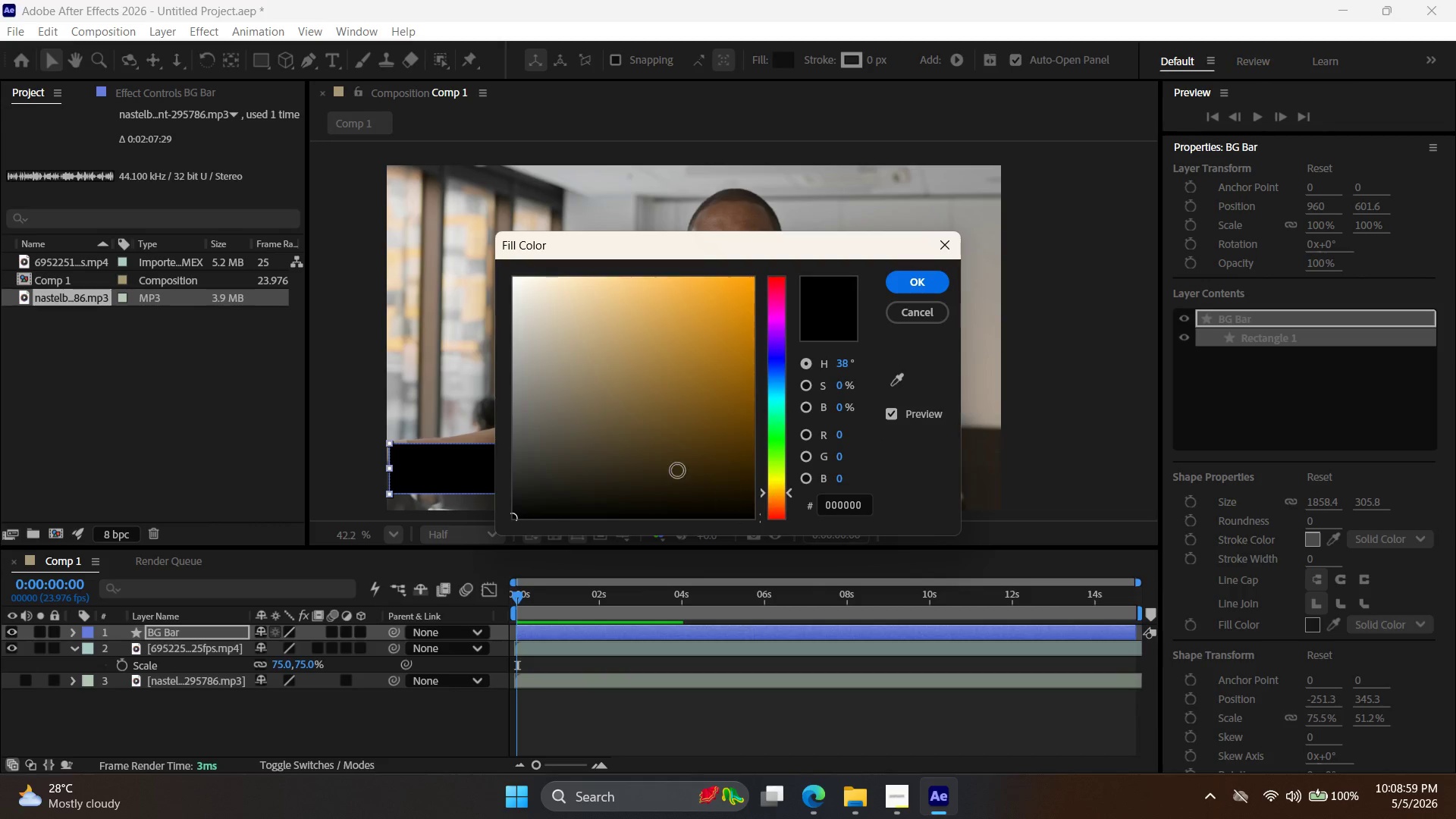 
left_click_drag(start_coordinate=[682, 463], to_coordinate=[763, 464])
 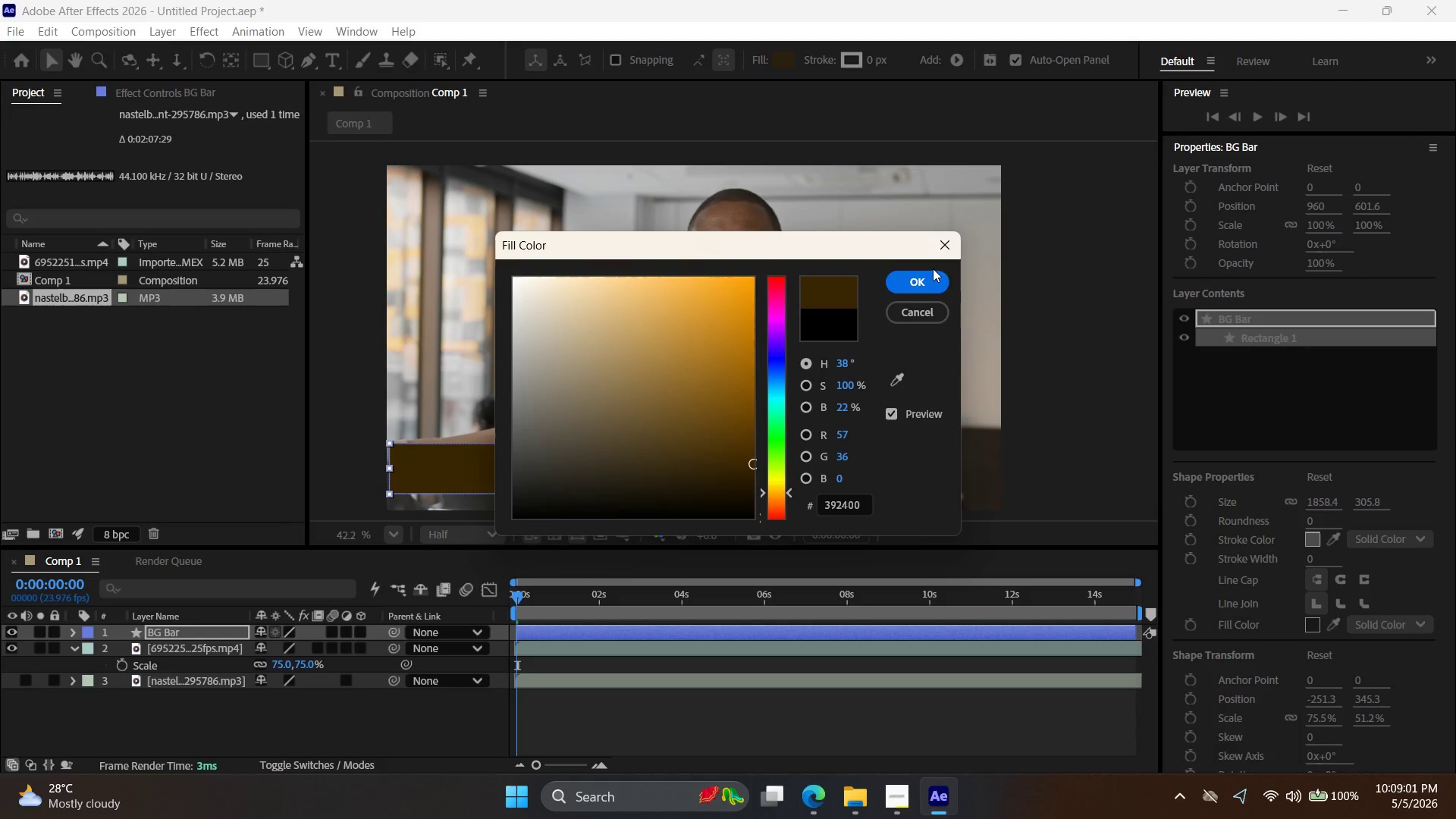 
left_click([928, 283])
 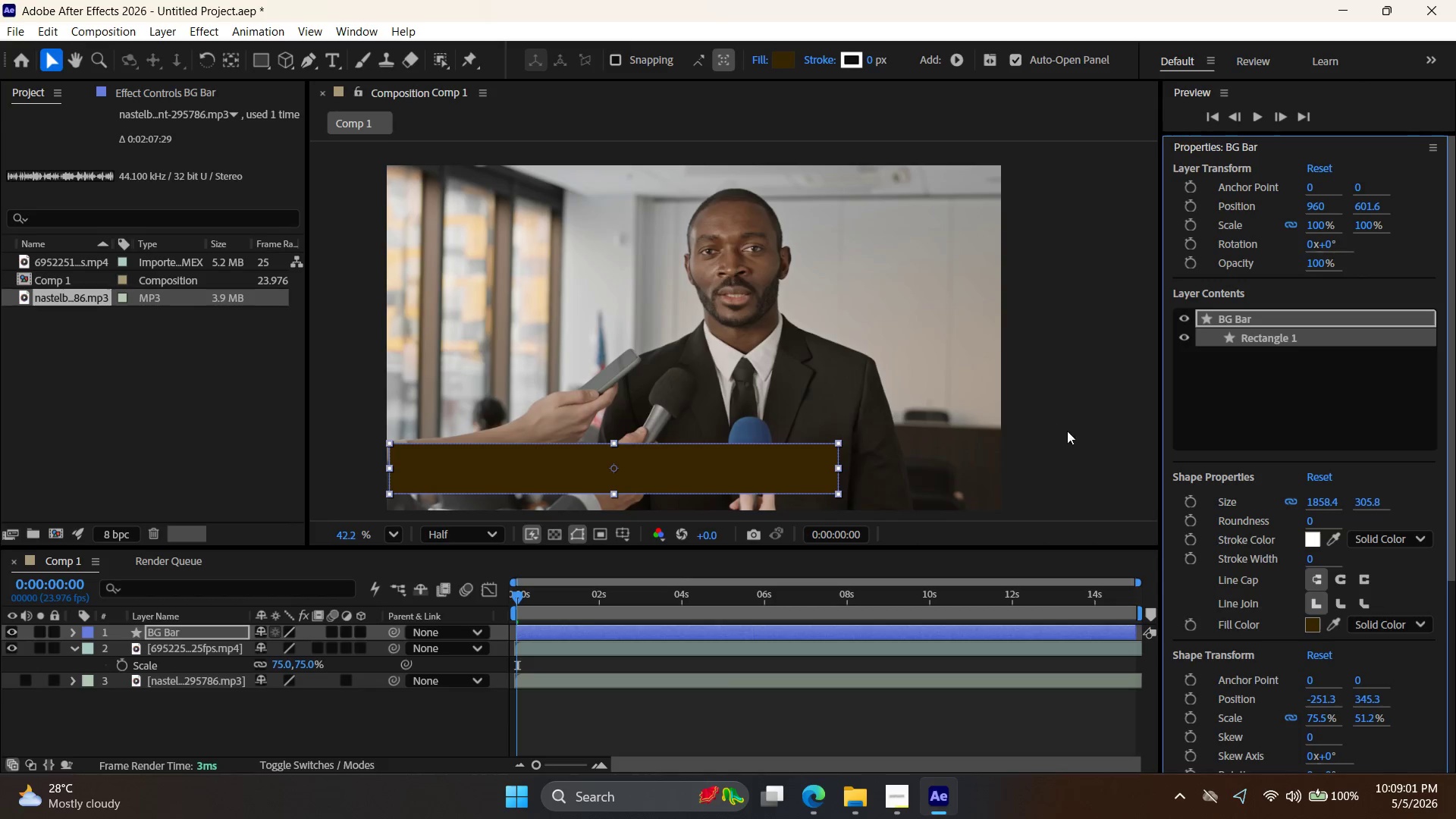 
left_click([1074, 432])
 